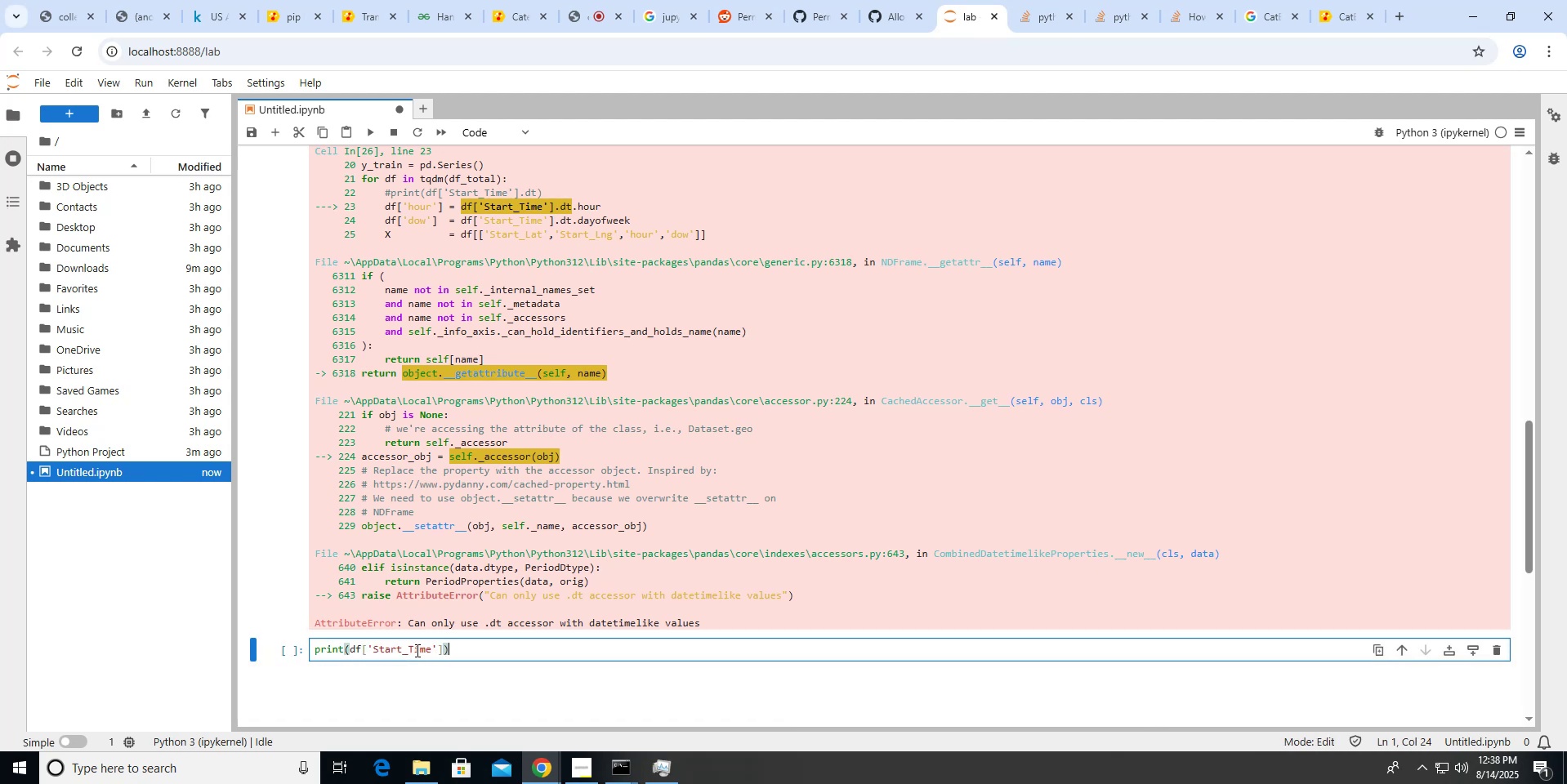 
wait(5.69)
 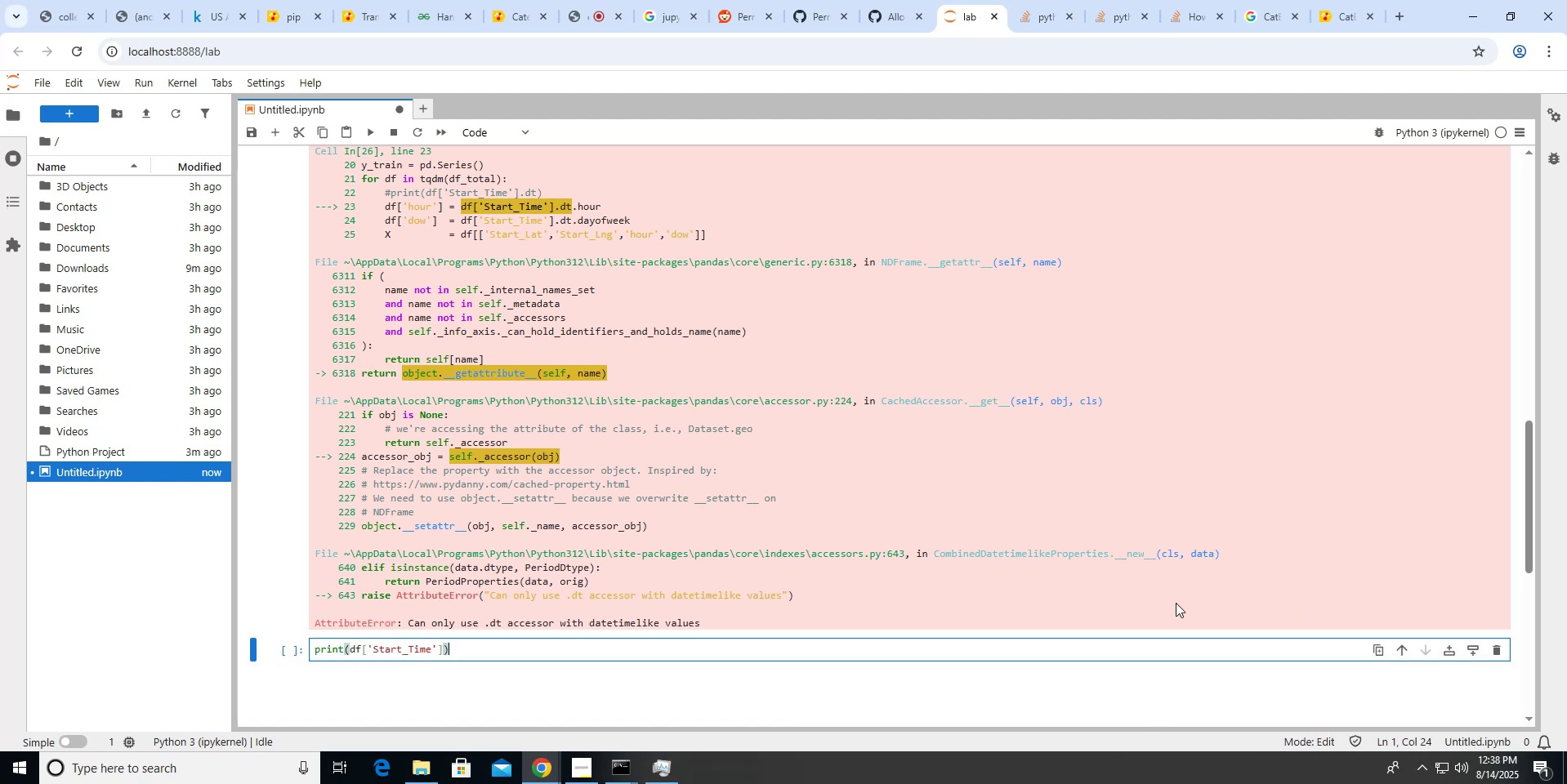 
key(Shift+Enter)
 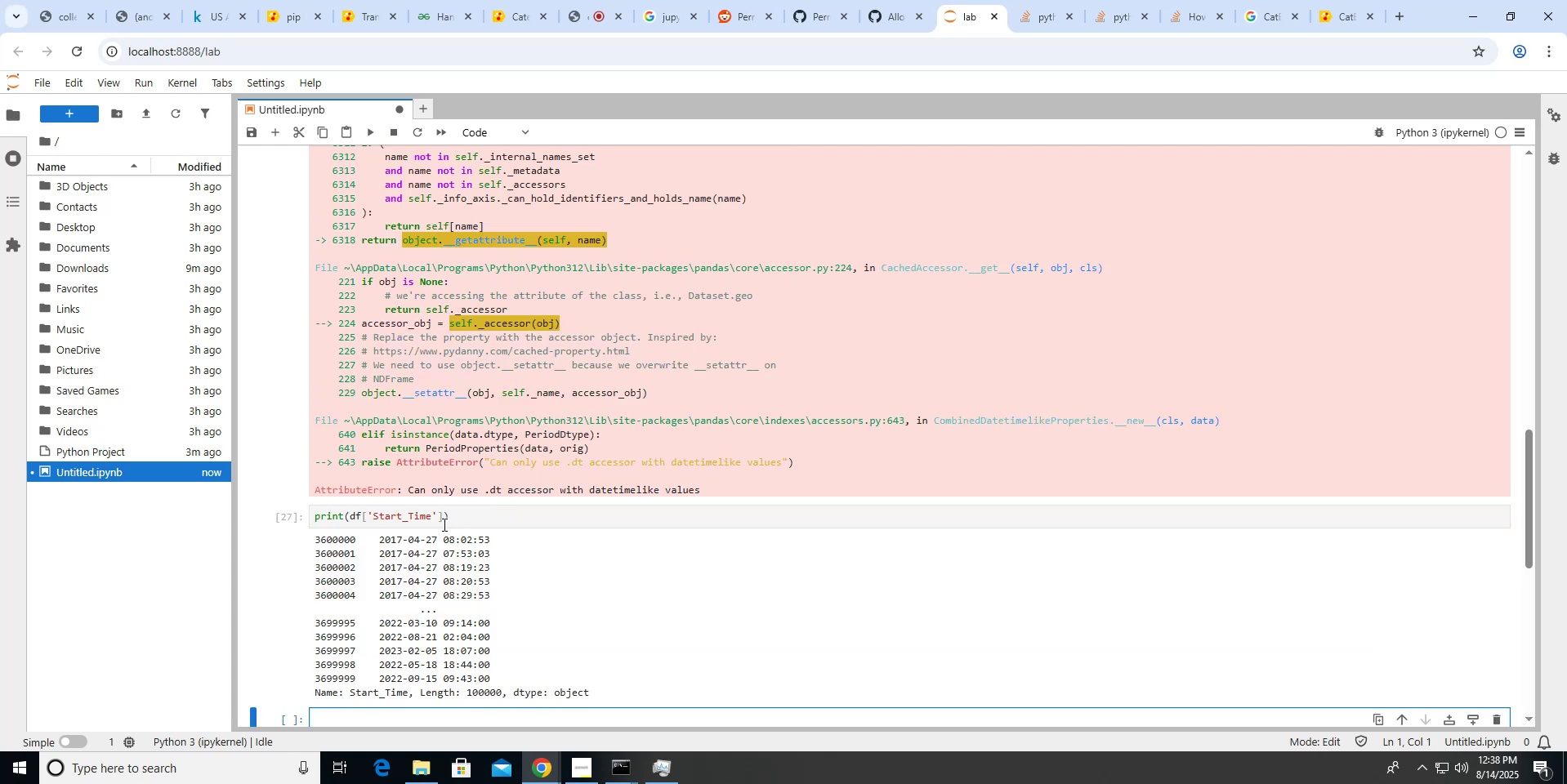 
left_click([440, 525])
 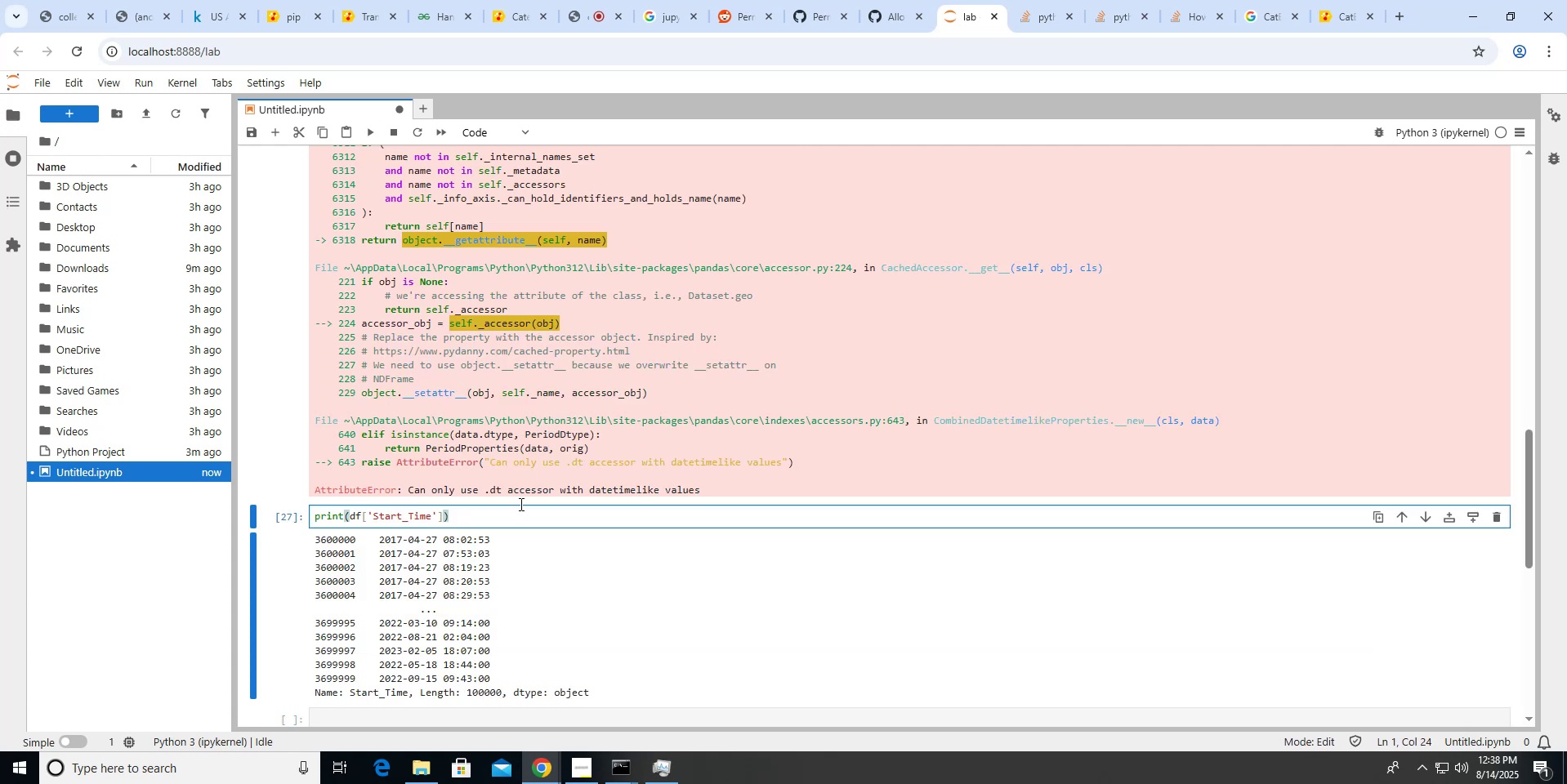 
key(ArrowLeft)
 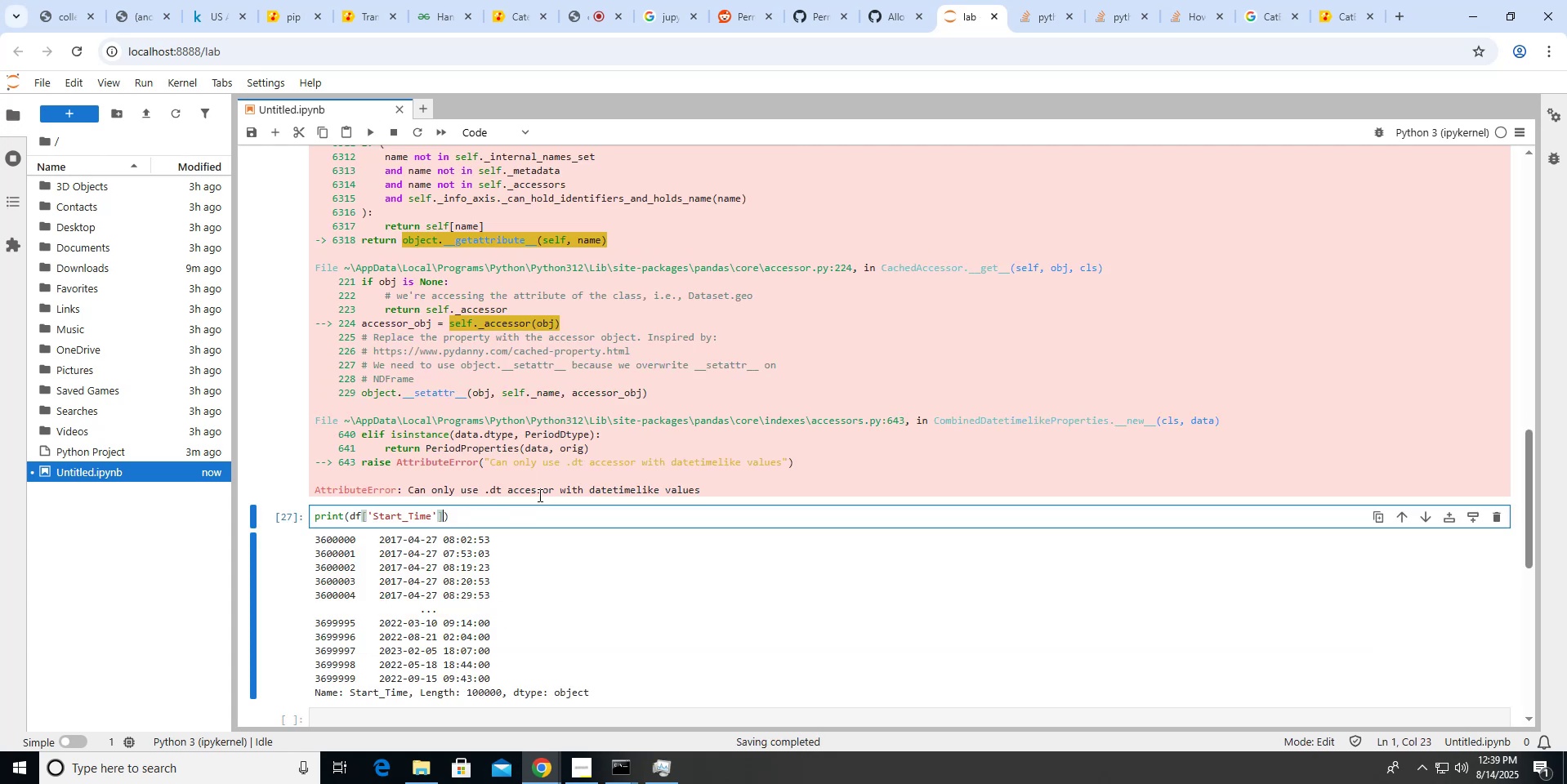 
type(.dt)
 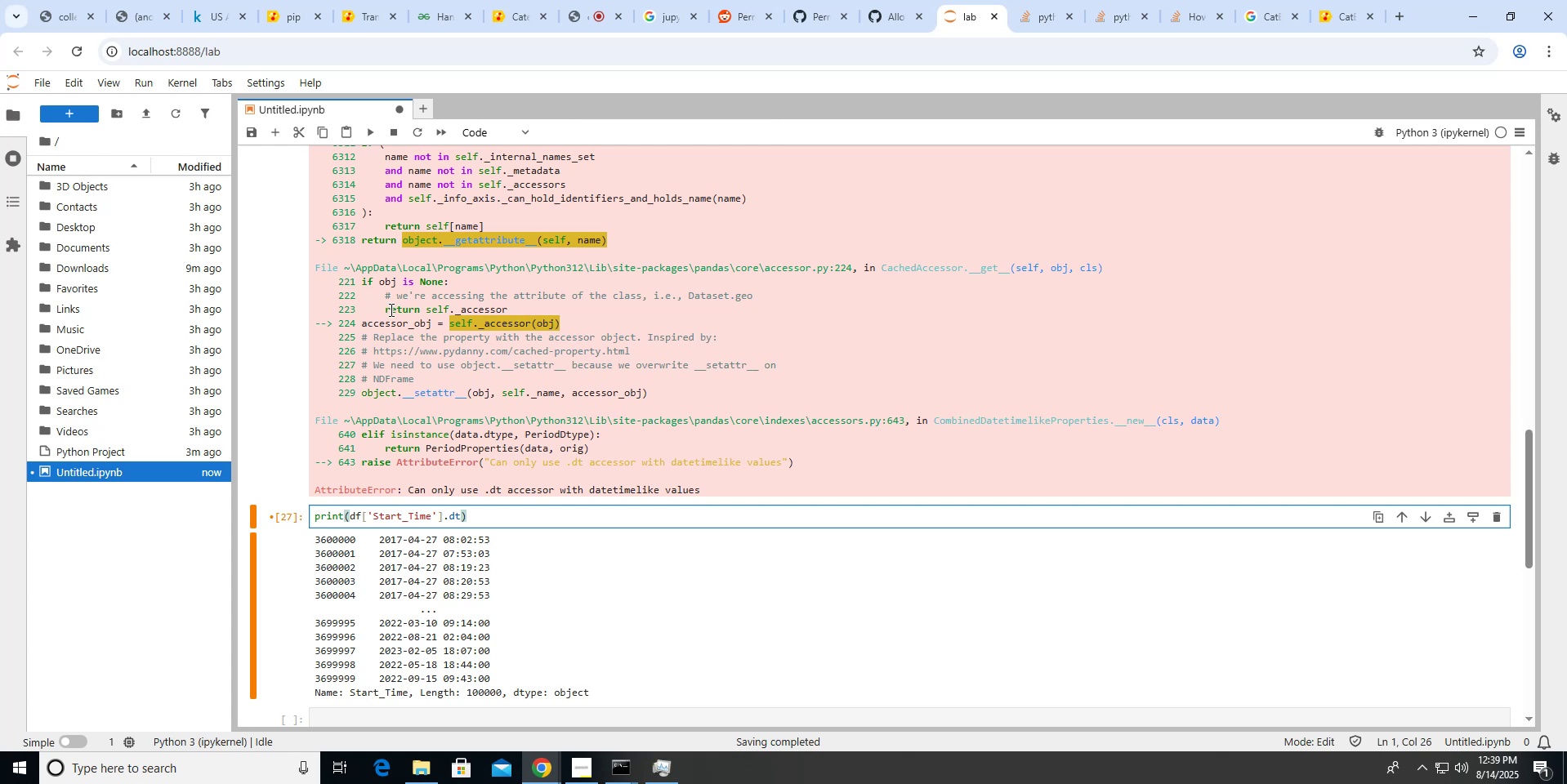 
key(Shift+Enter)
 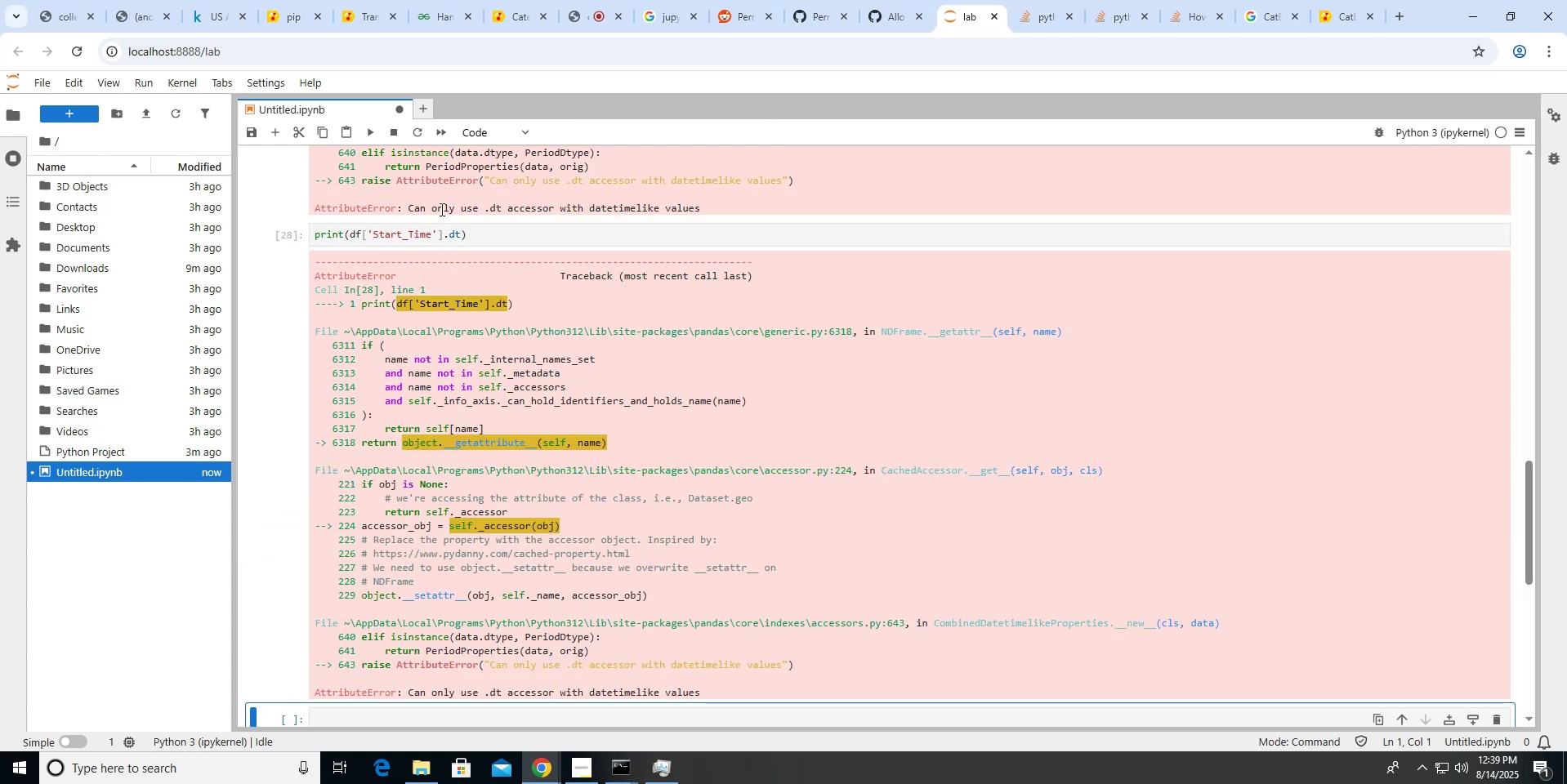 
left_click([346, 234])
 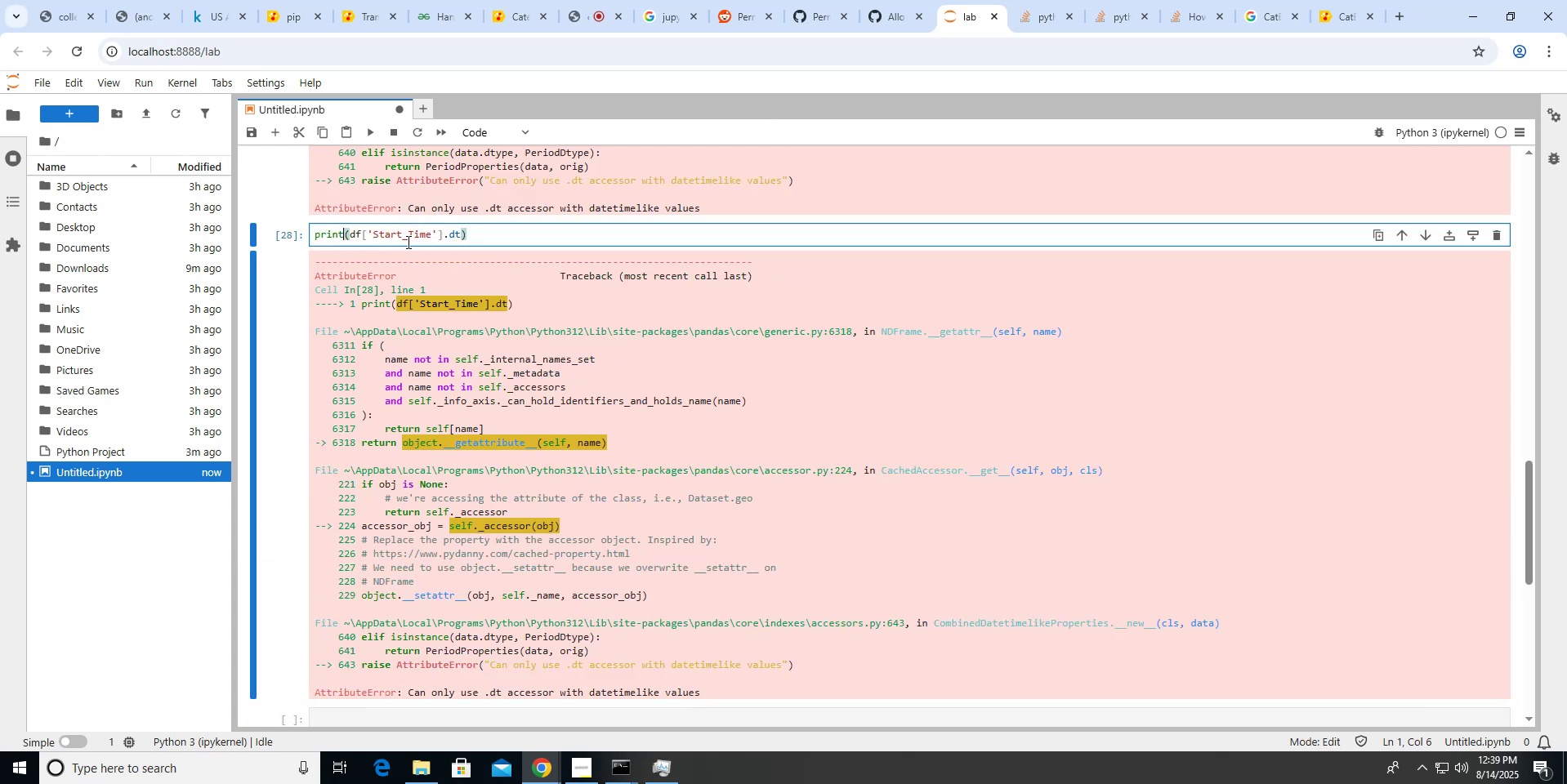 
key(ArrowRight)
 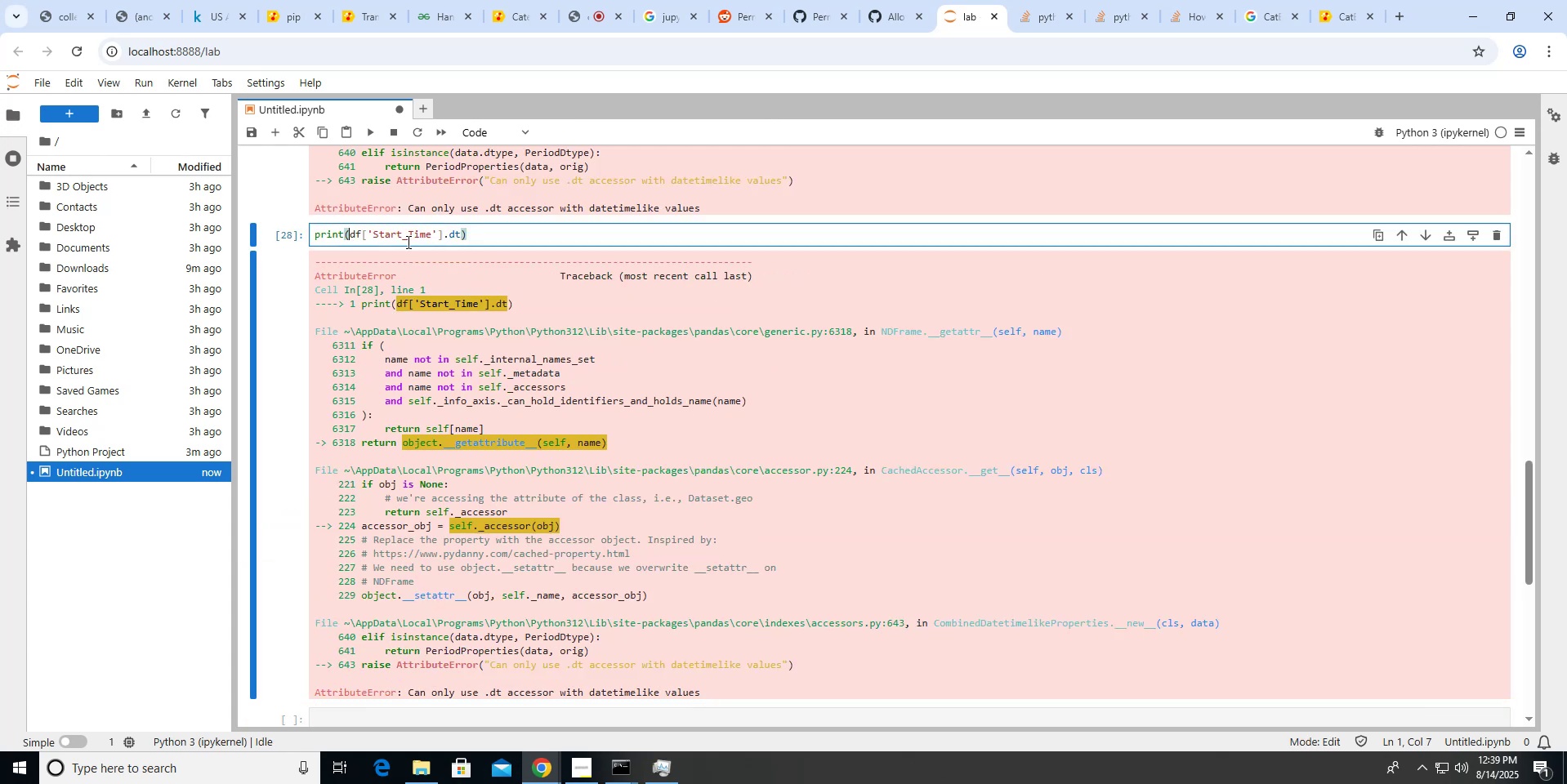 
type([d)
key(Backspace)
key(Backspace)
type(pd.D)
key(Backspace)
type(to_datetime()
 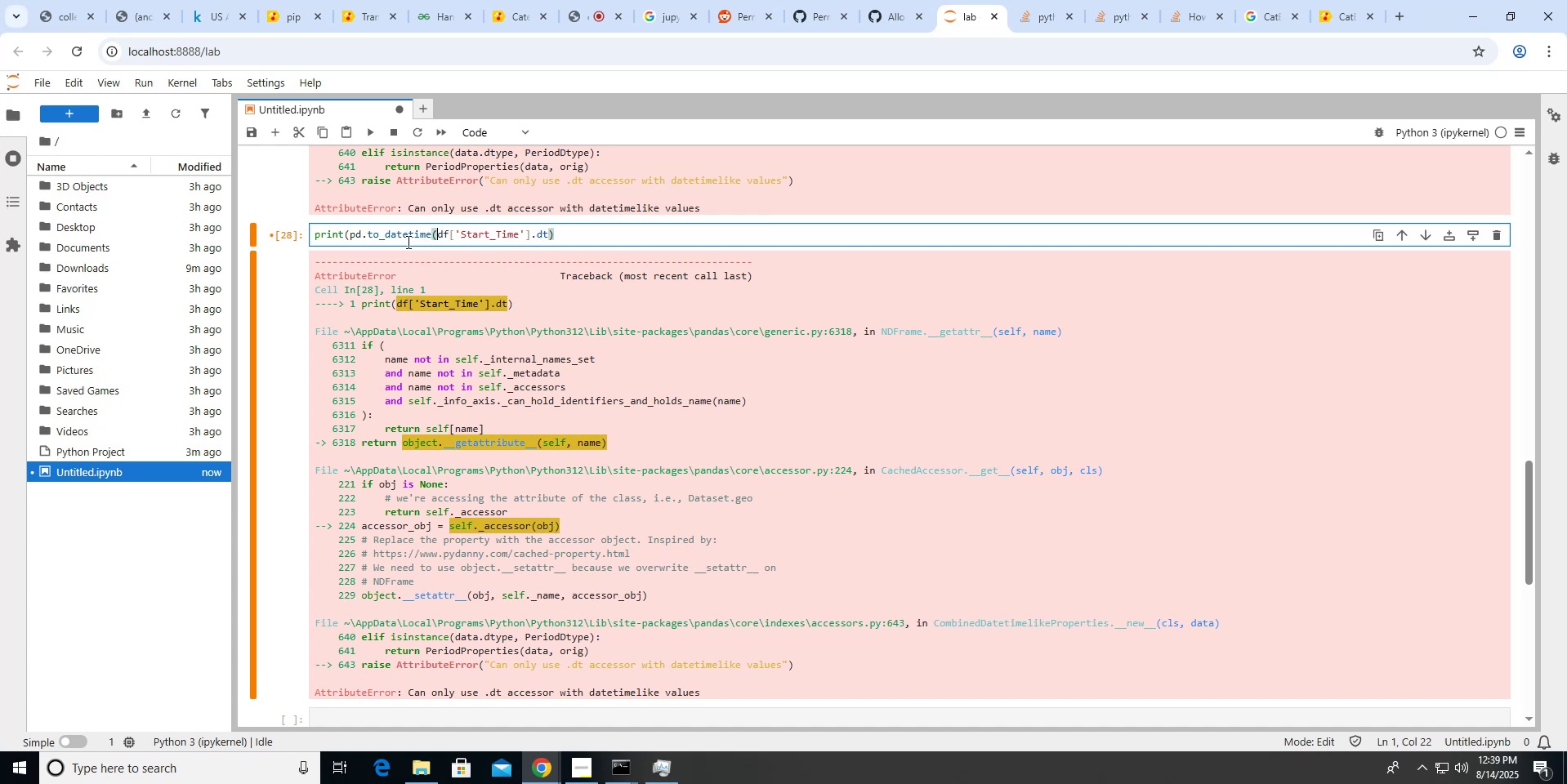 
 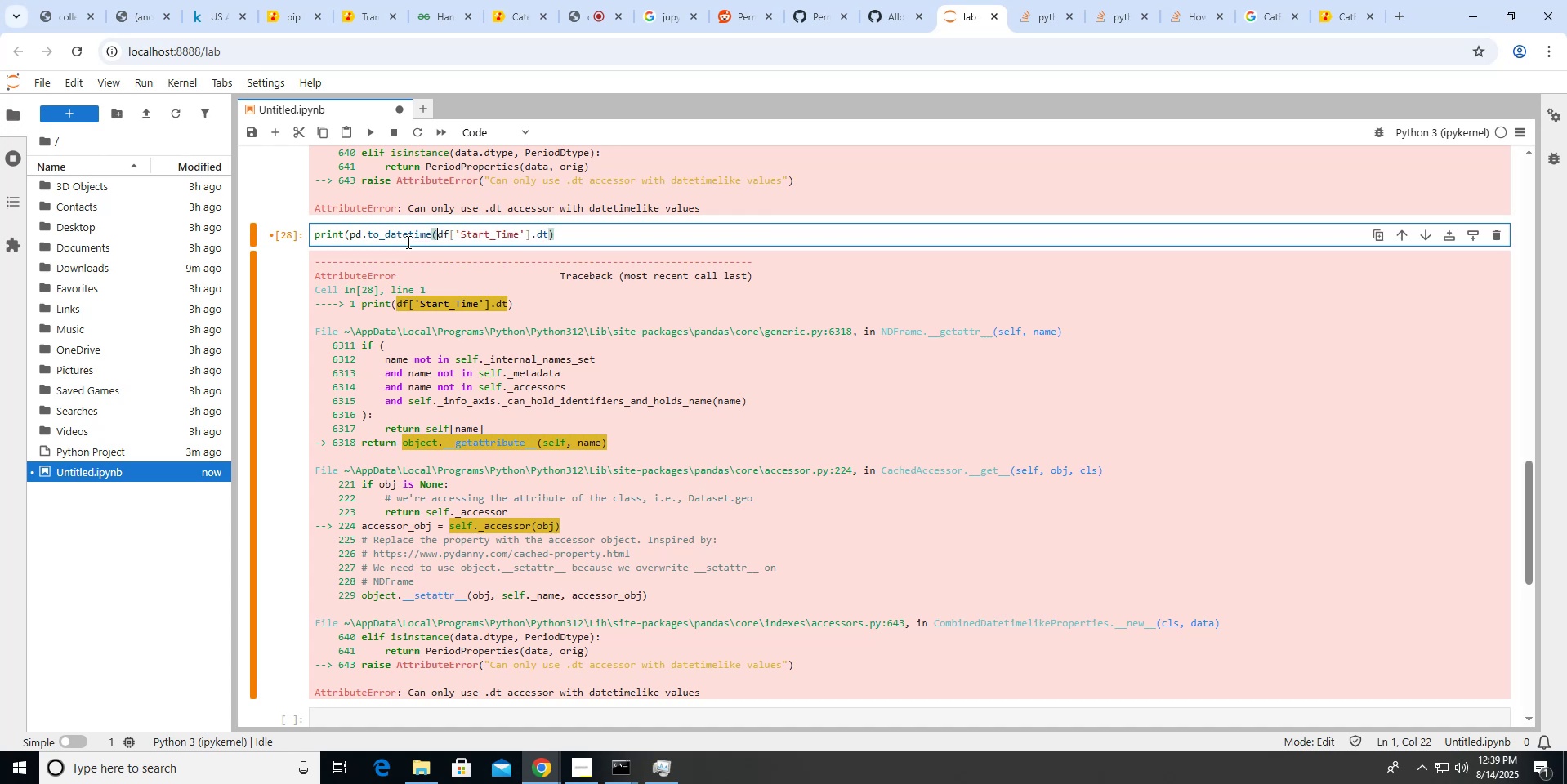 
hold_key(key=ArrowRight, duration=0.9)
 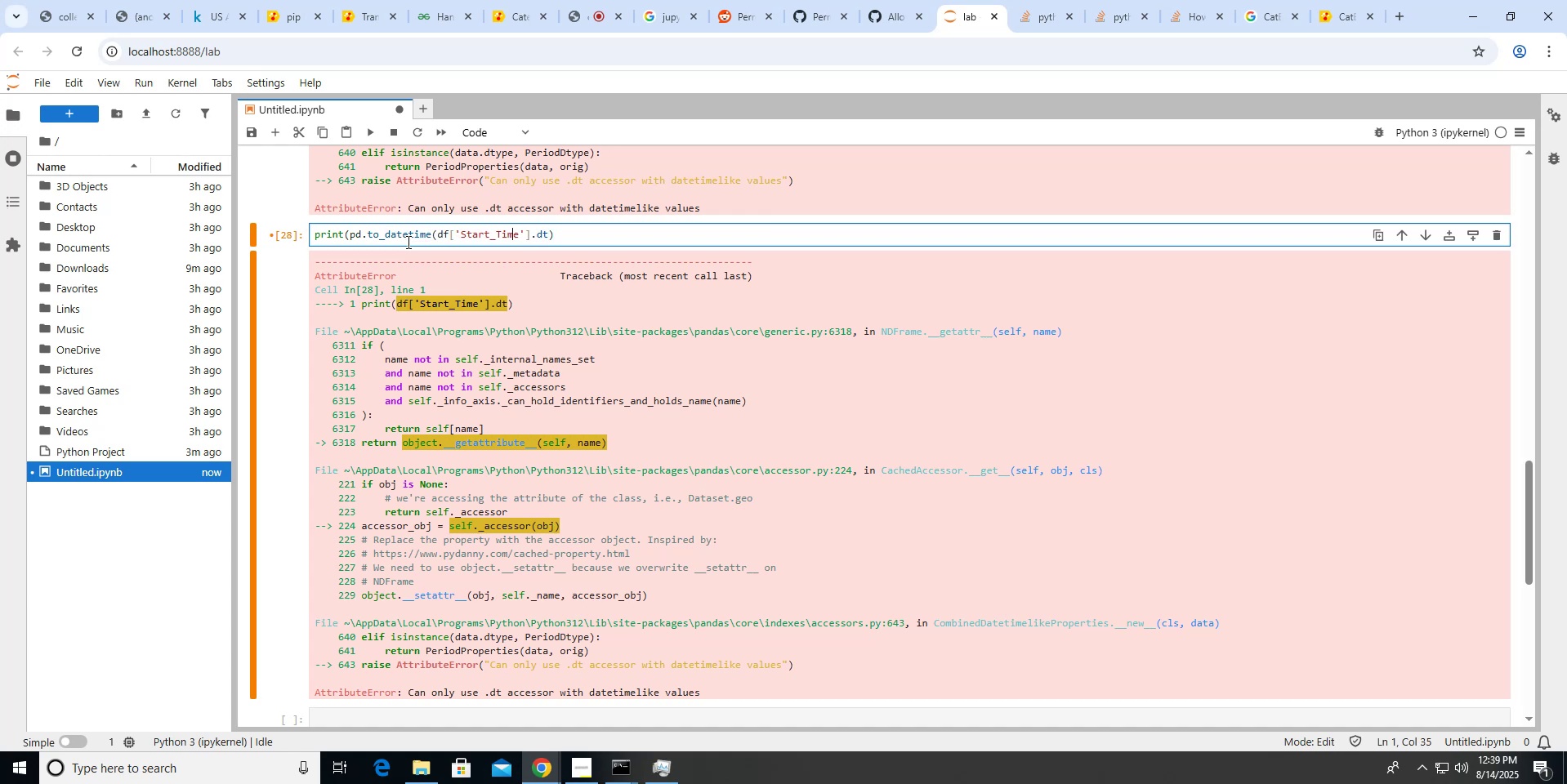 
key(ArrowRight)
 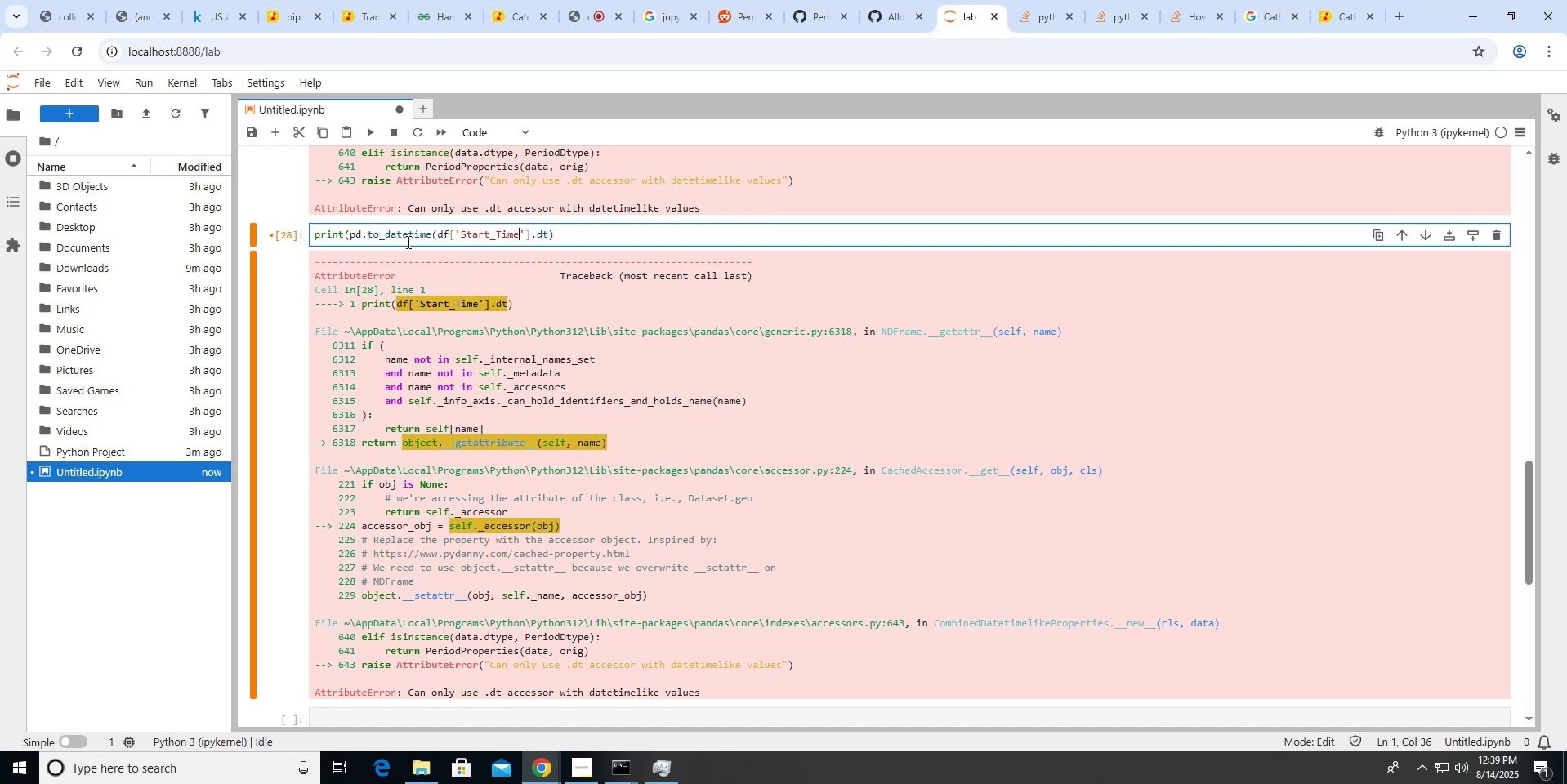 
key(ArrowRight)
 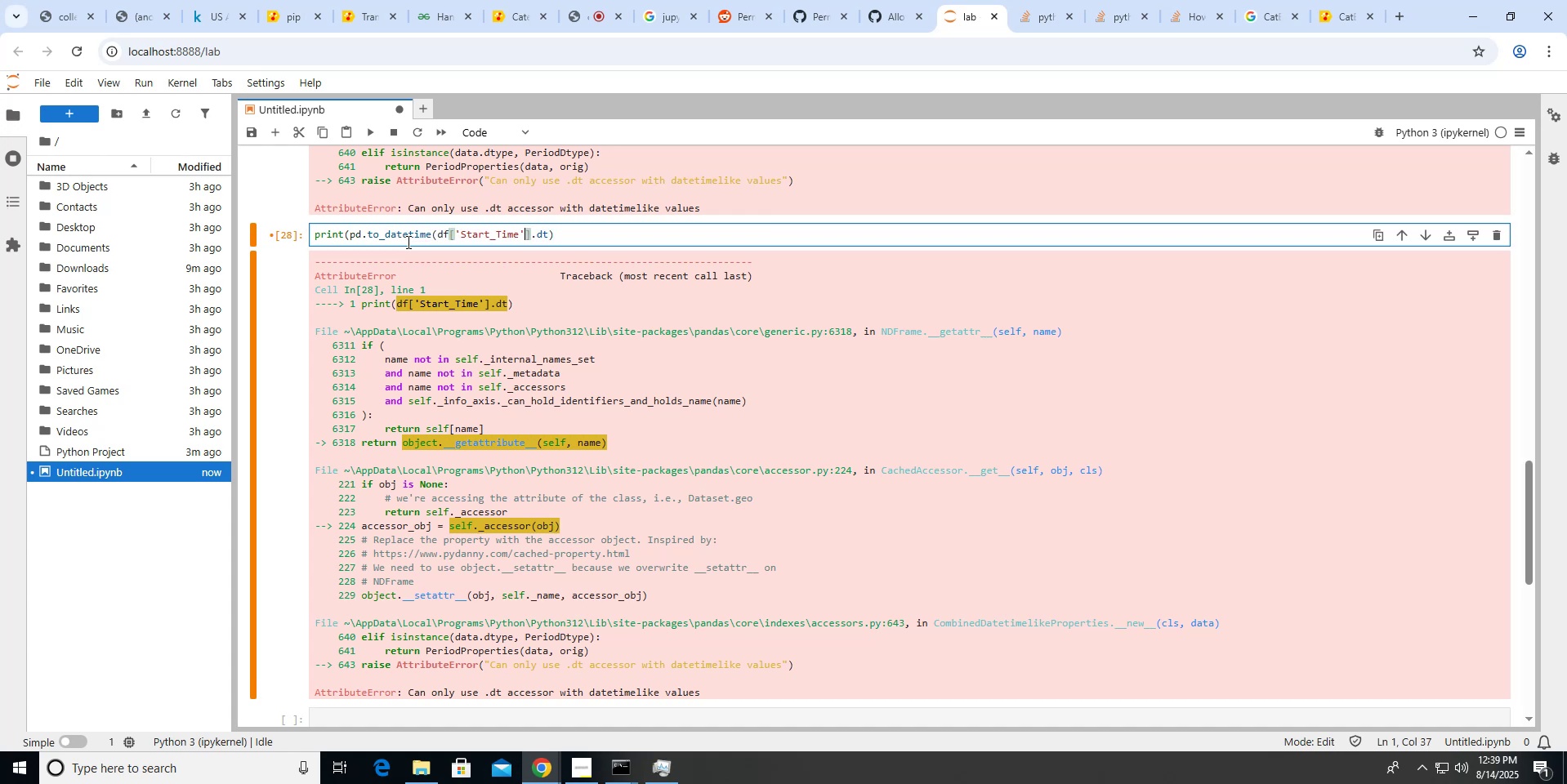 
key(ArrowRight)
 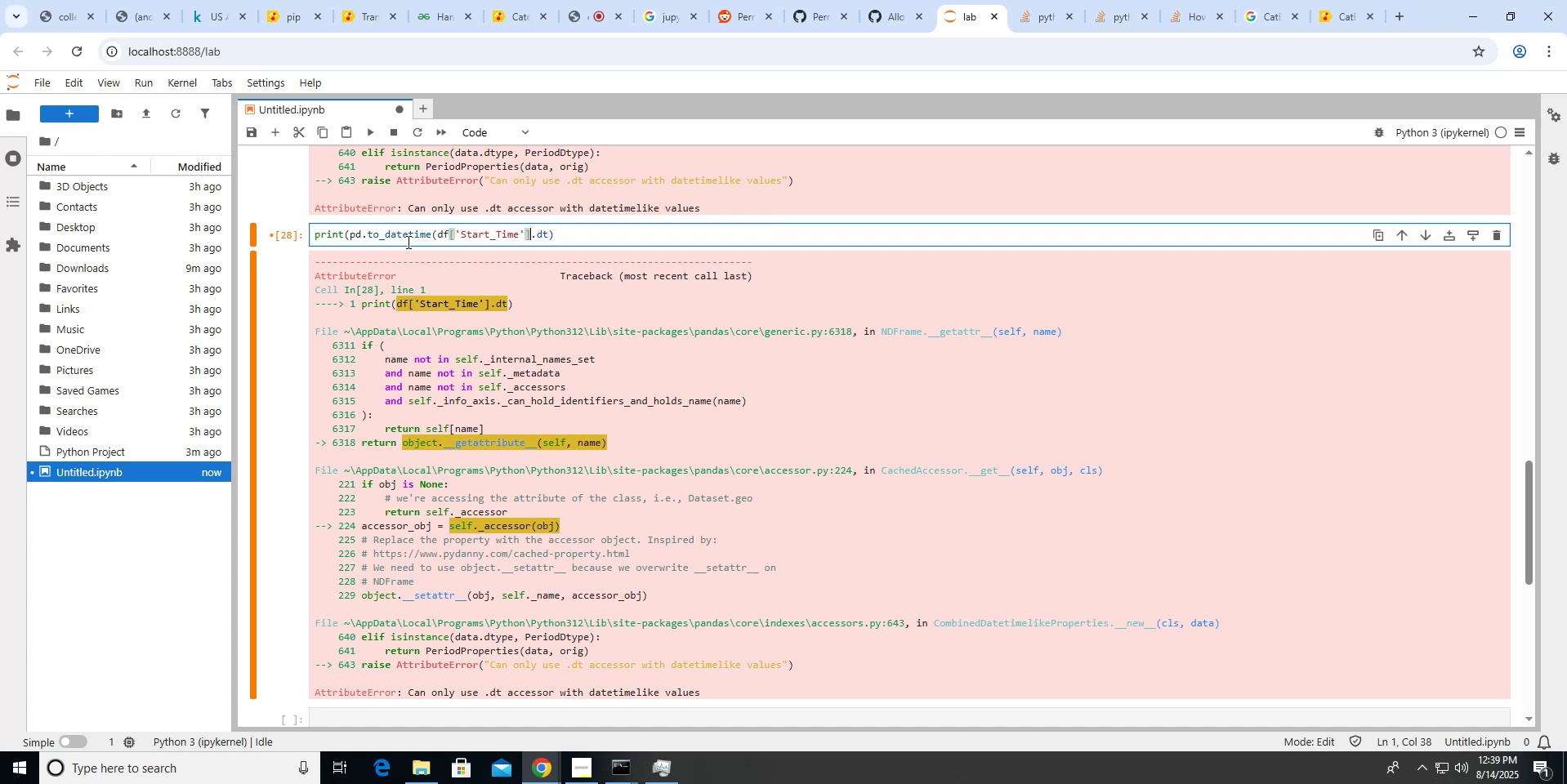 
key(ArrowRight)
 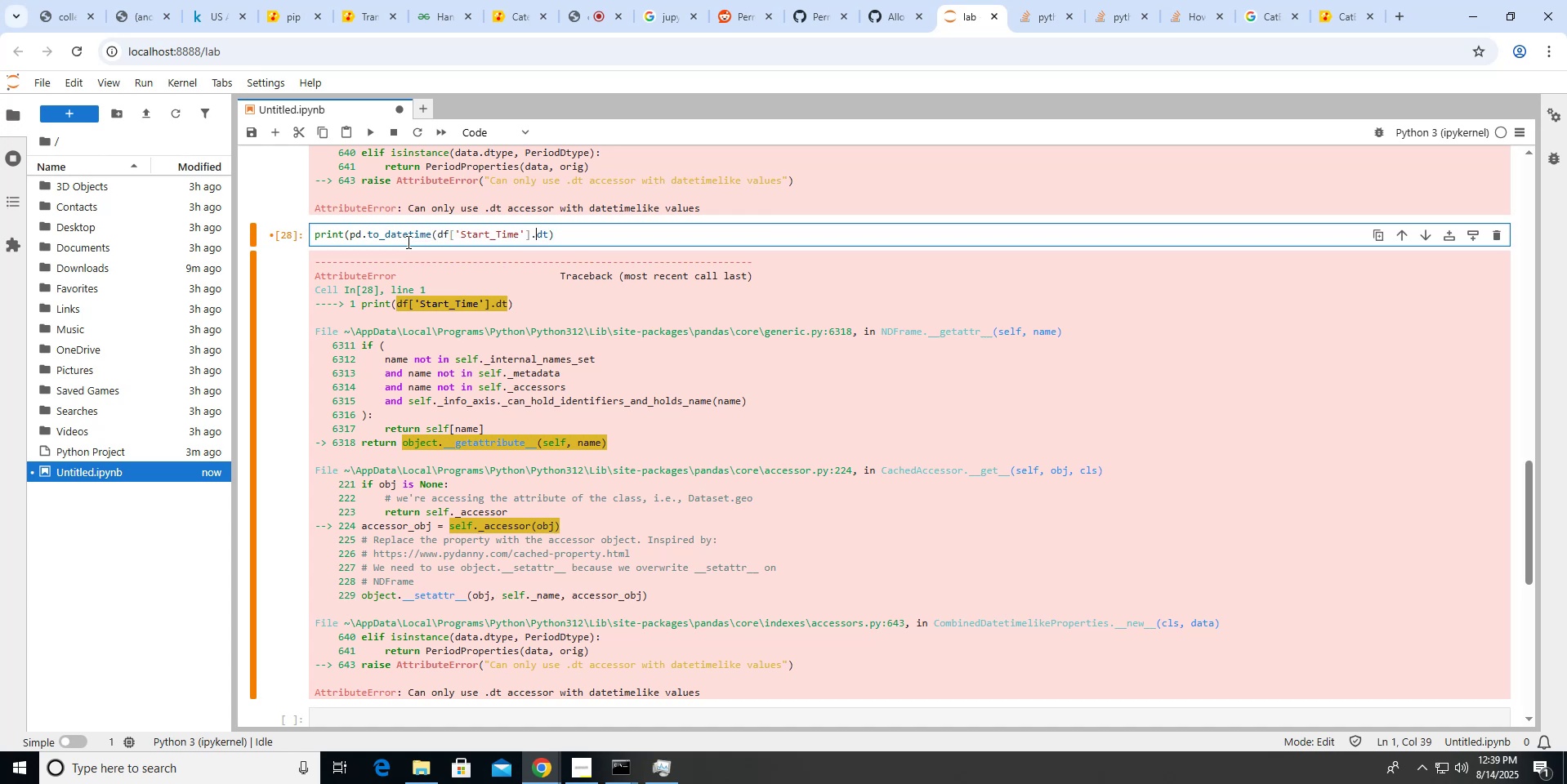 
key(ArrowLeft)
 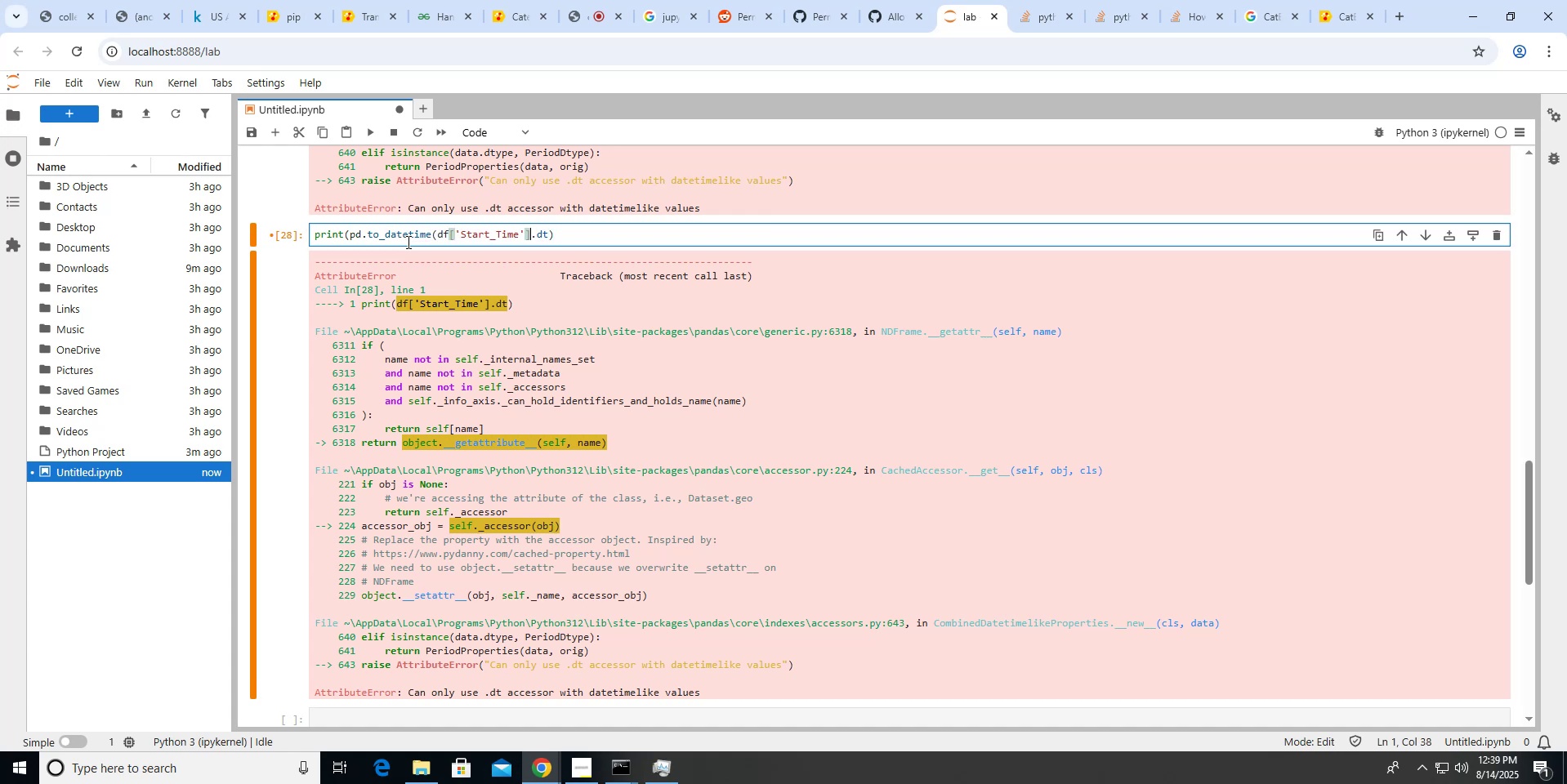 
key(Shift+0)
 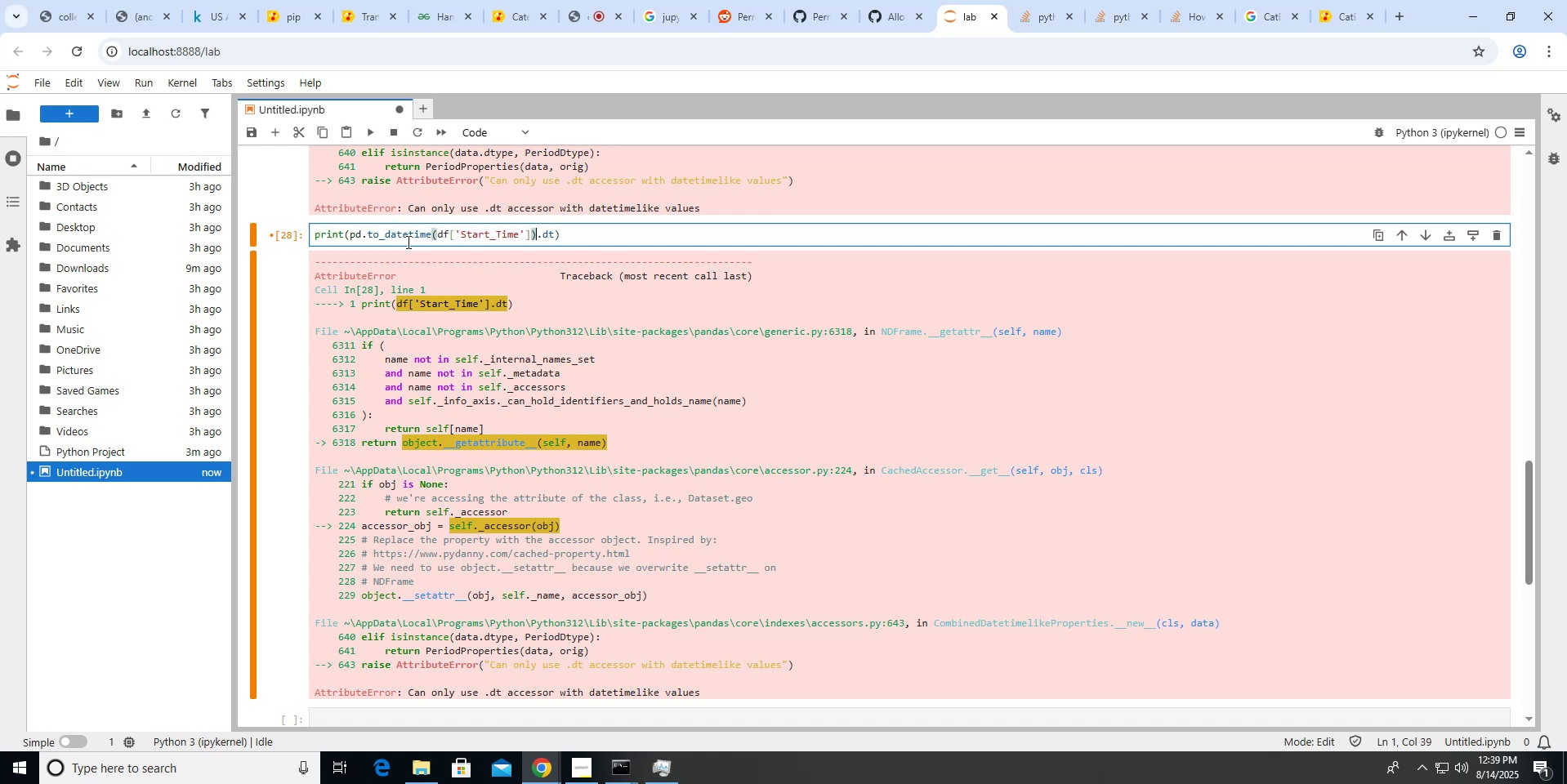 
key(Enter)
 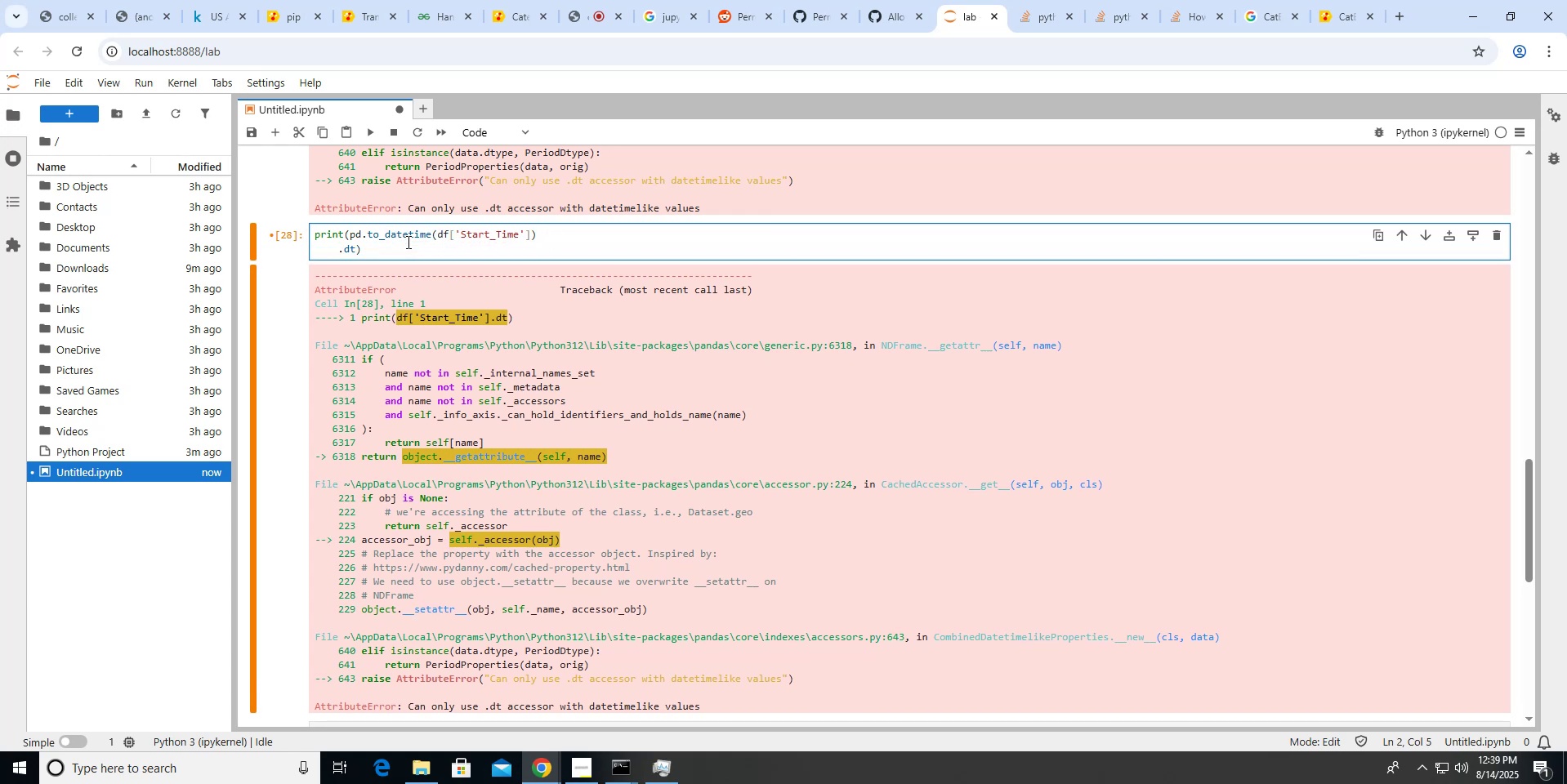 
hold_key(key=ControlLeft, duration=0.64)
 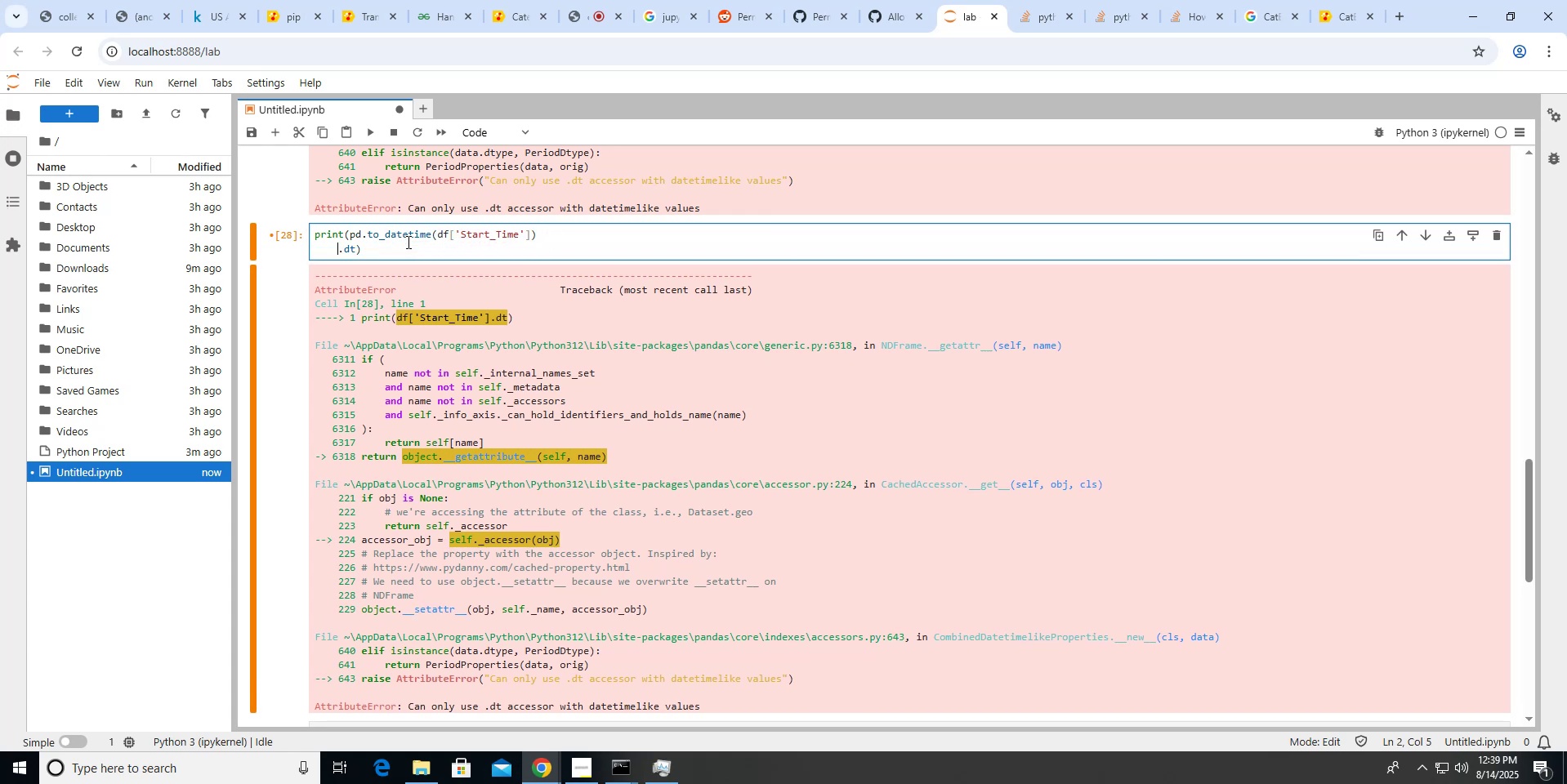 
key(Backspace)
 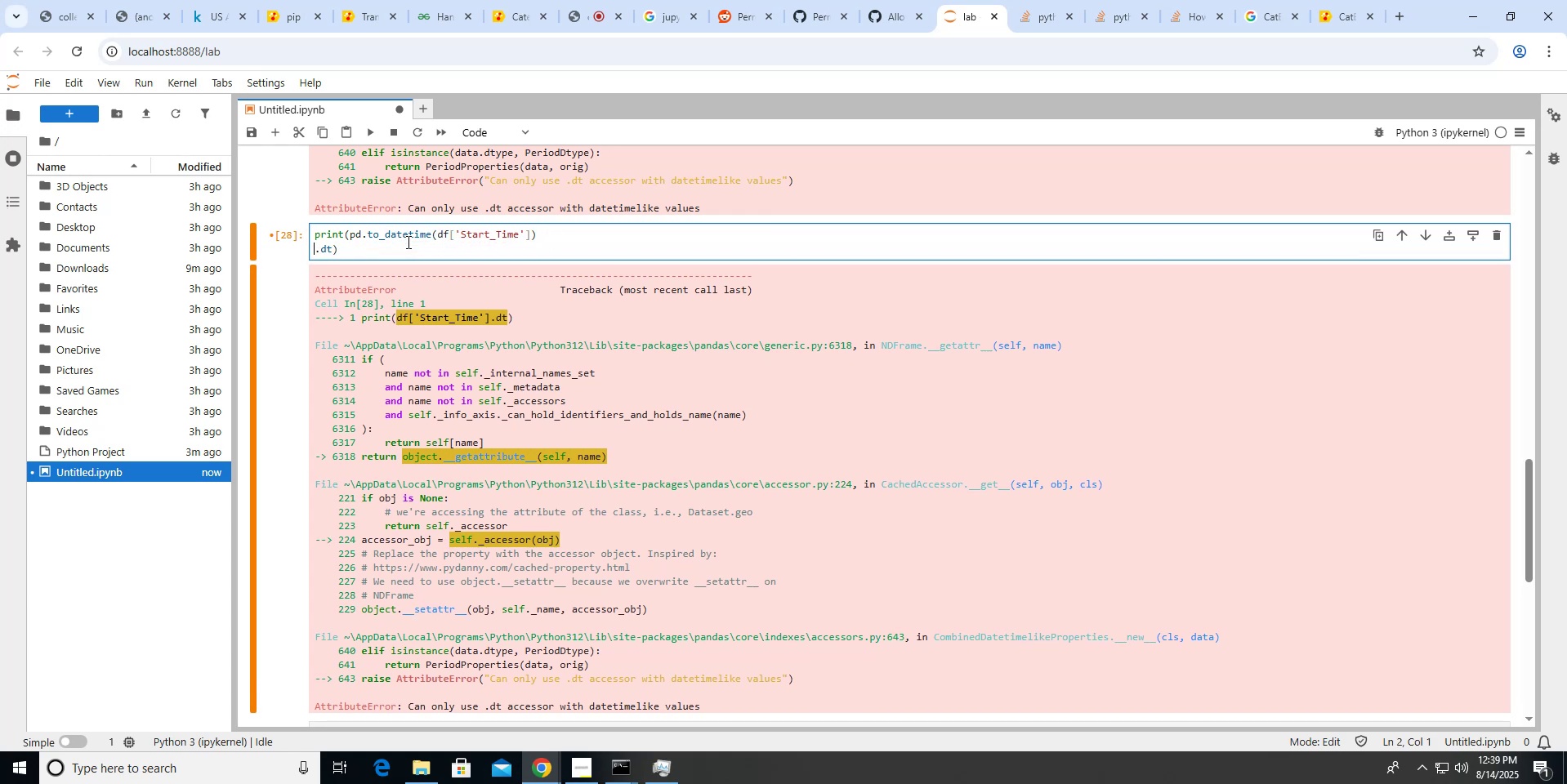 
key(Backspace)
 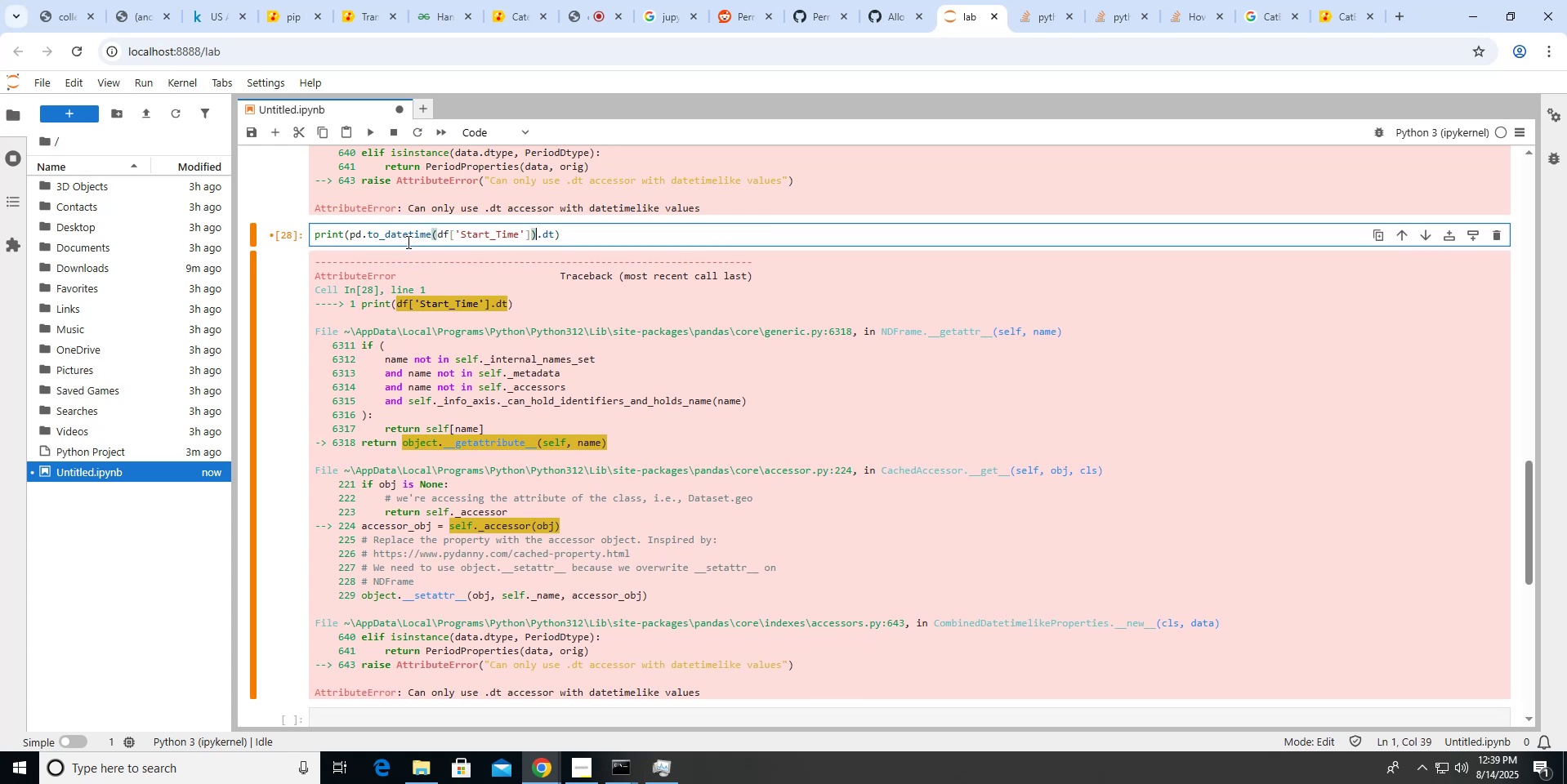 
key(Shift+ShiftLeft)
 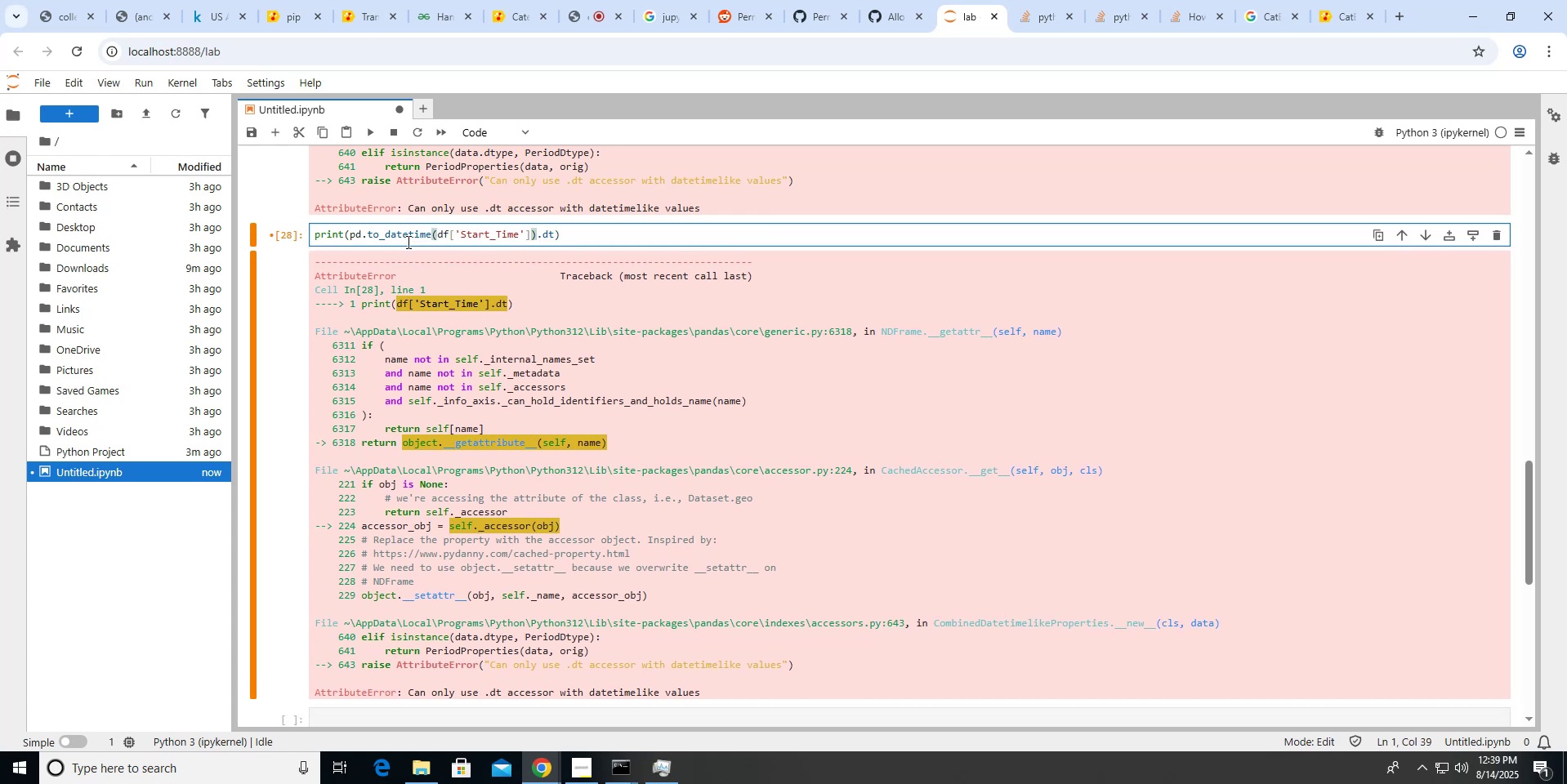 
key(Shift+Enter)
 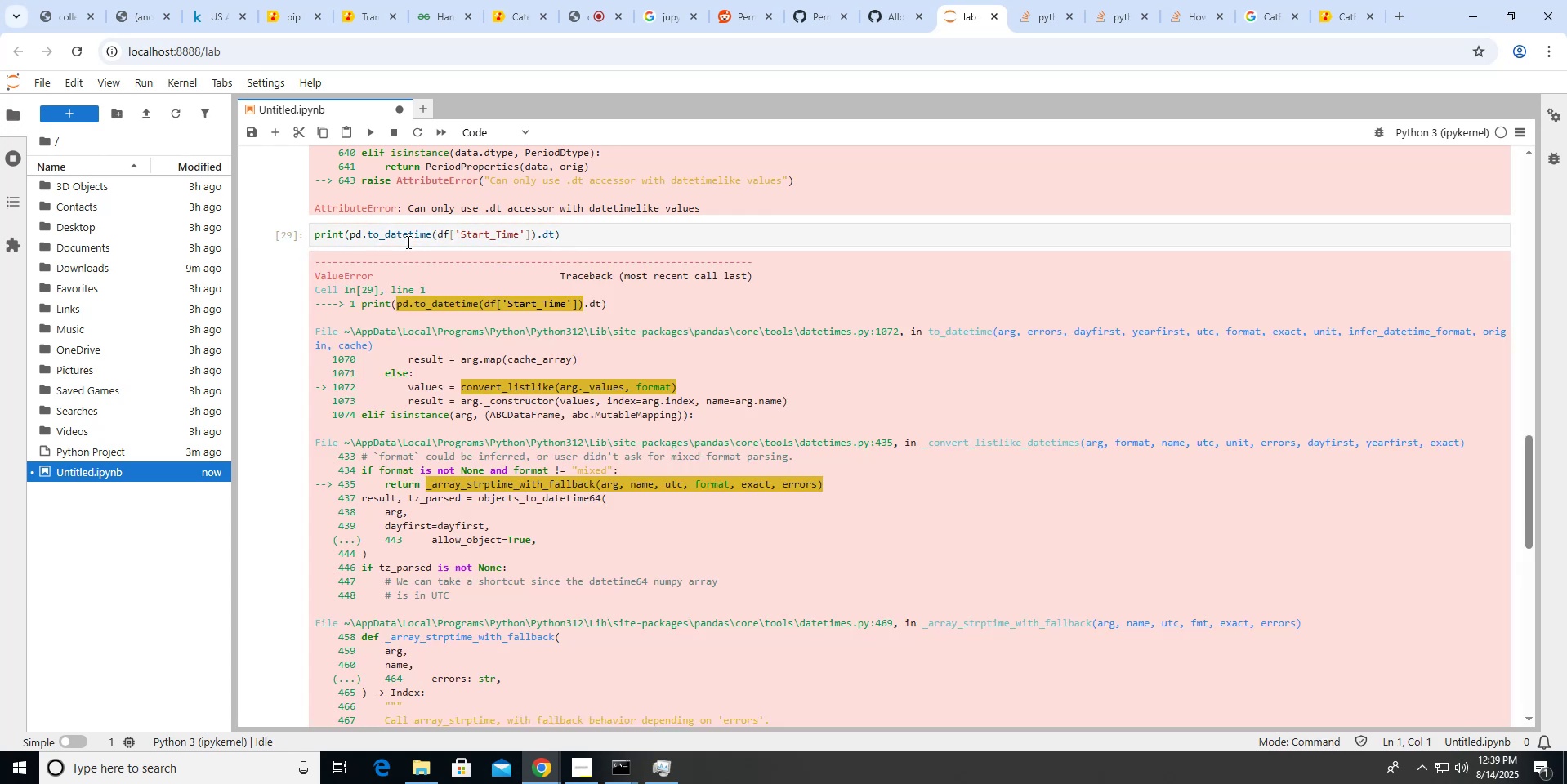 
scroll: coordinate [407, 242], scroll_direction: down, amount: 3.0
 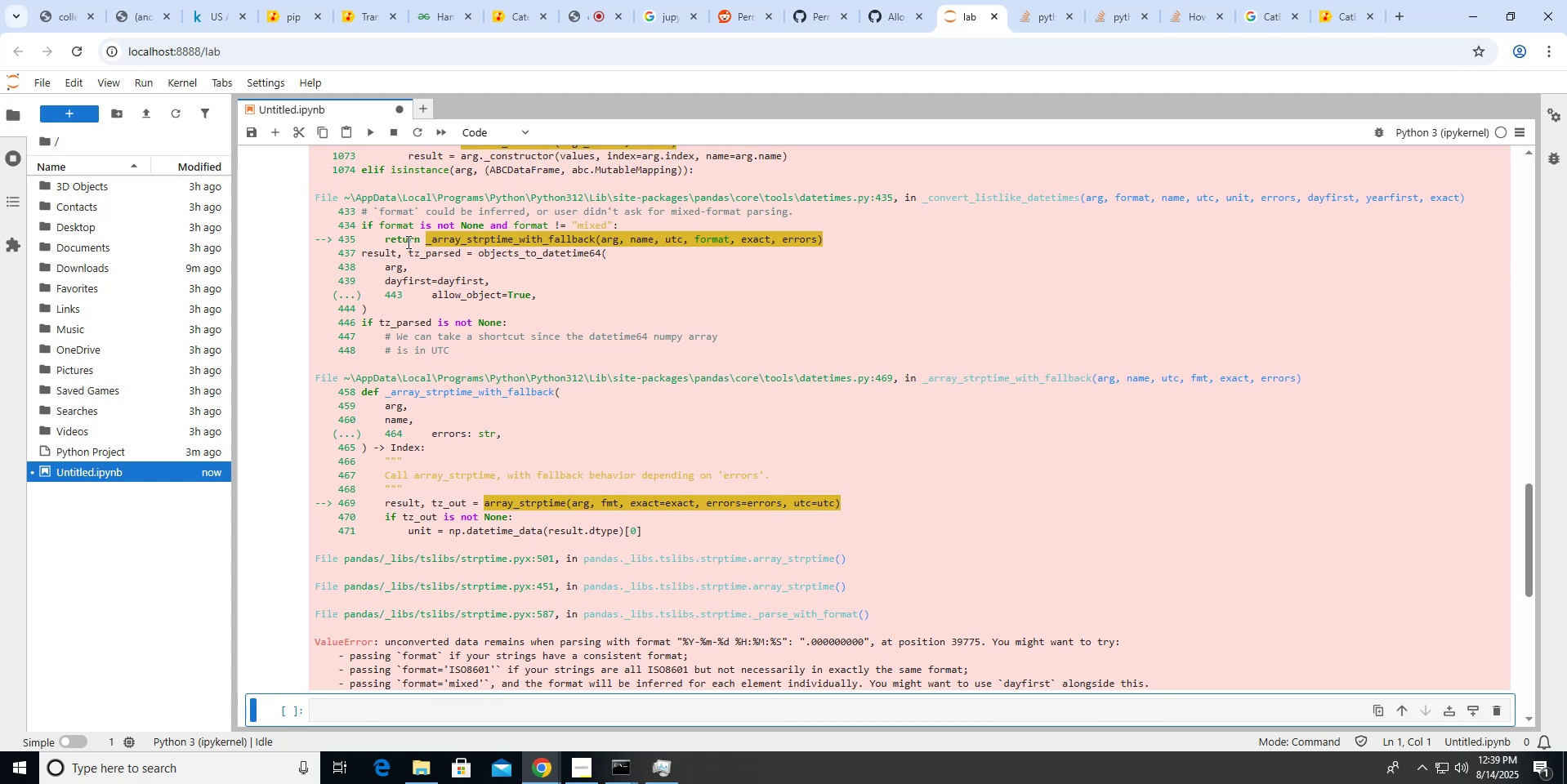 
wait(16.99)
 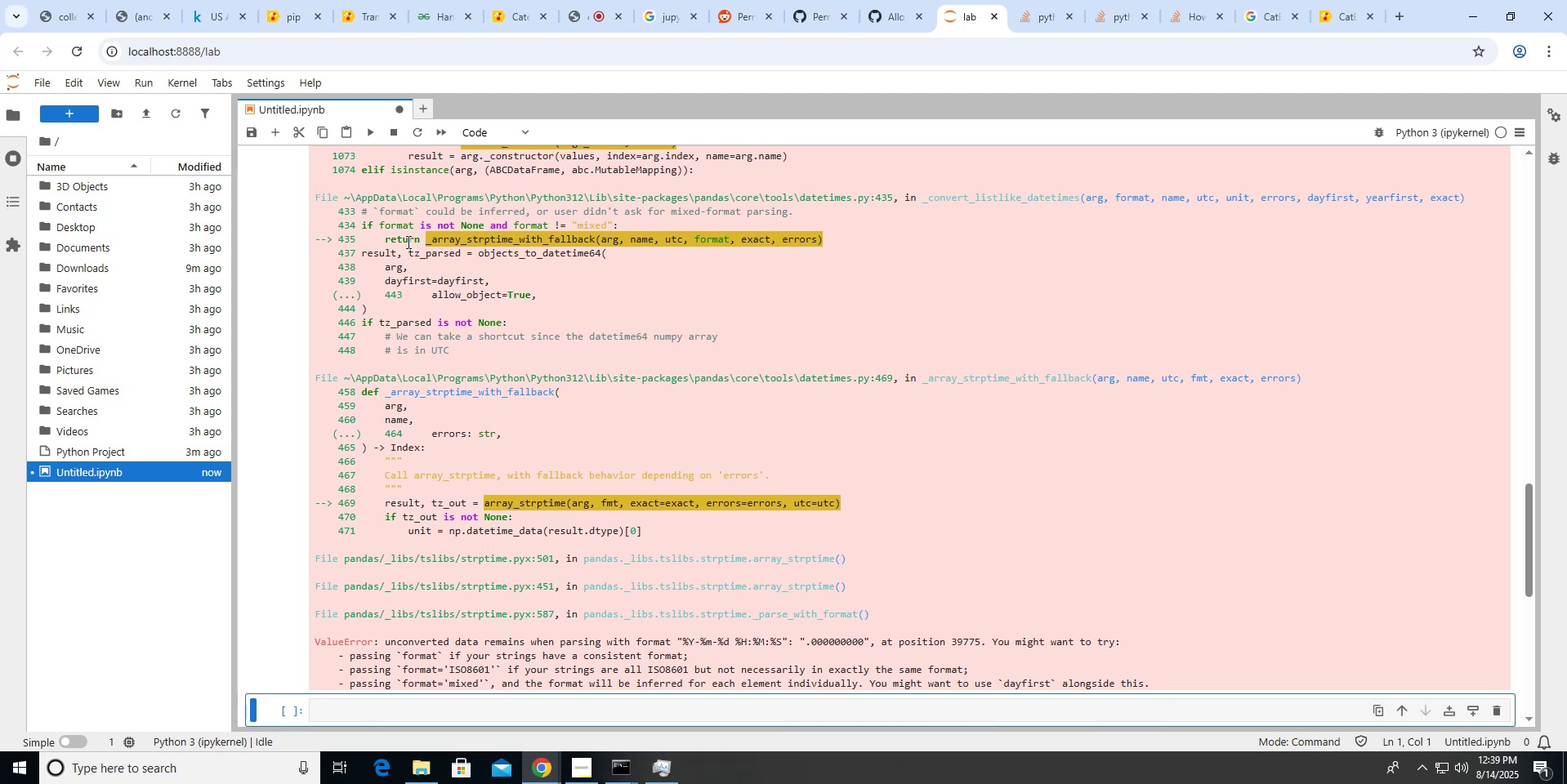 
scroll: coordinate [407, 242], scroll_direction: up, amount: 13.0
 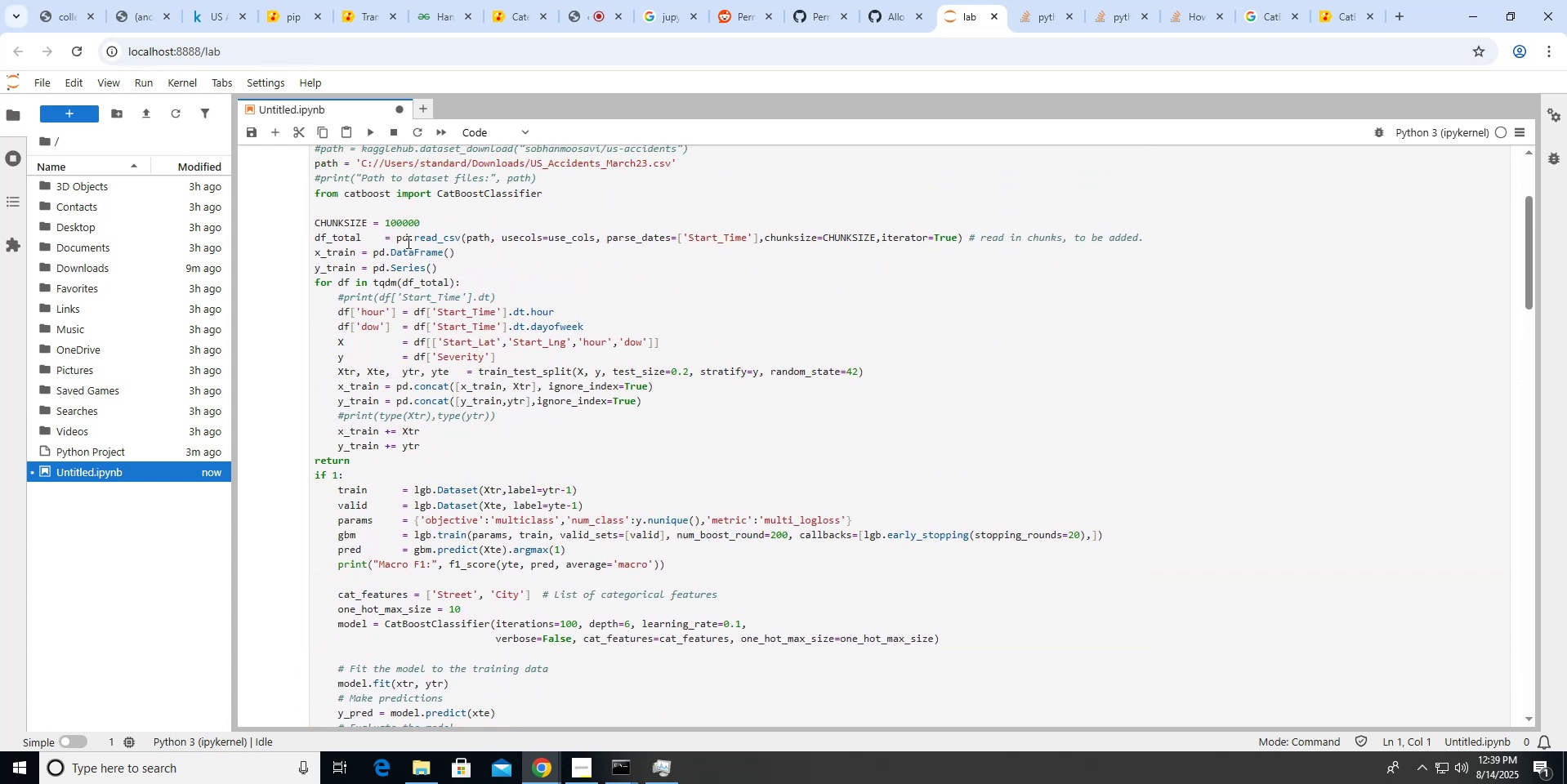 
scroll: coordinate [407, 242], scroll_direction: down, amount: 13.0
 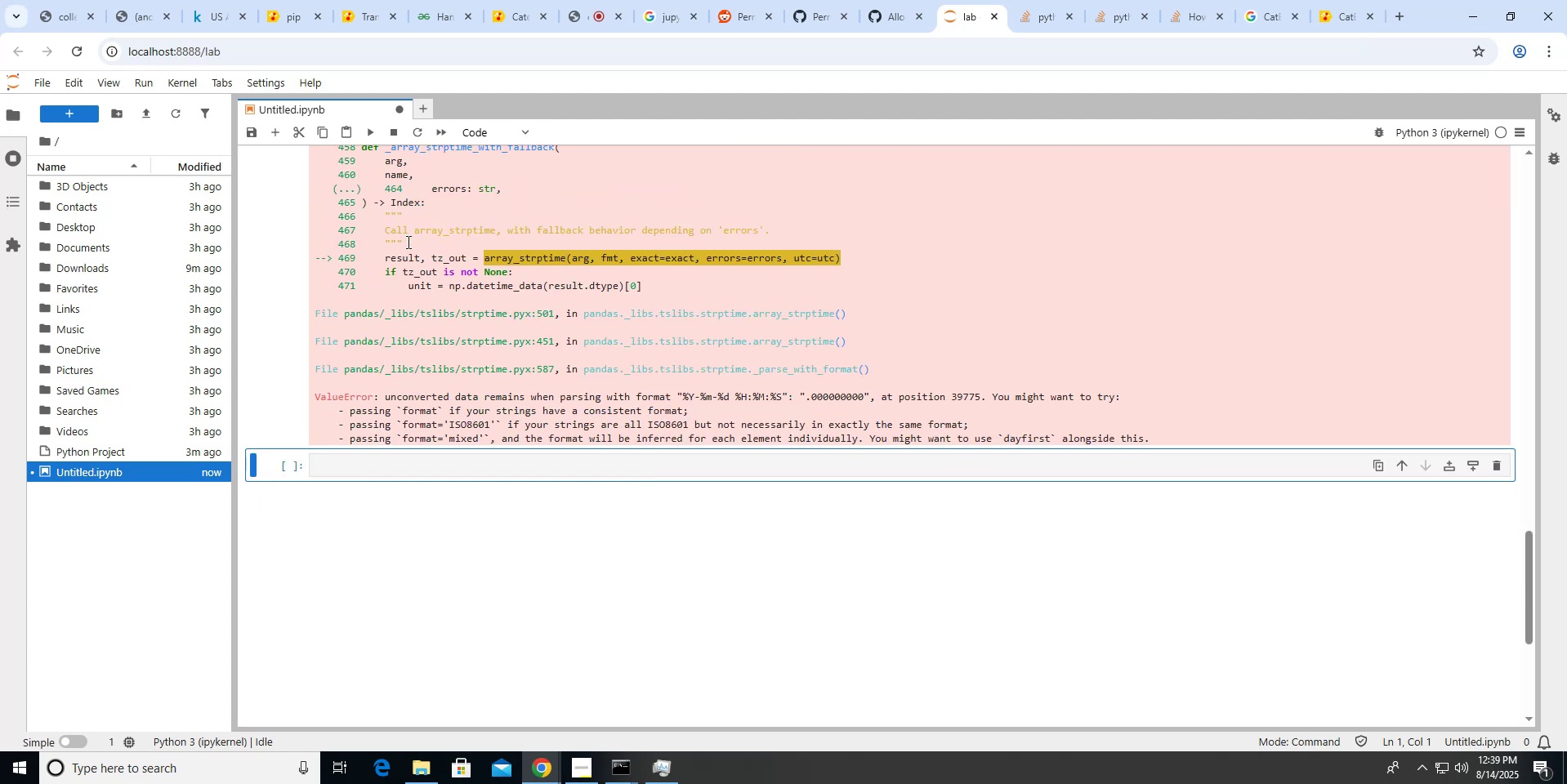 
scroll: coordinate [407, 242], scroll_direction: up, amount: 7.0
 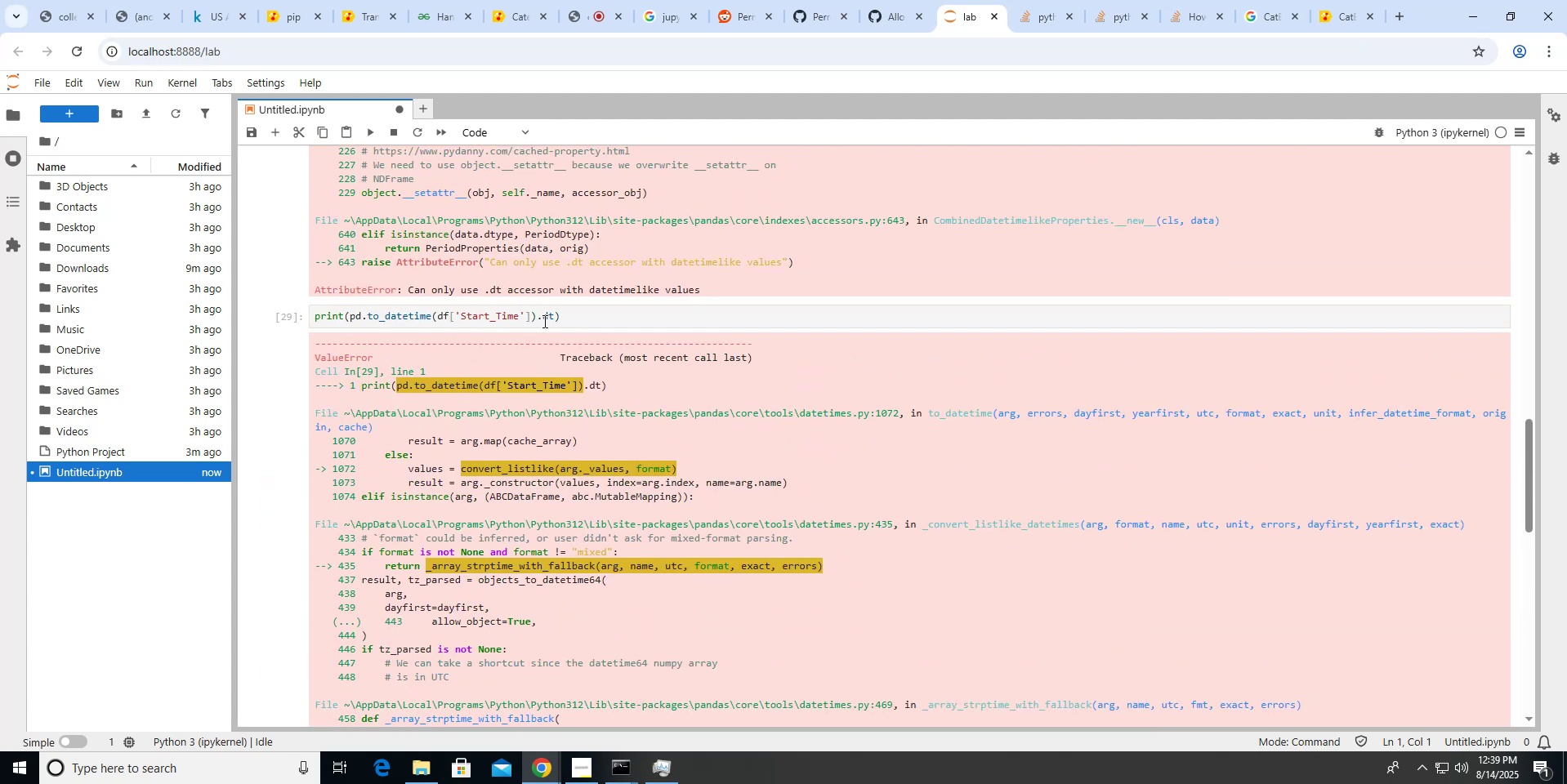 
scroll: coordinate [544, 321], scroll_direction: down, amount: 7.0
 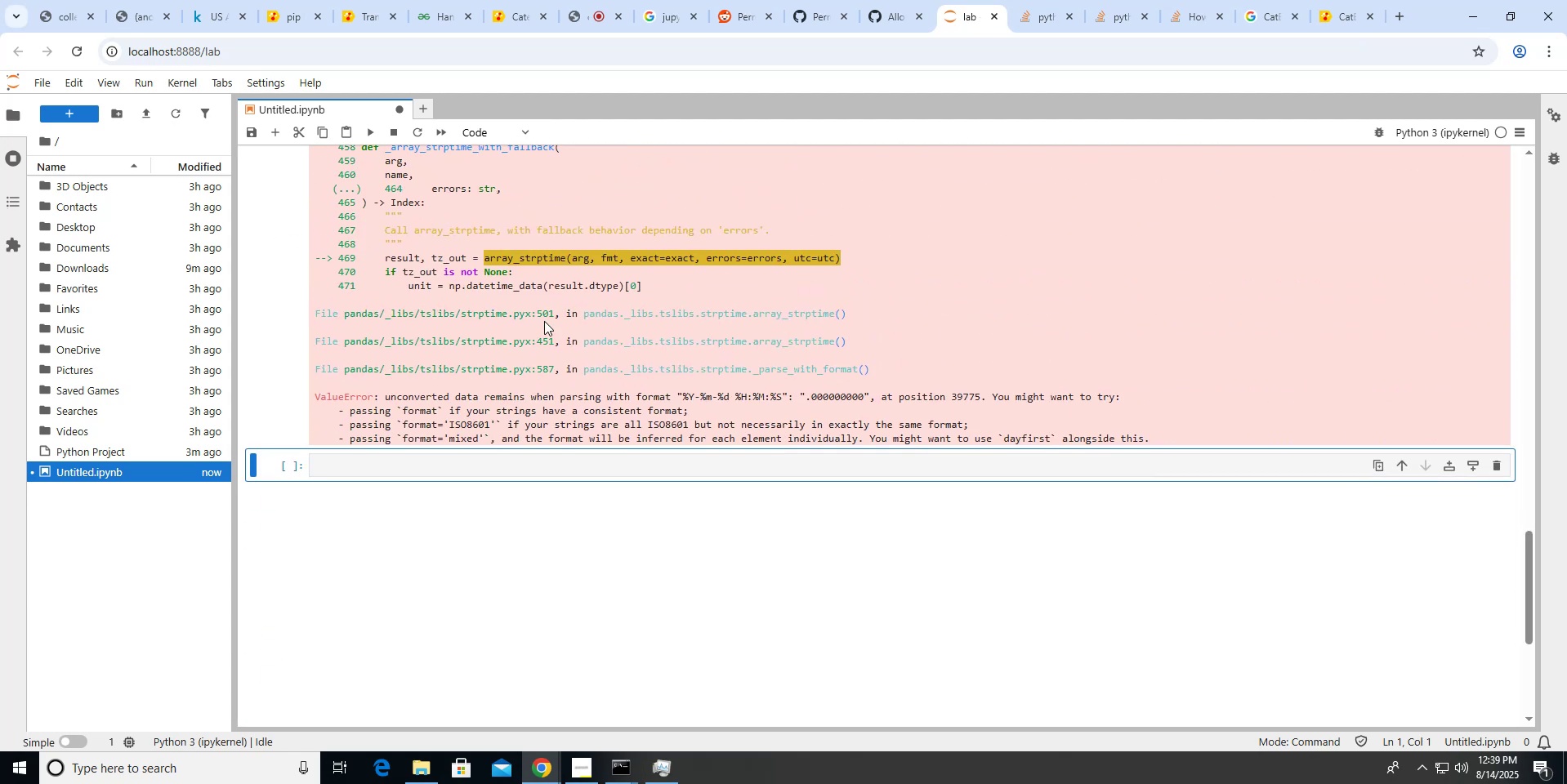 
scroll: coordinate [544, 321], scroll_direction: up, amount: 7.0
 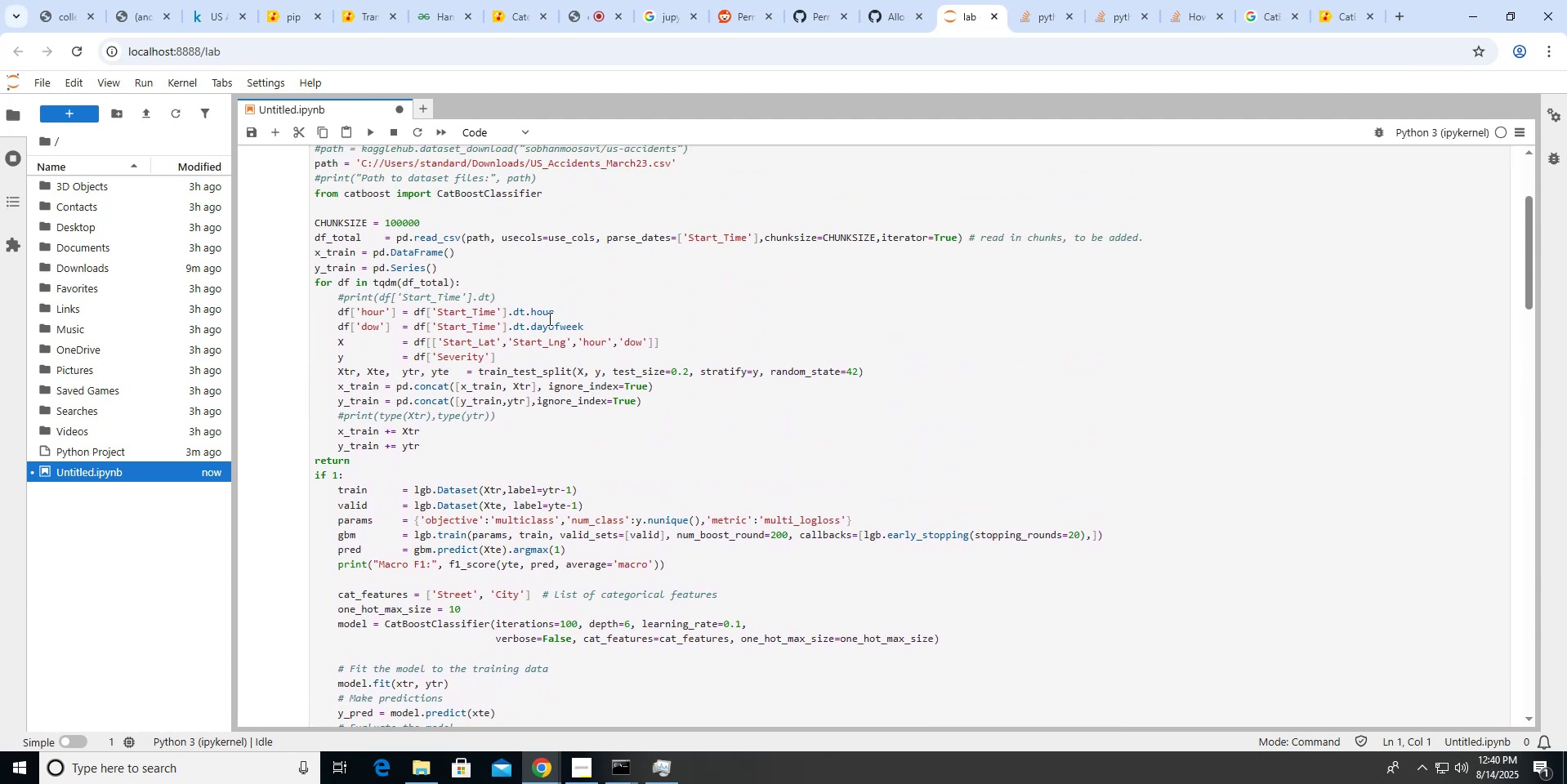 
key(Control+T)
 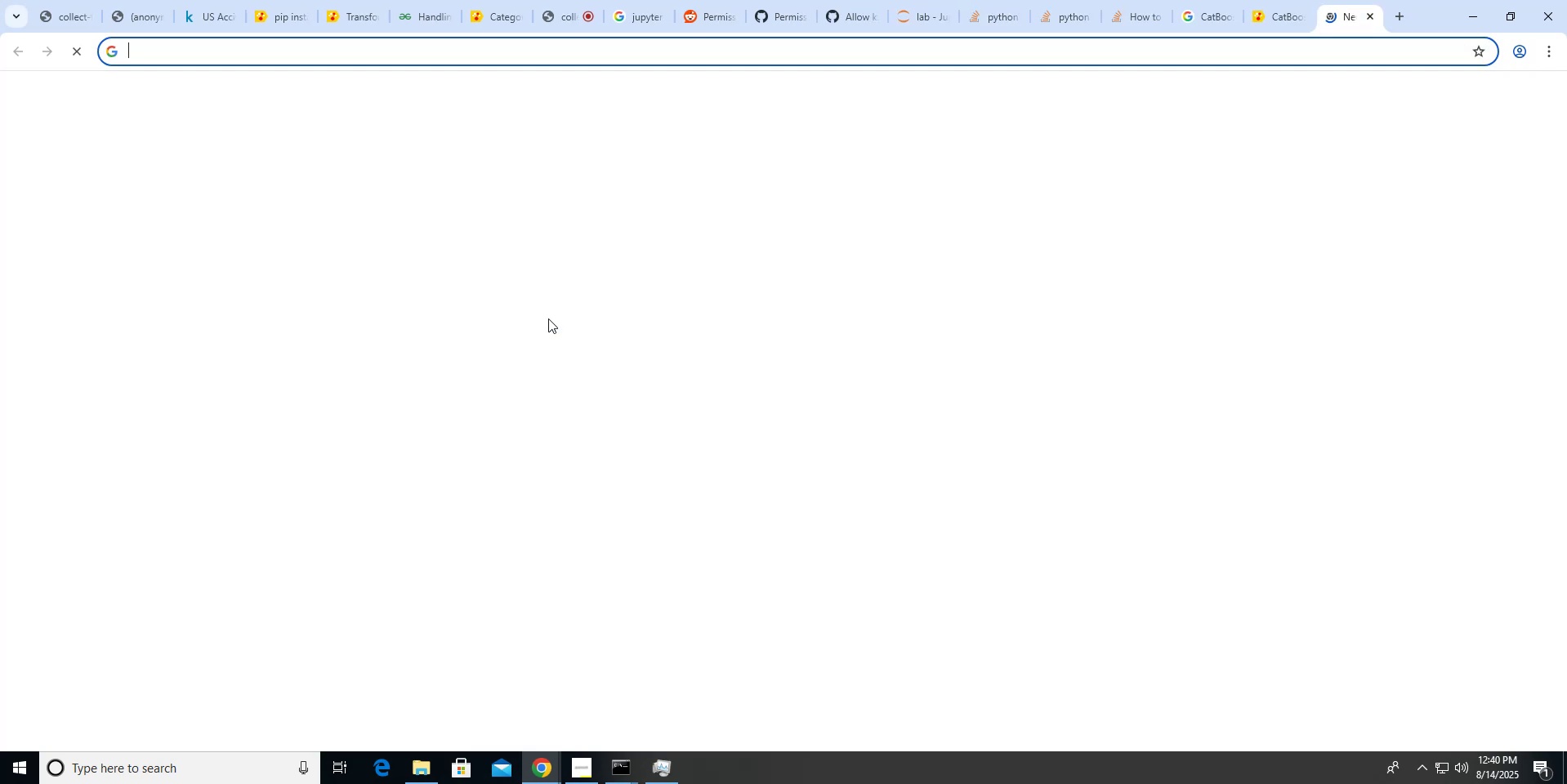 
type(pandas to_datetime ignore error)
 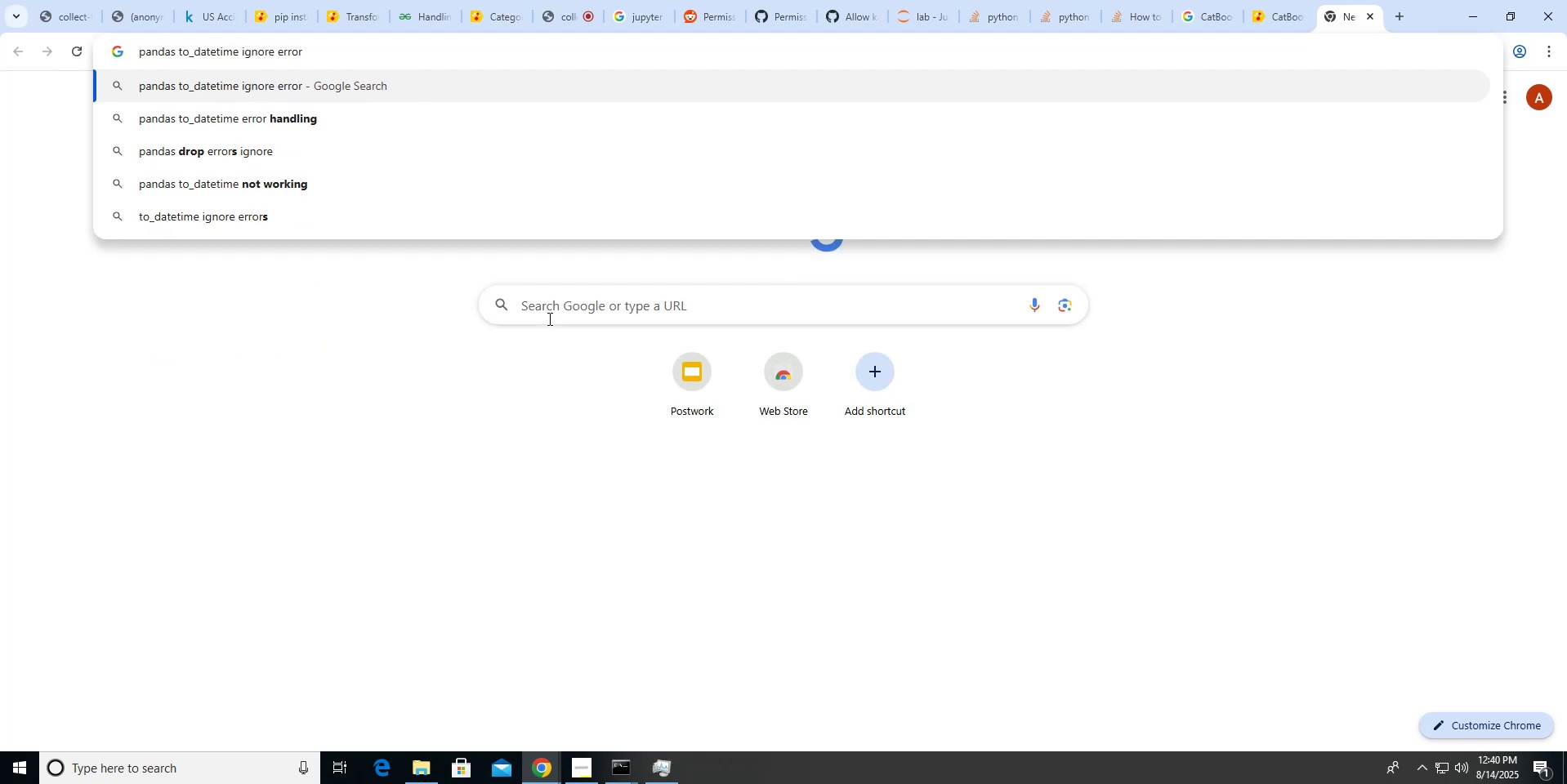 
key(Enter)
 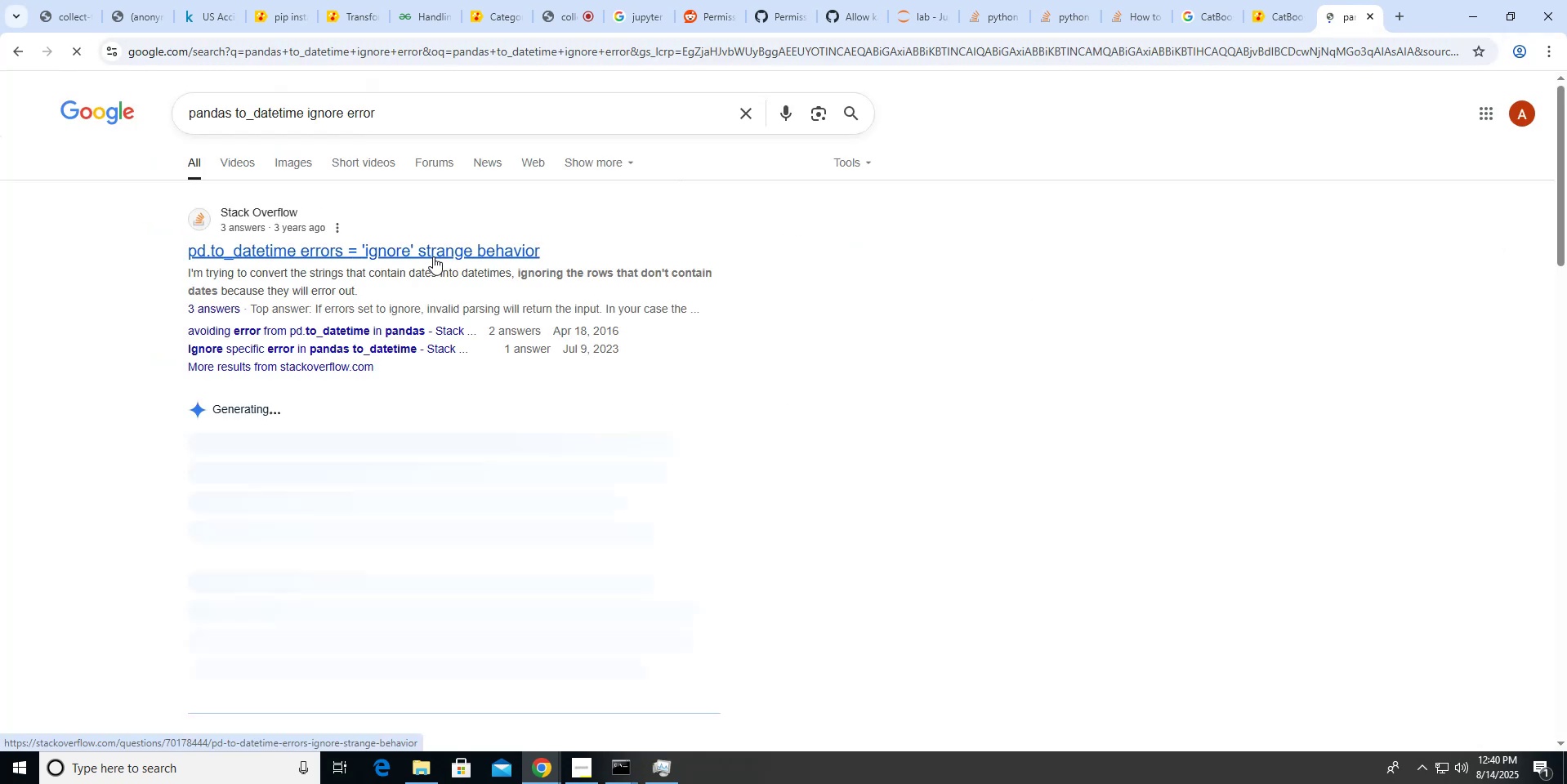 
left_click([433, 256])
 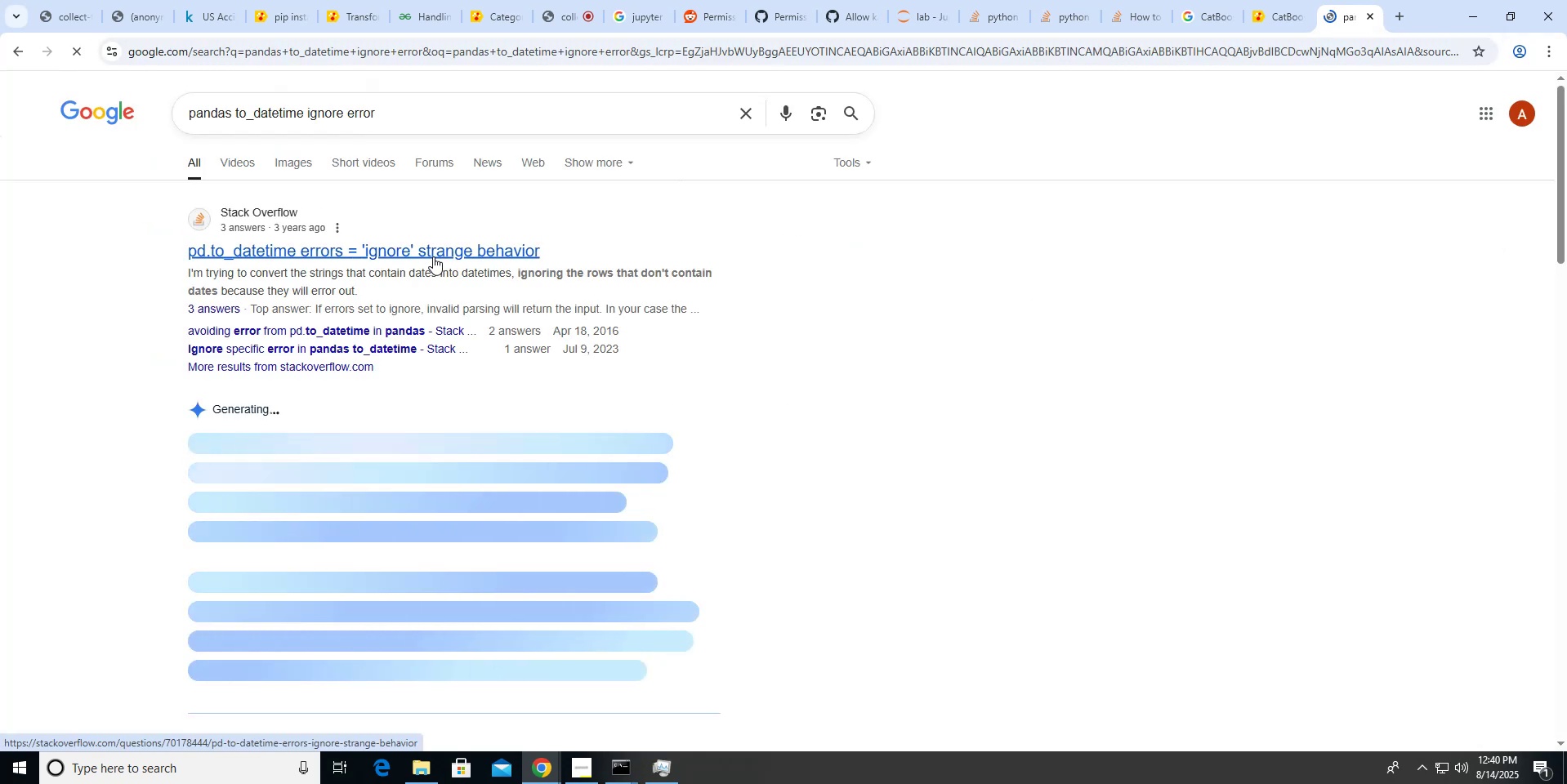 
mouse_move([484, 261])
 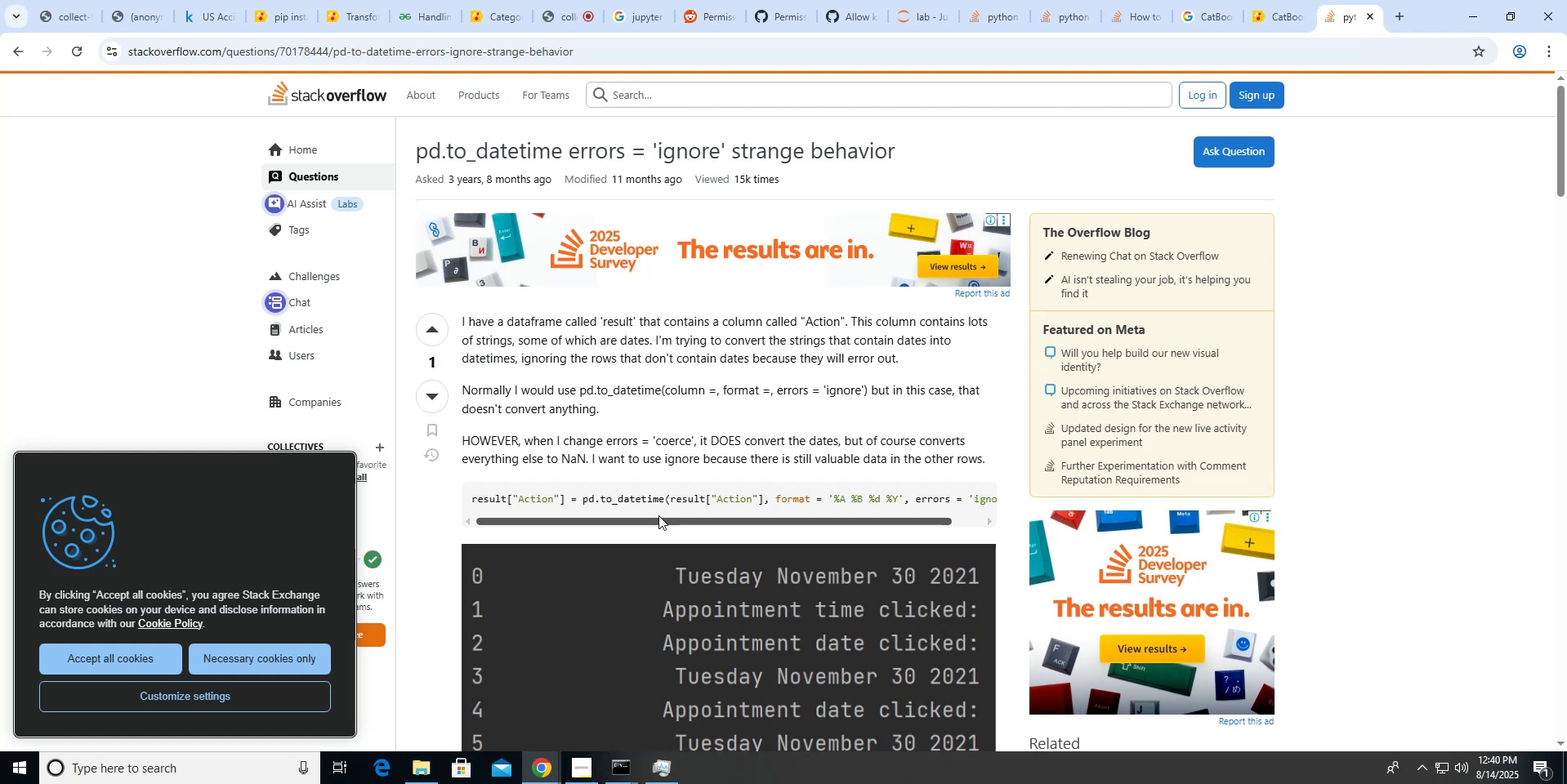 
left_click_drag(start_coordinate=[658, 515], to_coordinate=[554, 508])
 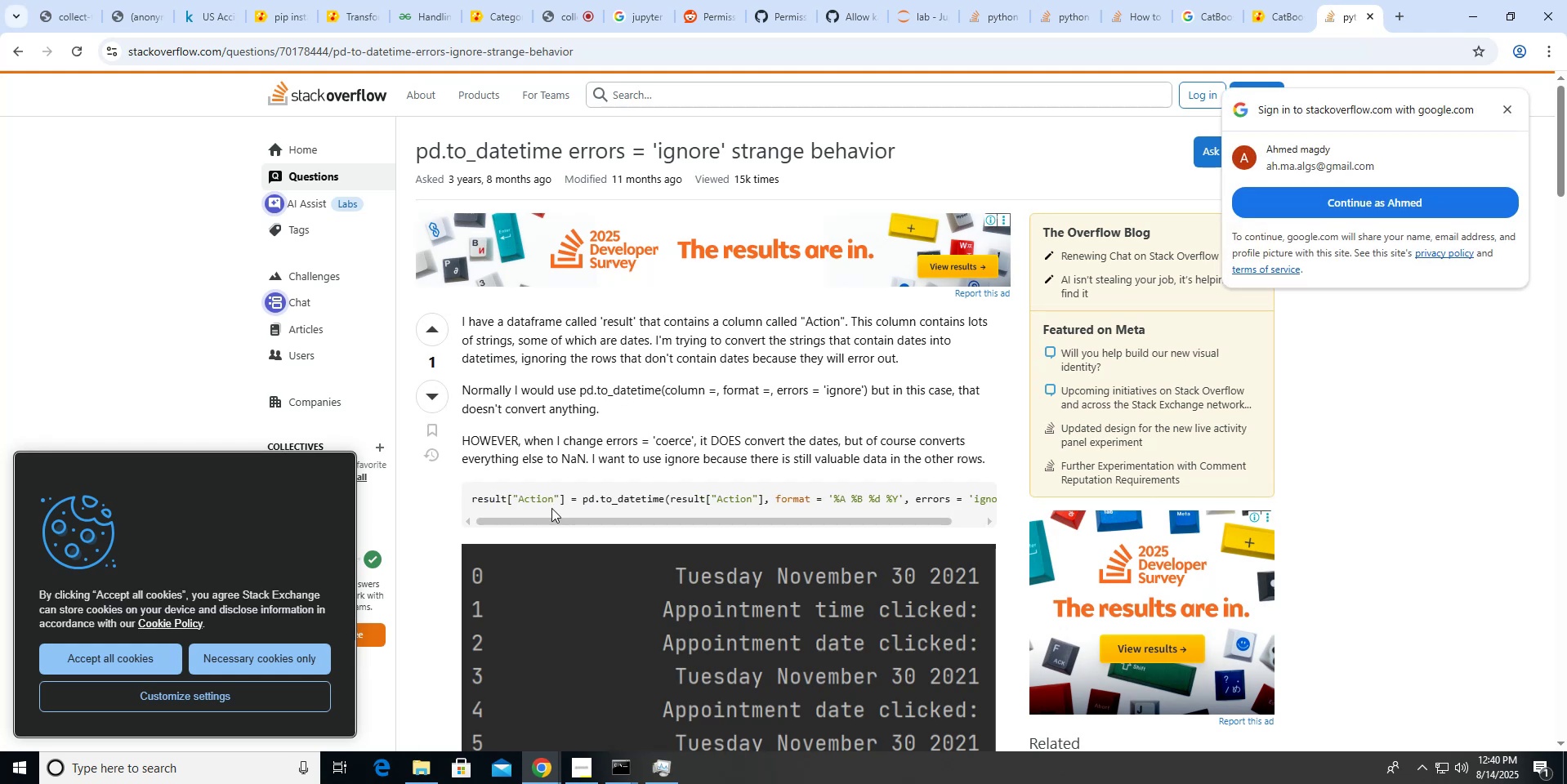 
scroll: coordinate [551, 508], scroll_direction: down, amount: 10.0
 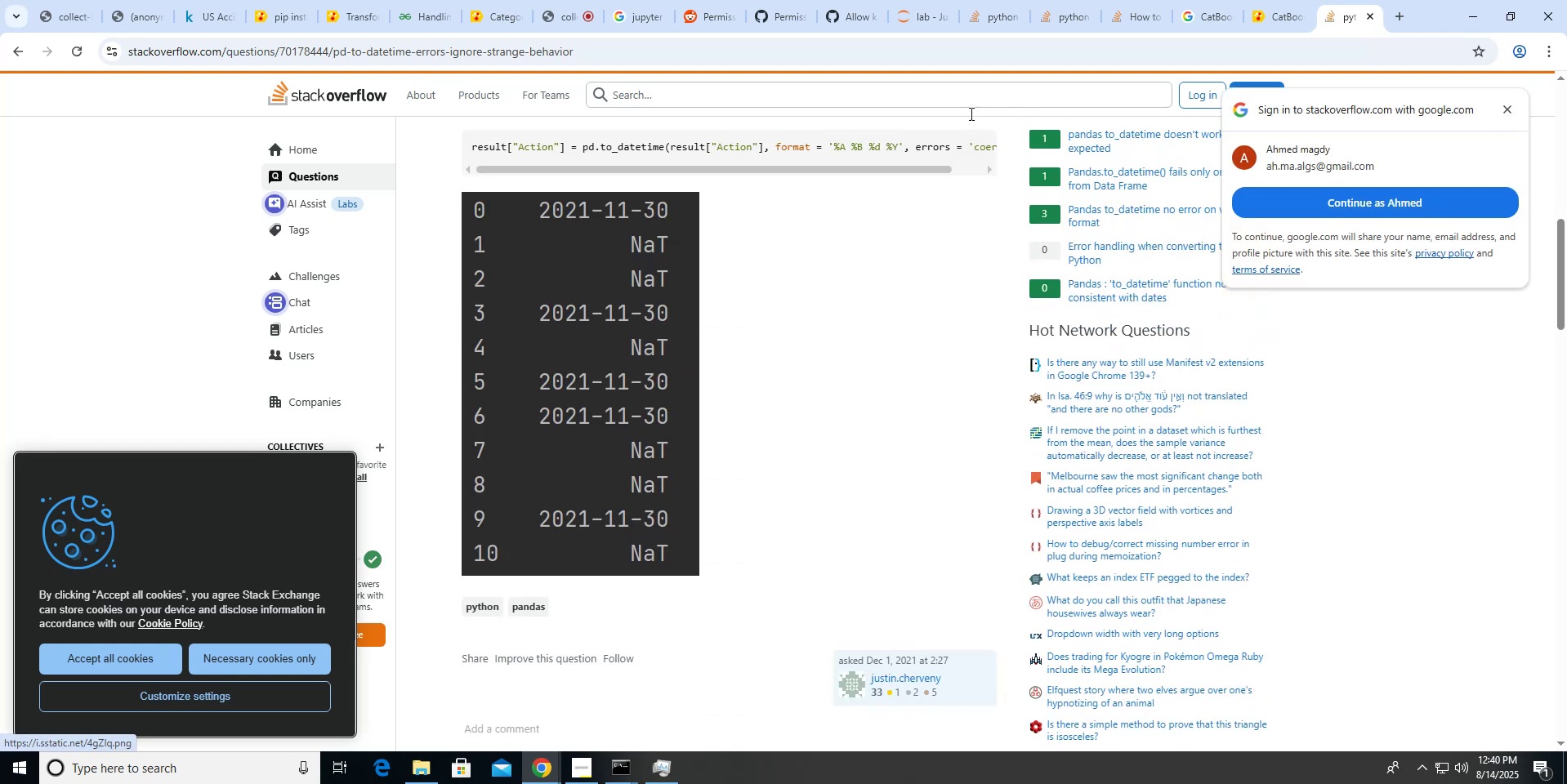 
left_click_drag(start_coordinate=[882, 169], to_coordinate=[956, 167])
 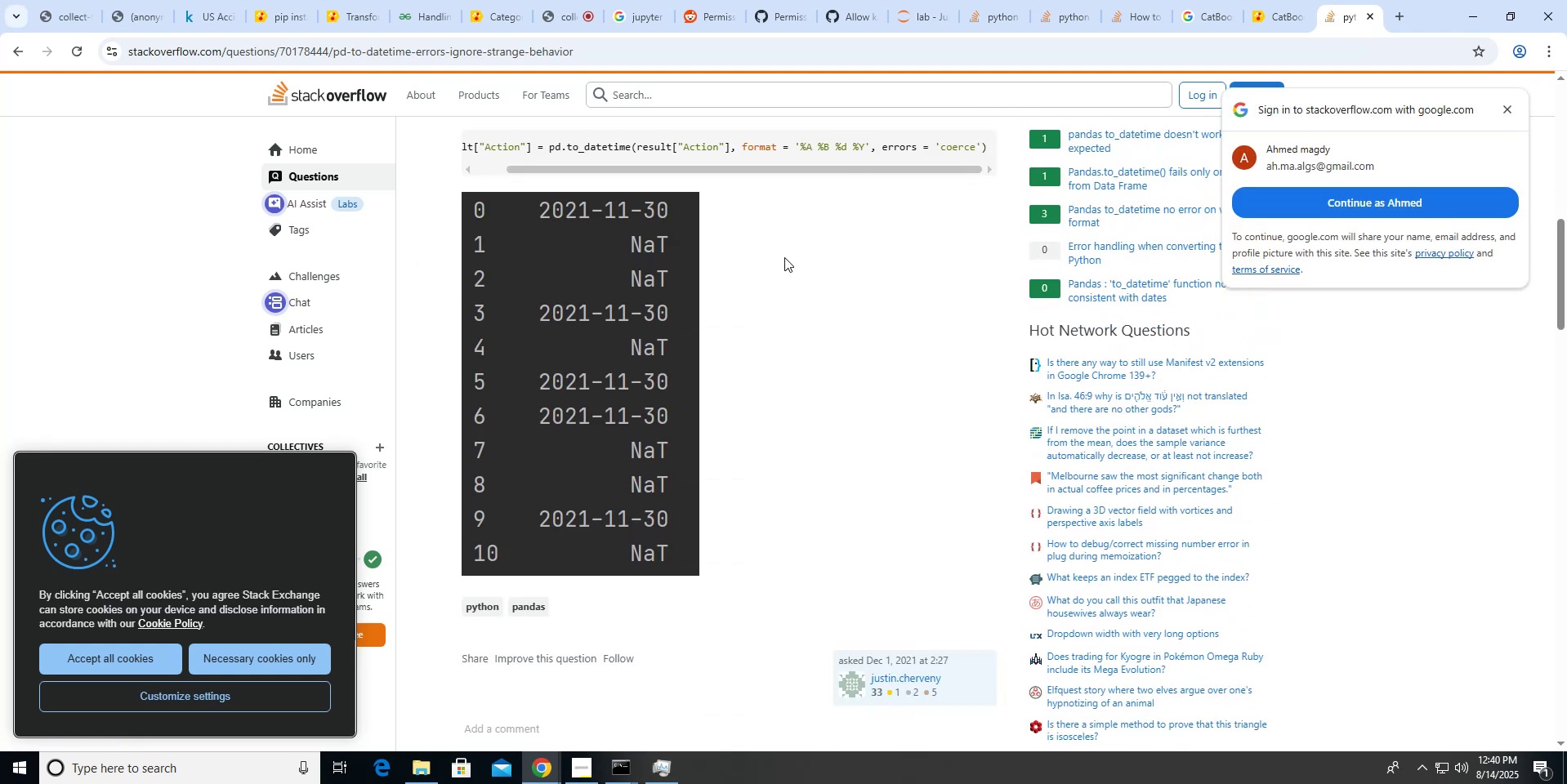 
scroll: coordinate [784, 257], scroll_direction: down, amount: 3.0
 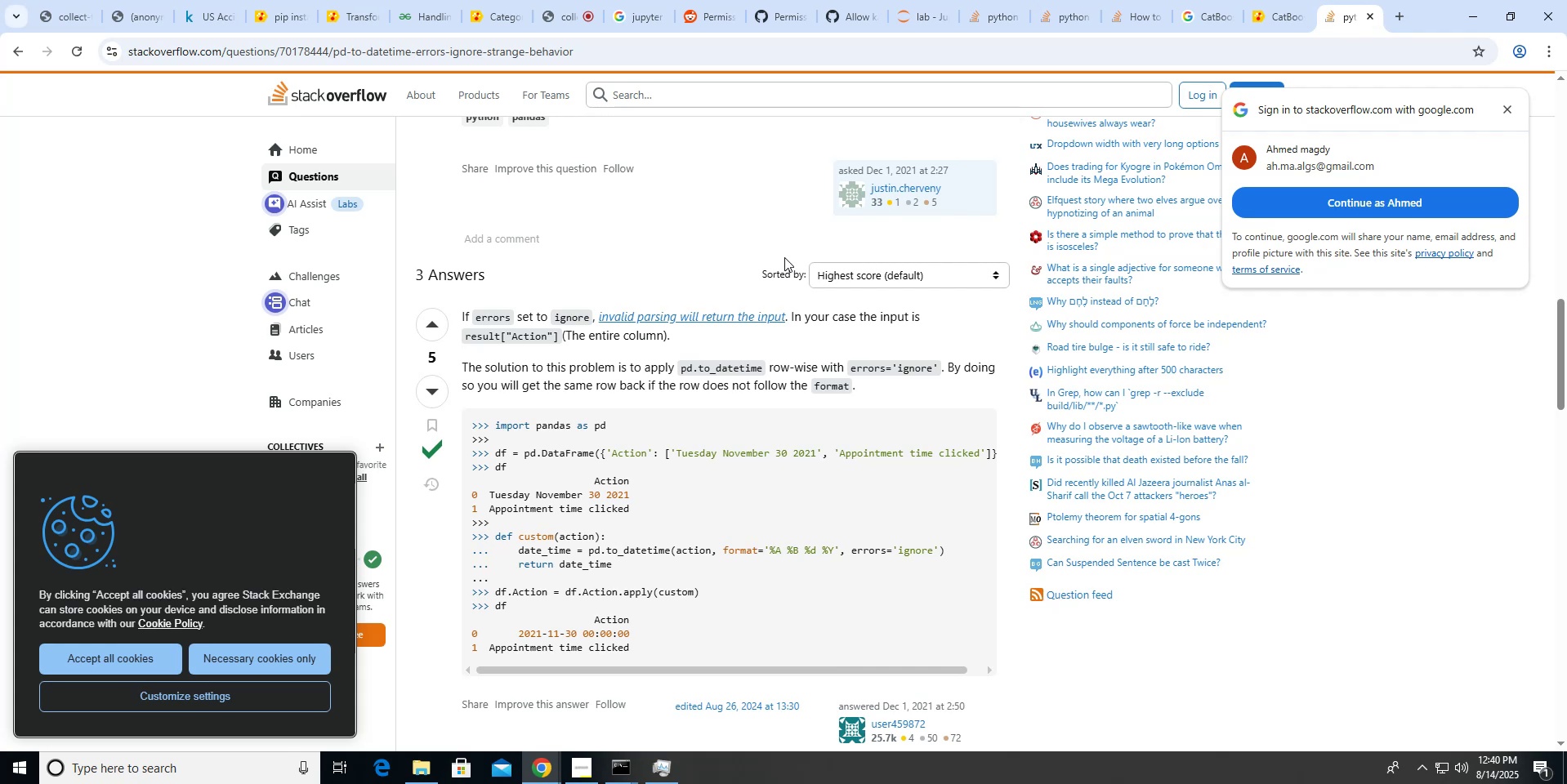 
wait(17.23)
 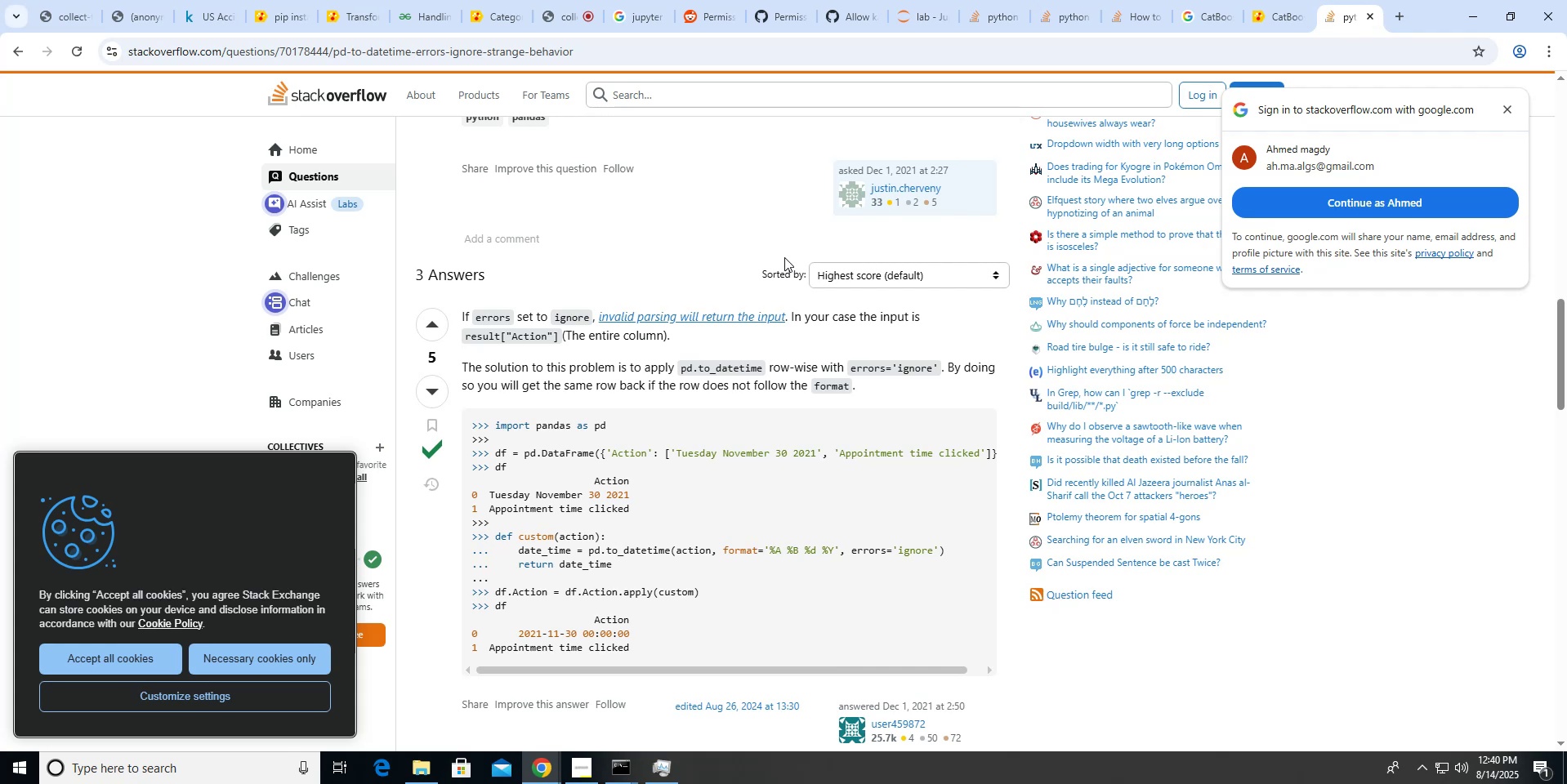 
scroll: coordinate [784, 257], scroll_direction: down, amount: 7.0
 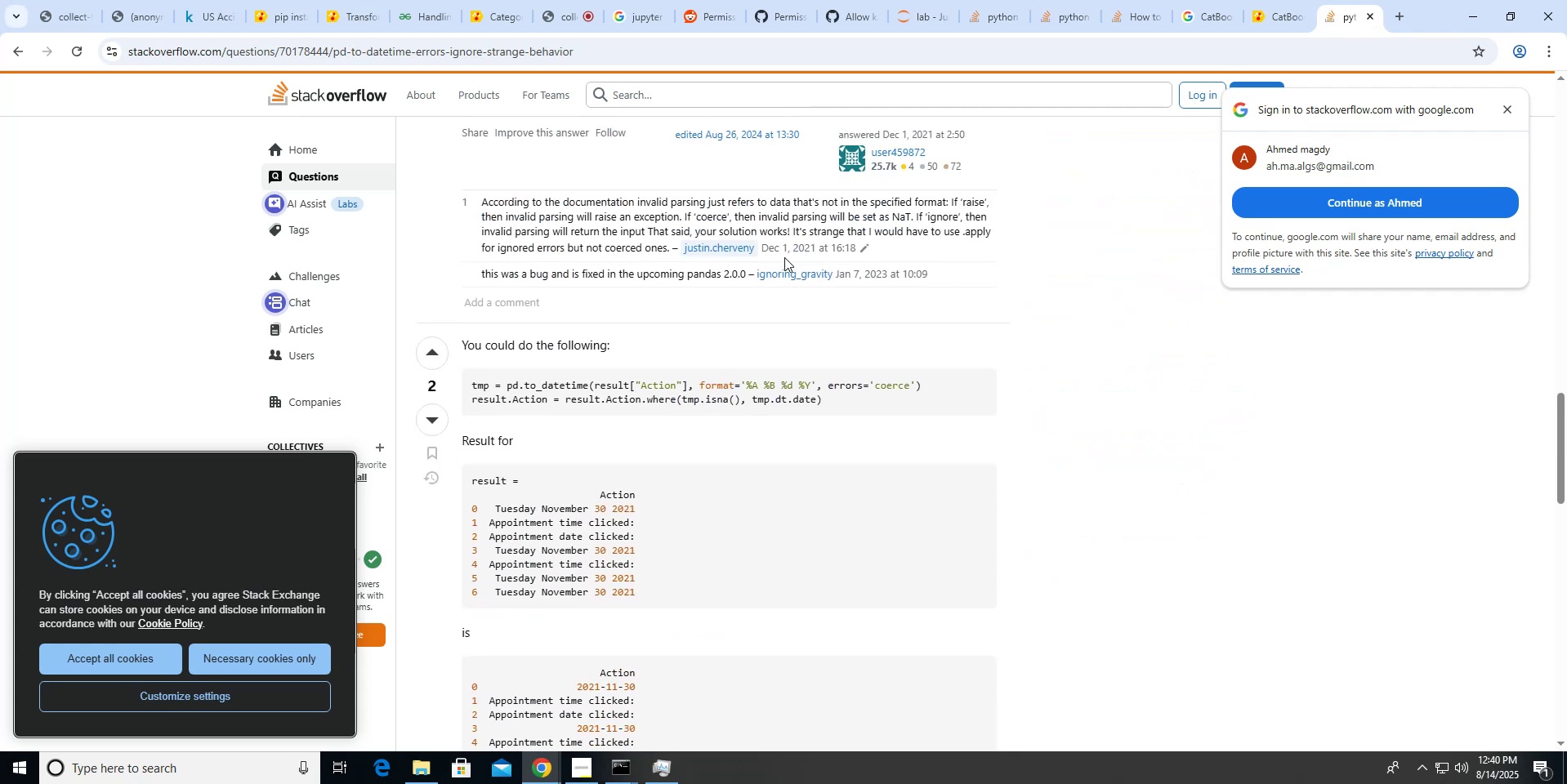 
scroll: coordinate [784, 257], scroll_direction: up, amount: 8.0
 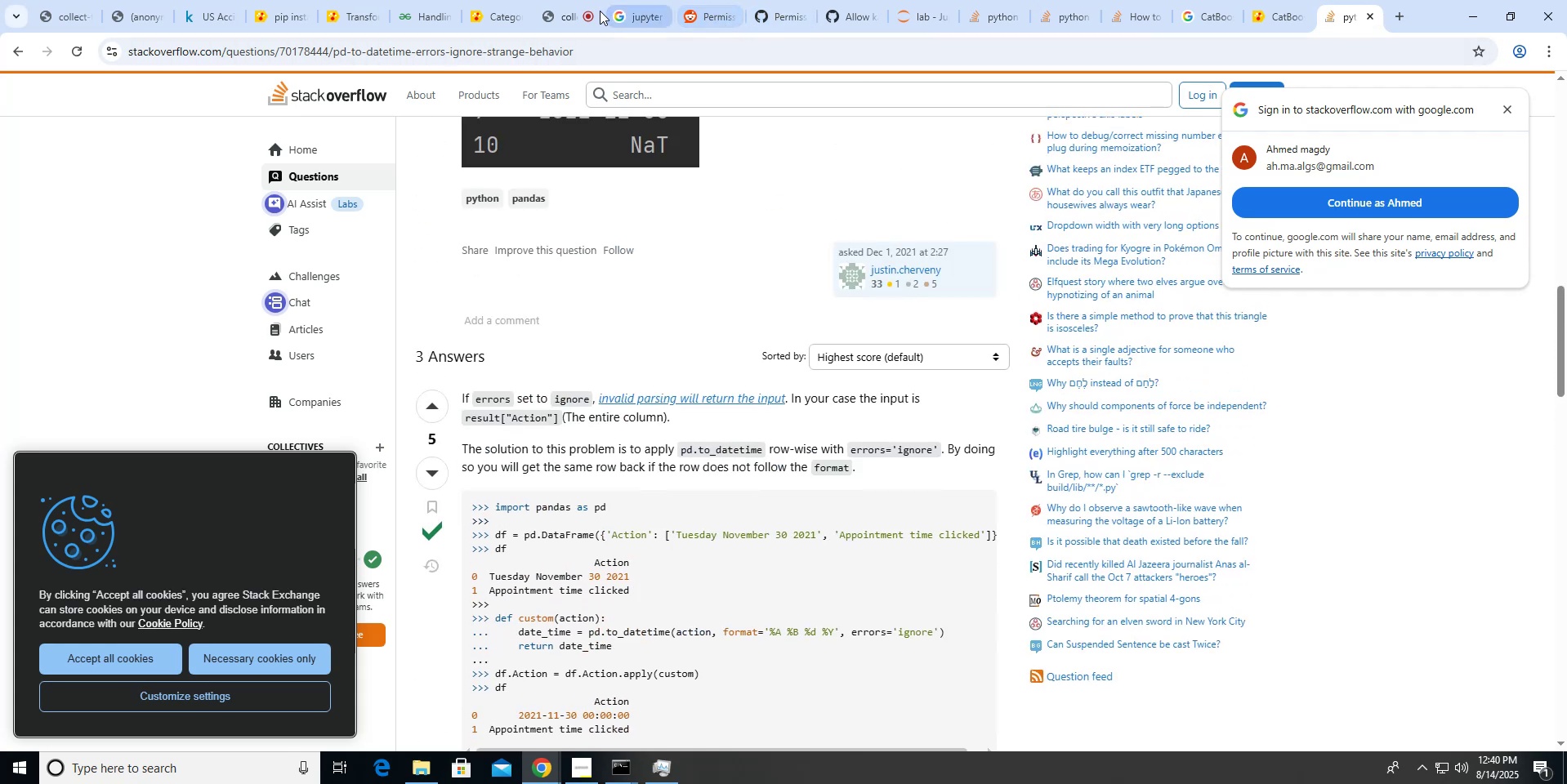 
left_click([577, 12])
 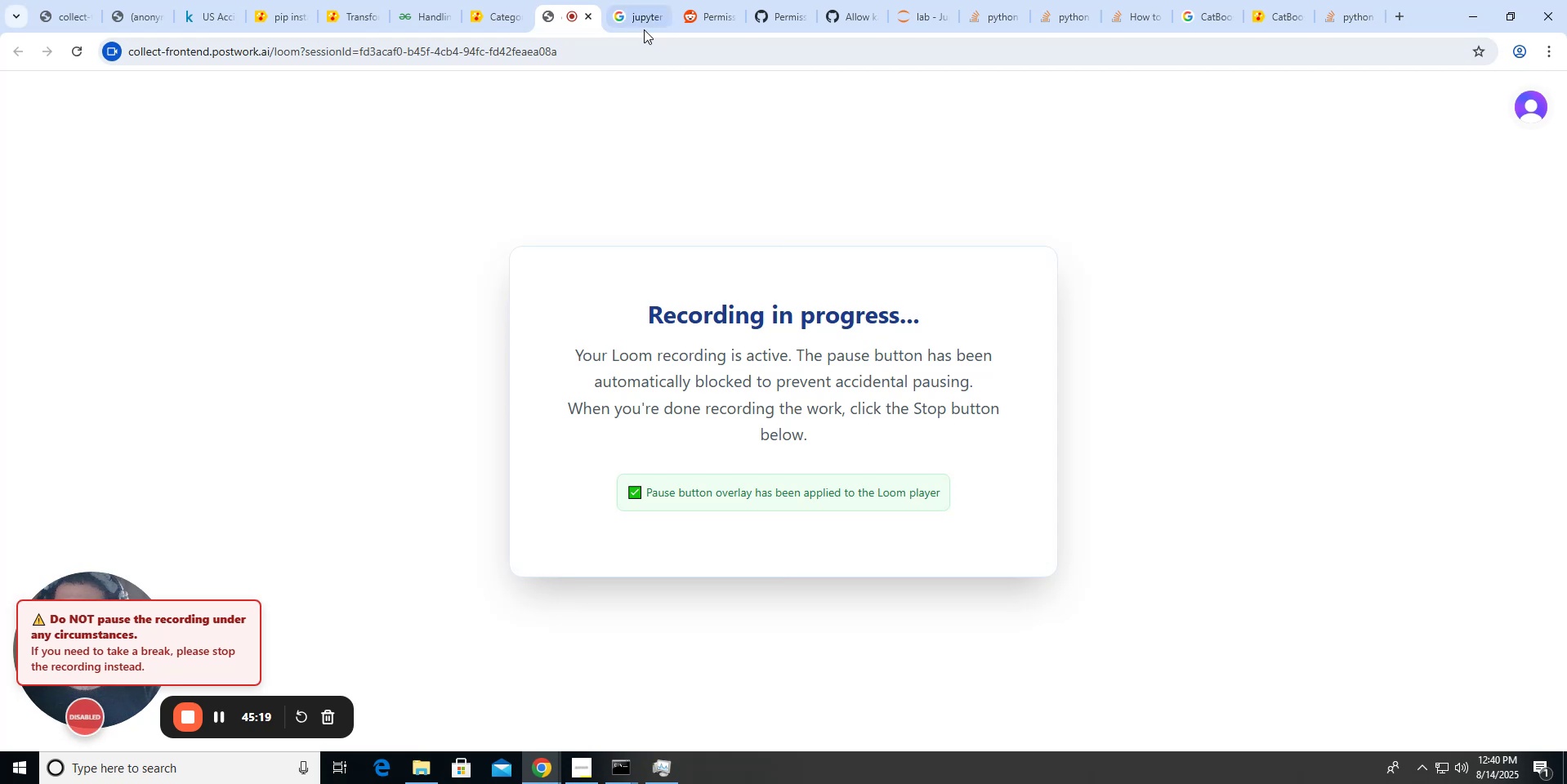 
left_click([643, 29])
 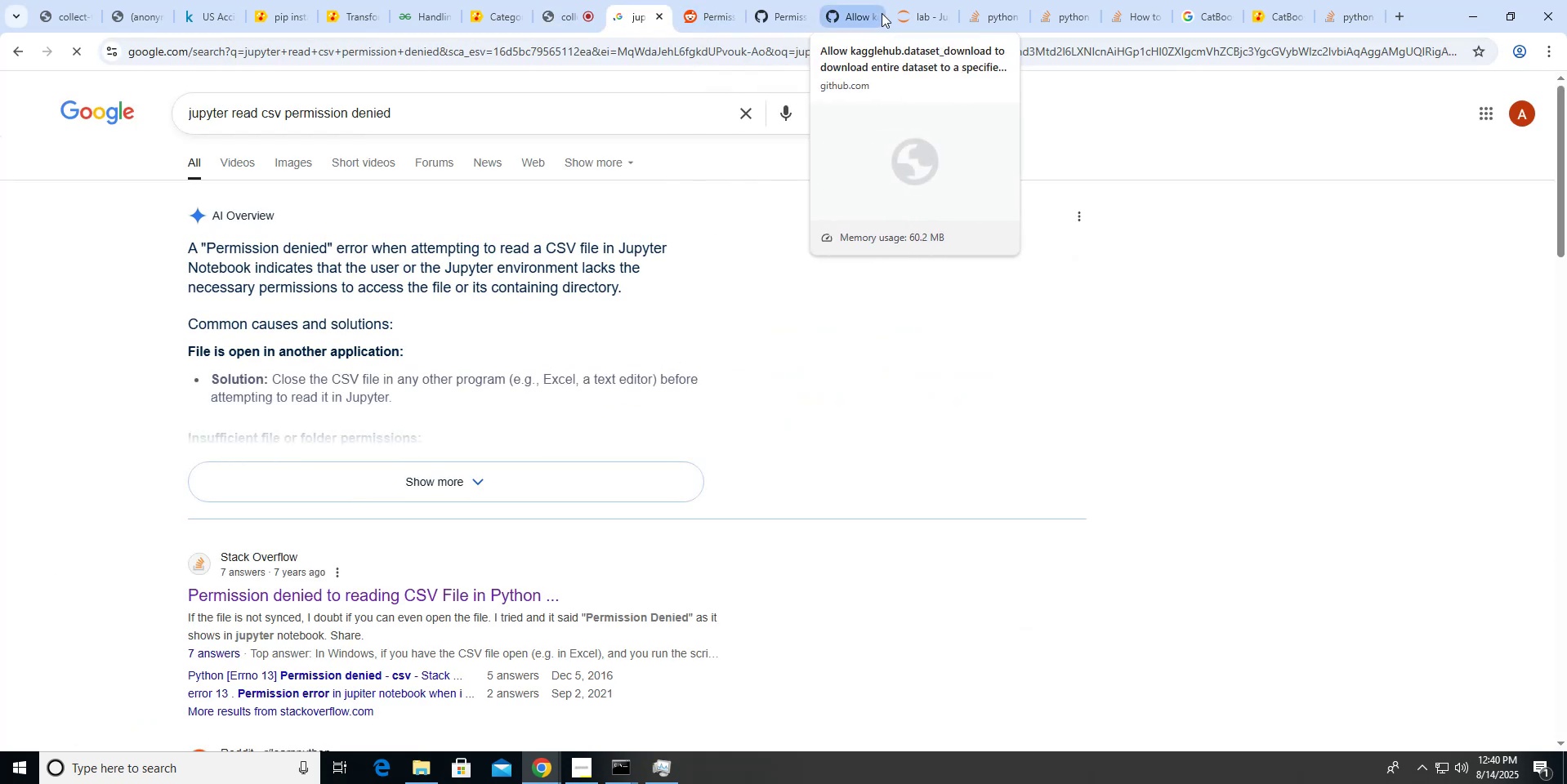 
left_click([912, 16])
 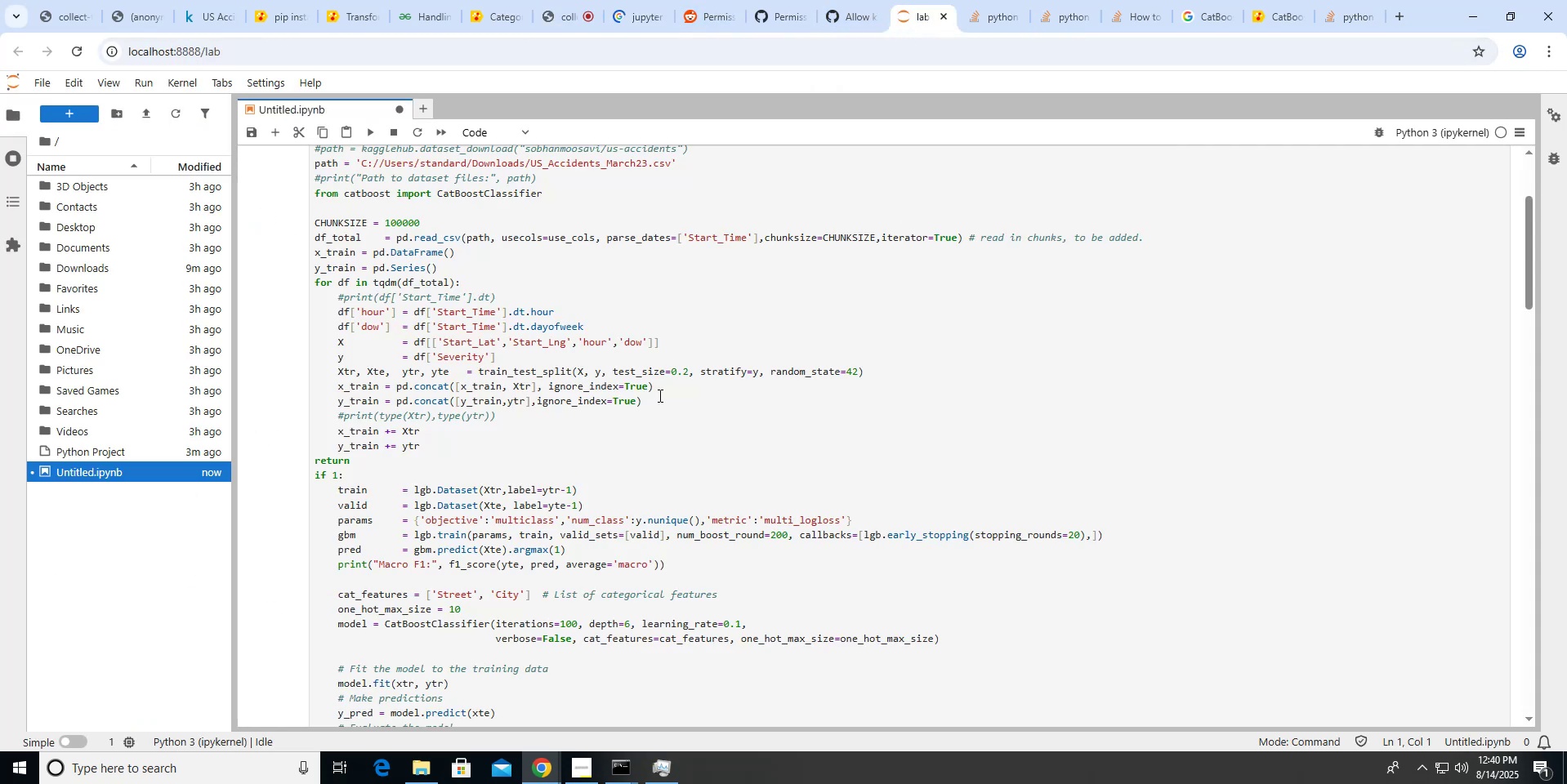 
scroll: coordinate [658, 395], scroll_direction: down, amount: 2.0
 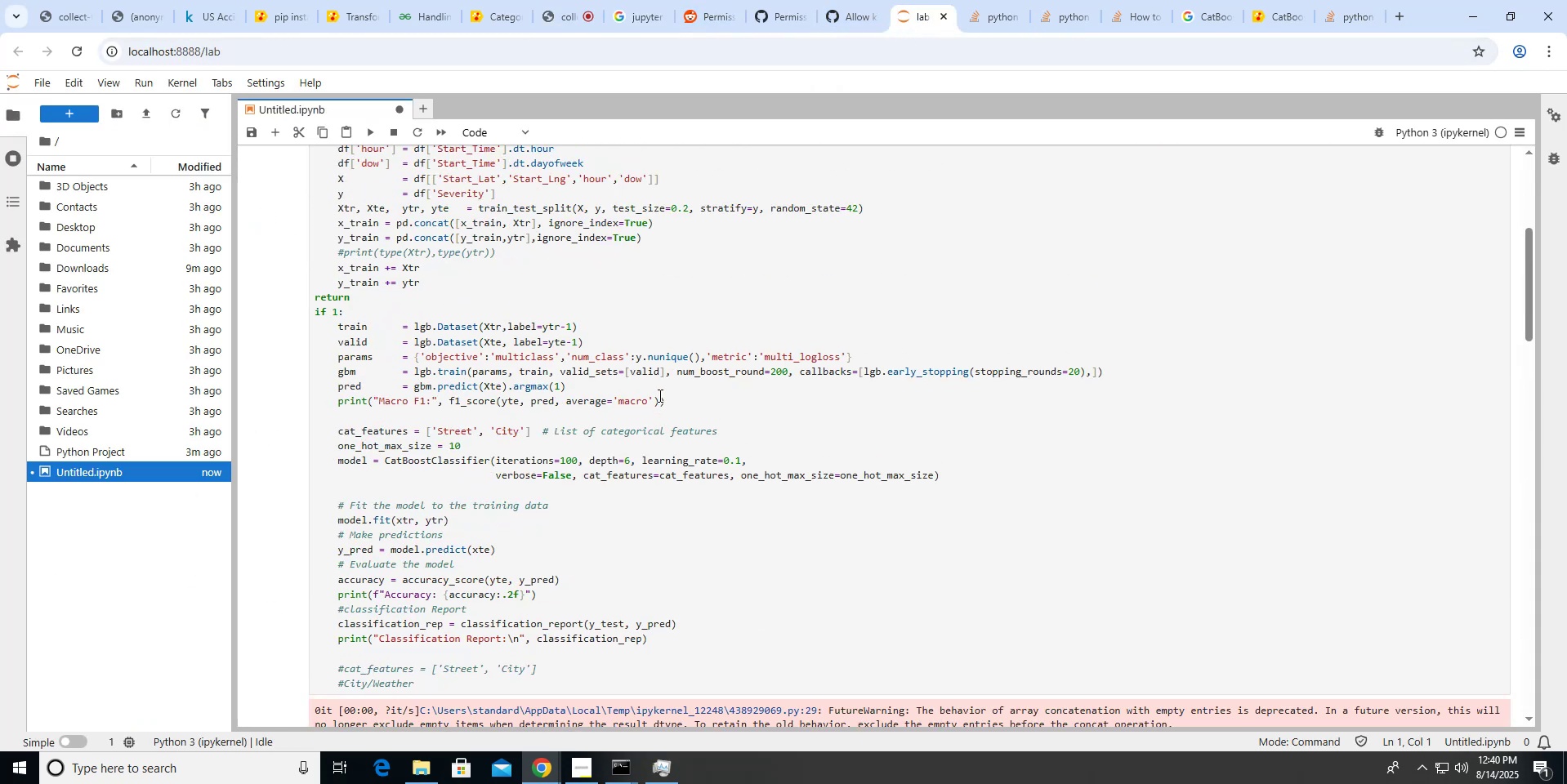 
scroll: coordinate [658, 395], scroll_direction: up, amount: 3.0
 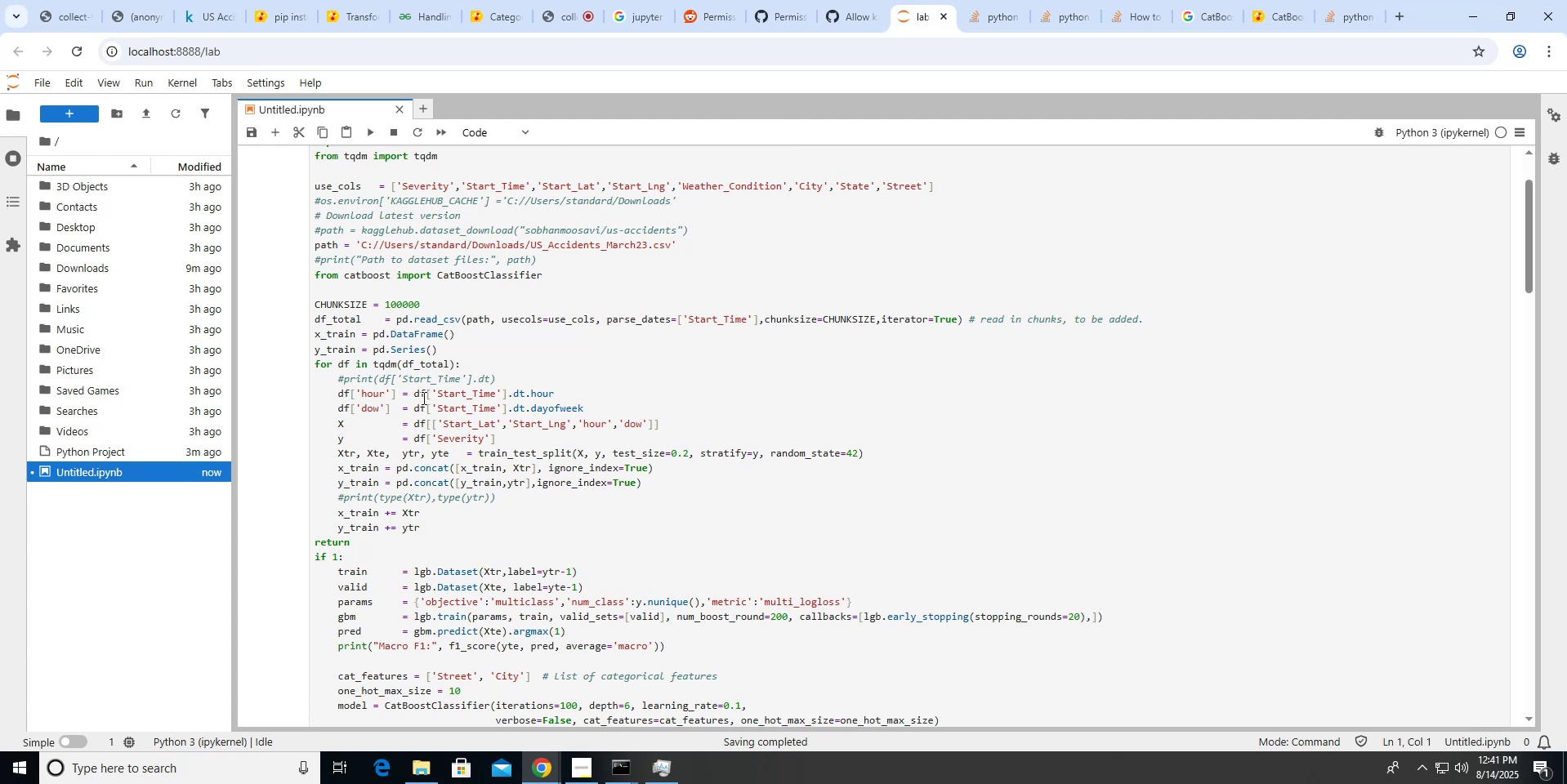 
key(ArrowLeft)
 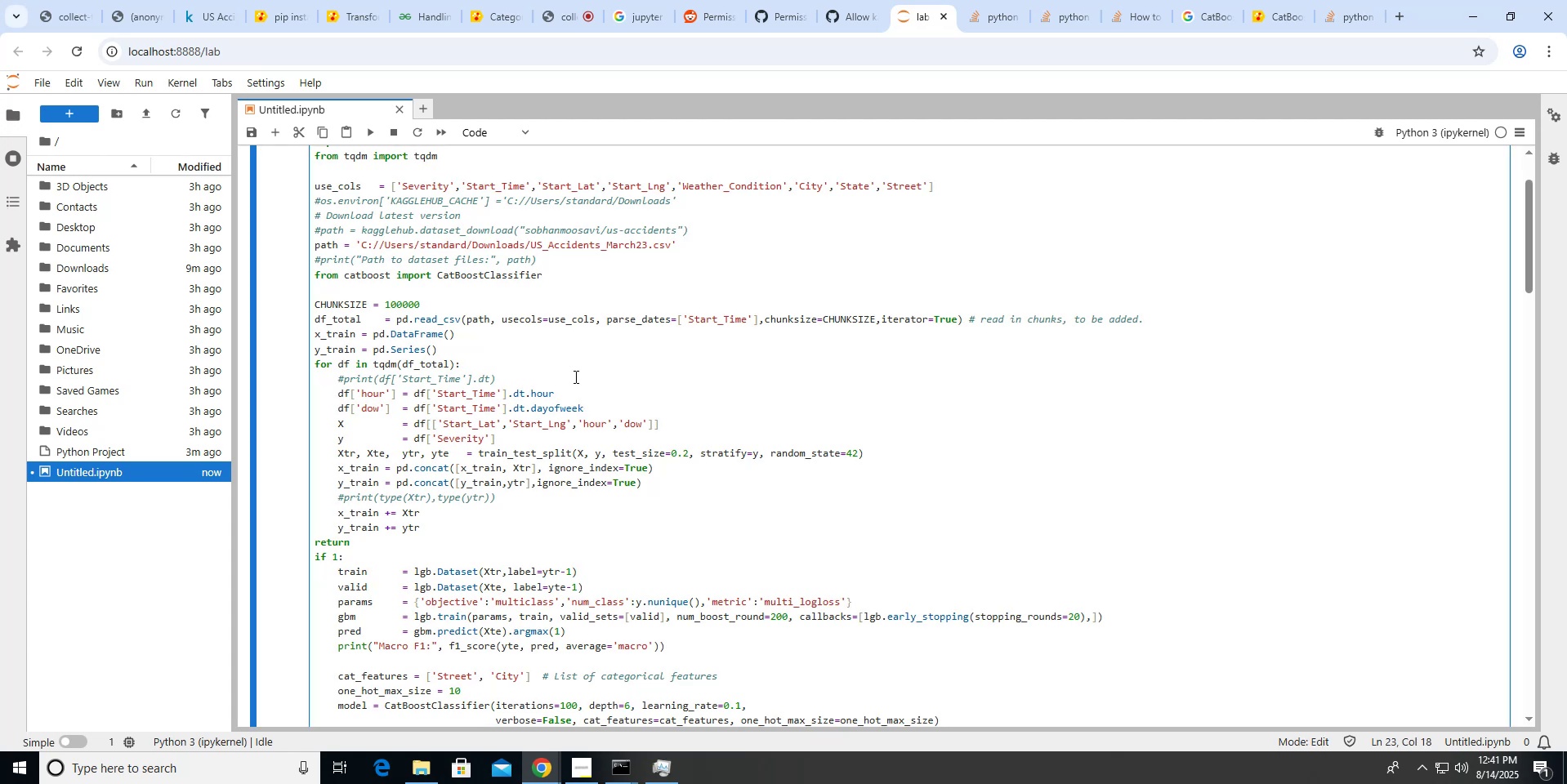 
type(pd.)
 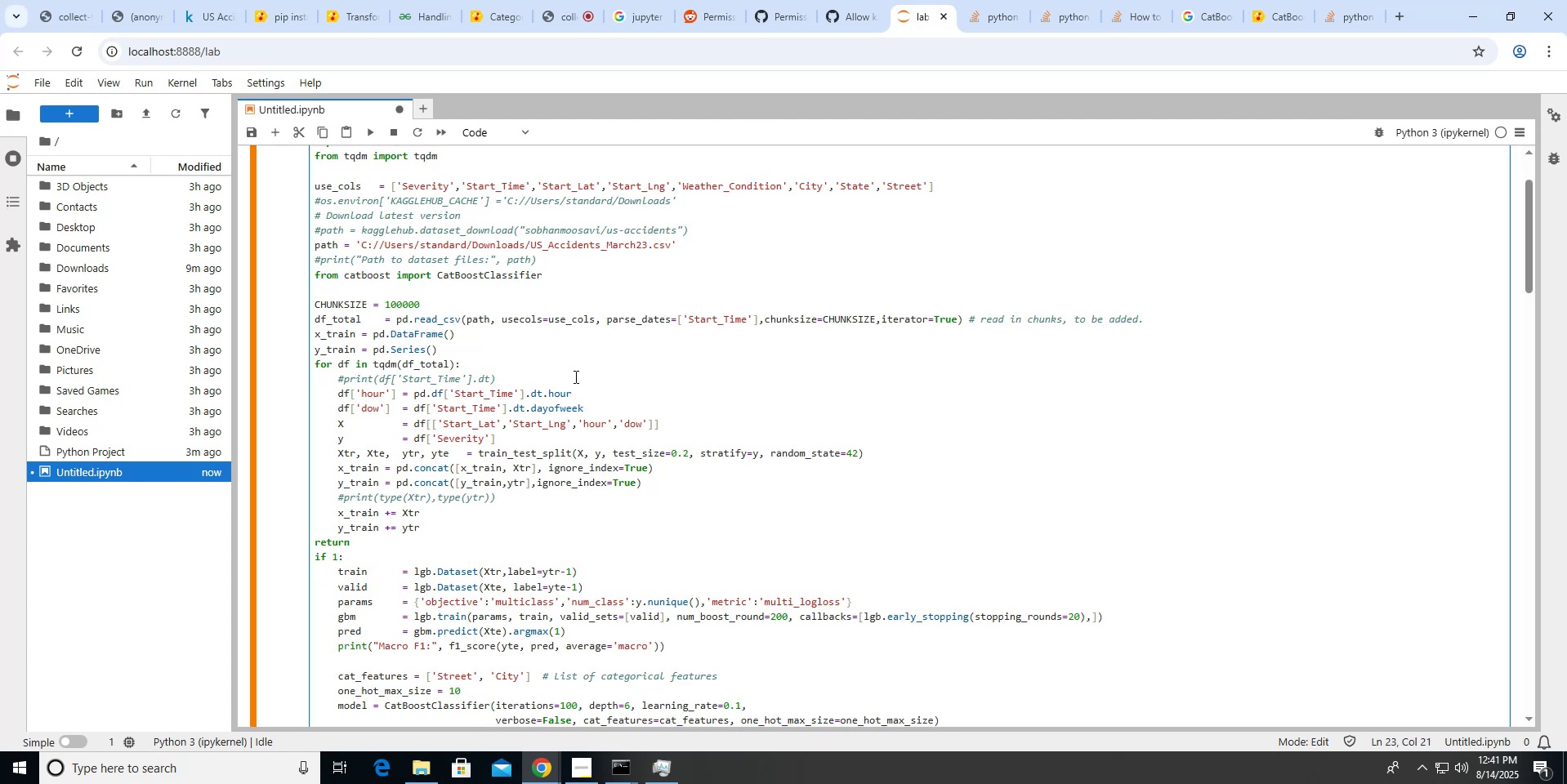 
scroll: coordinate [574, 376], scroll_direction: down, amount: 8.0
 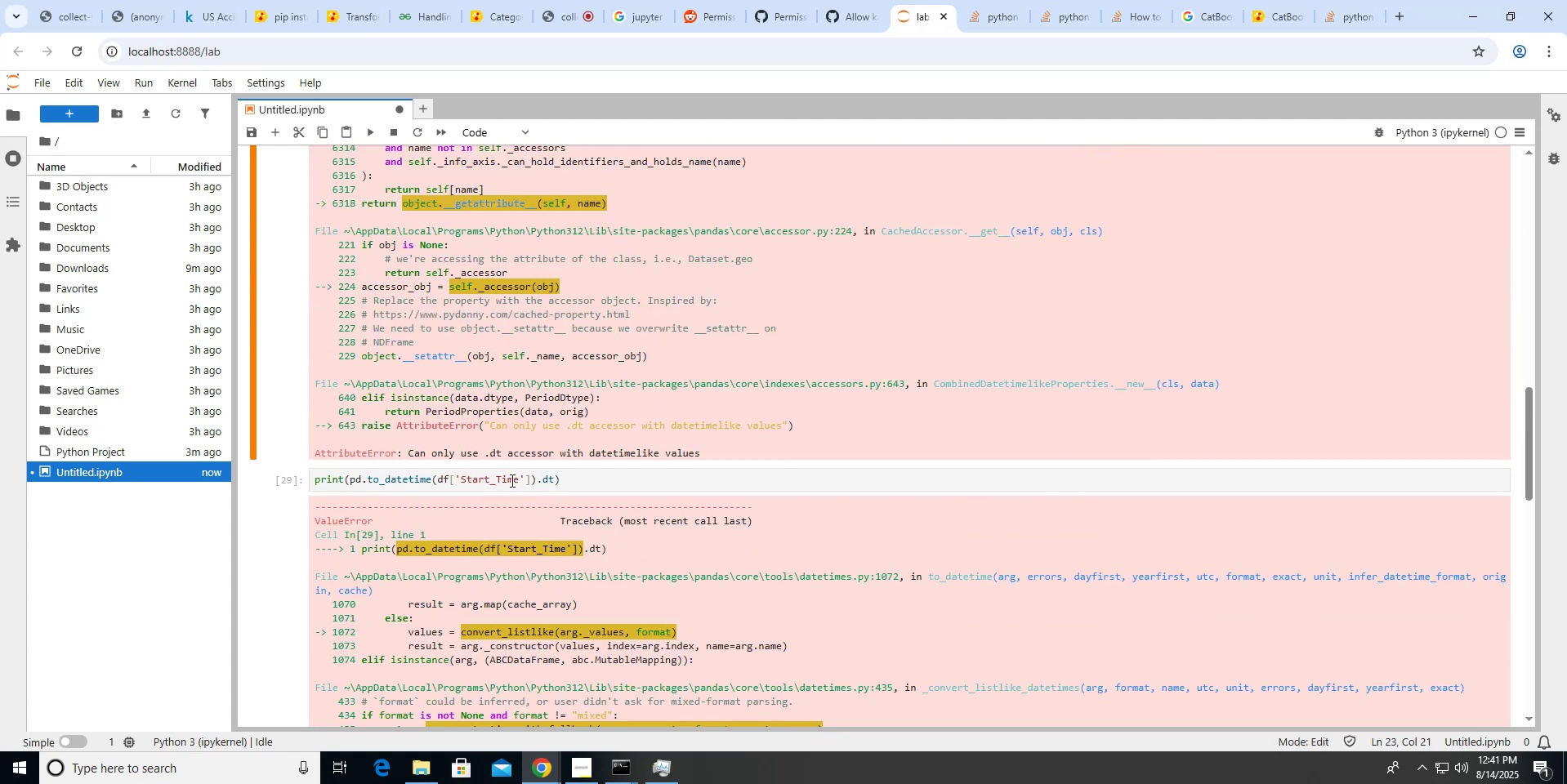 
left_click([532, 483])
 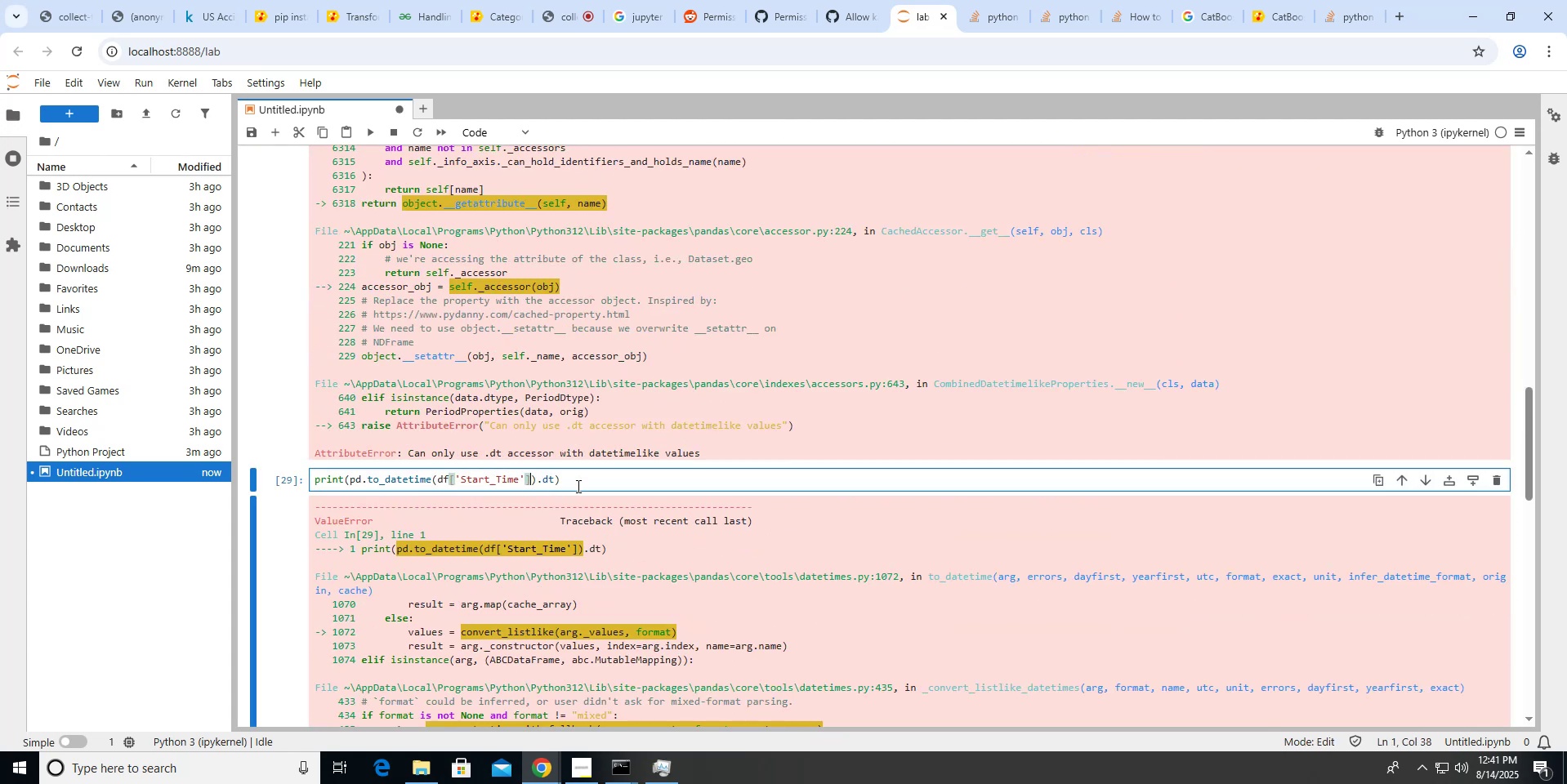 
left_click([577, 486])
 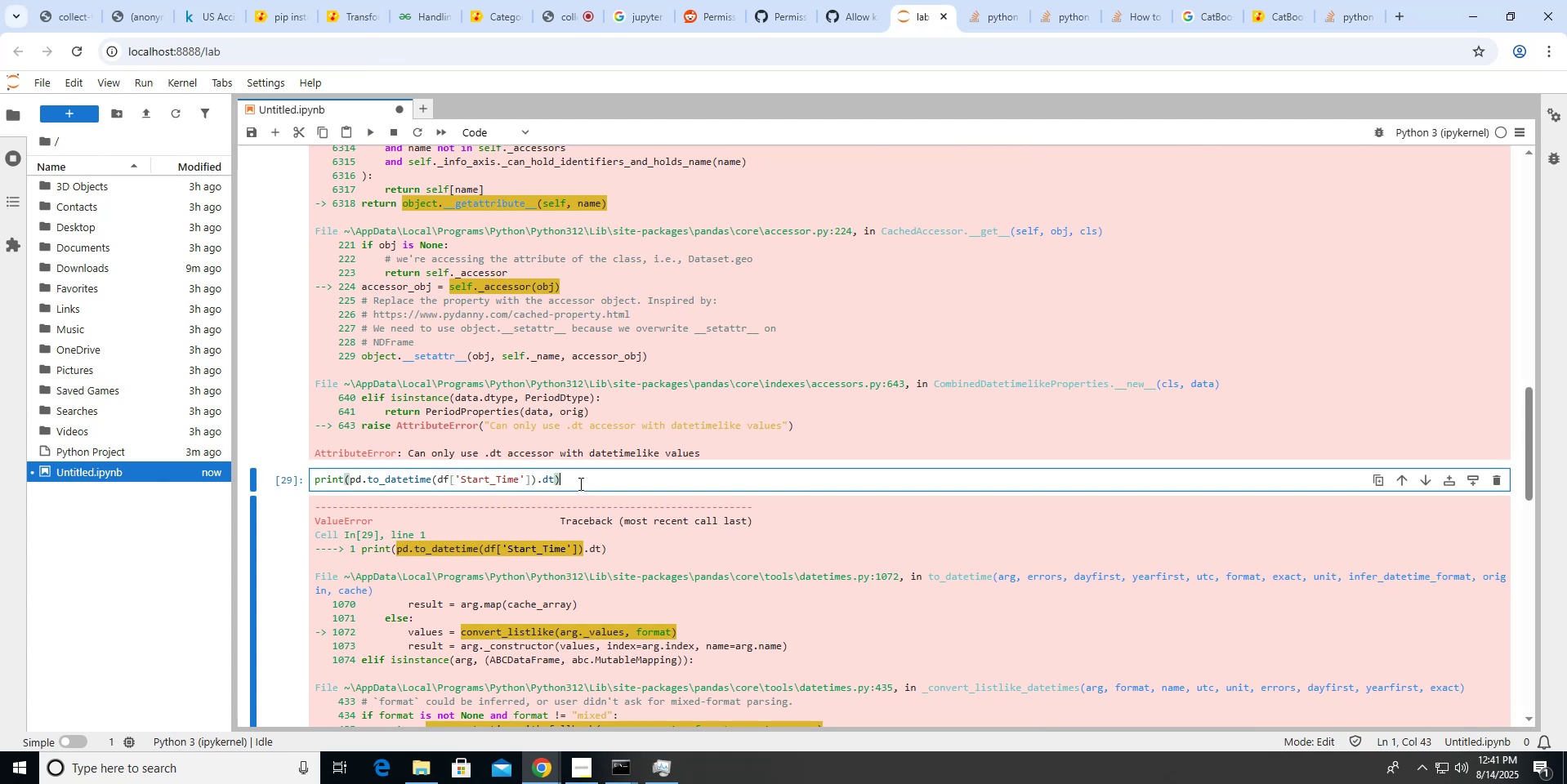 
left_click([580, 482])
 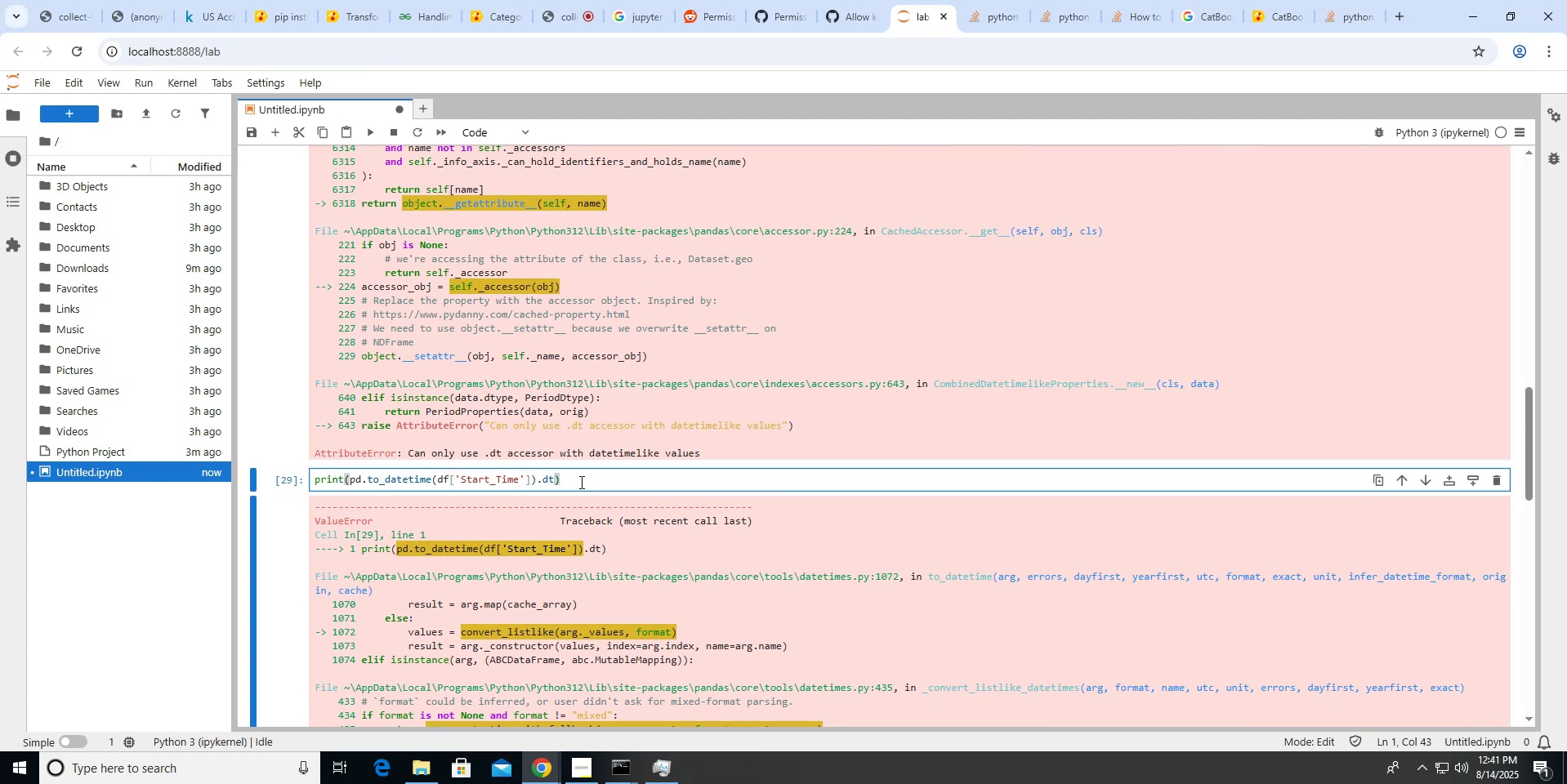 
key(Enter)
 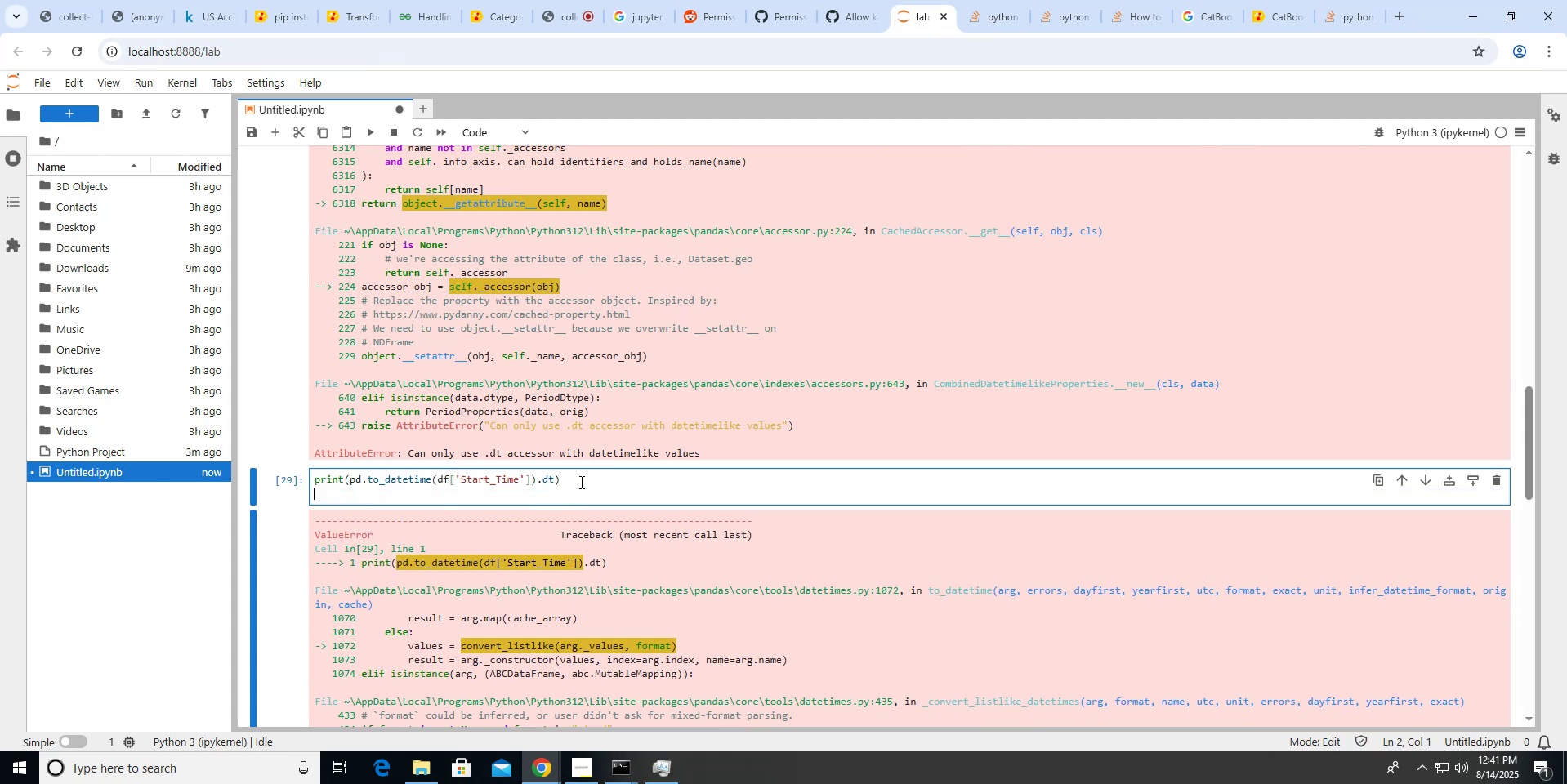 
key(ArrowUp)
 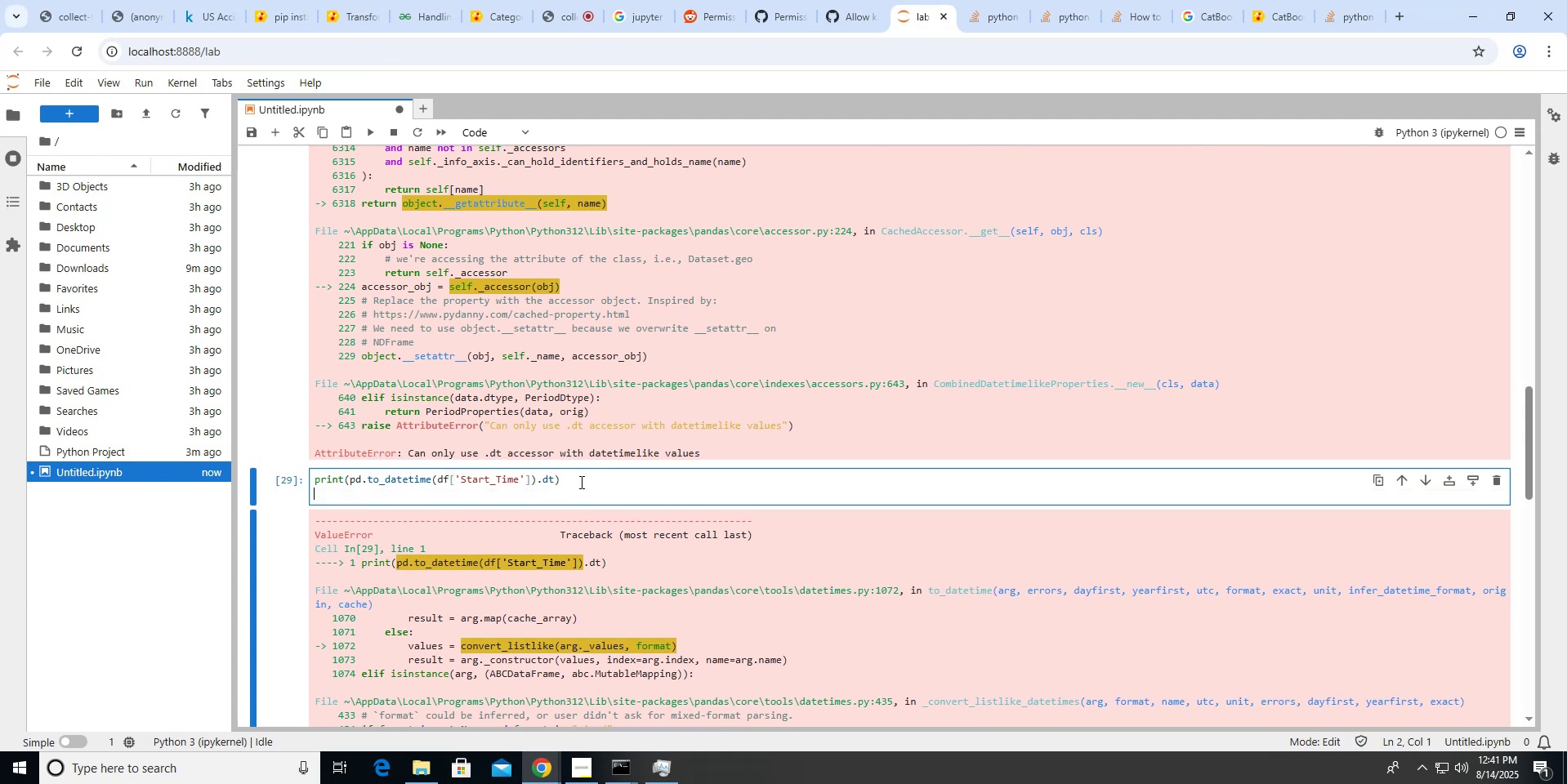 
key(ArrowUp)
 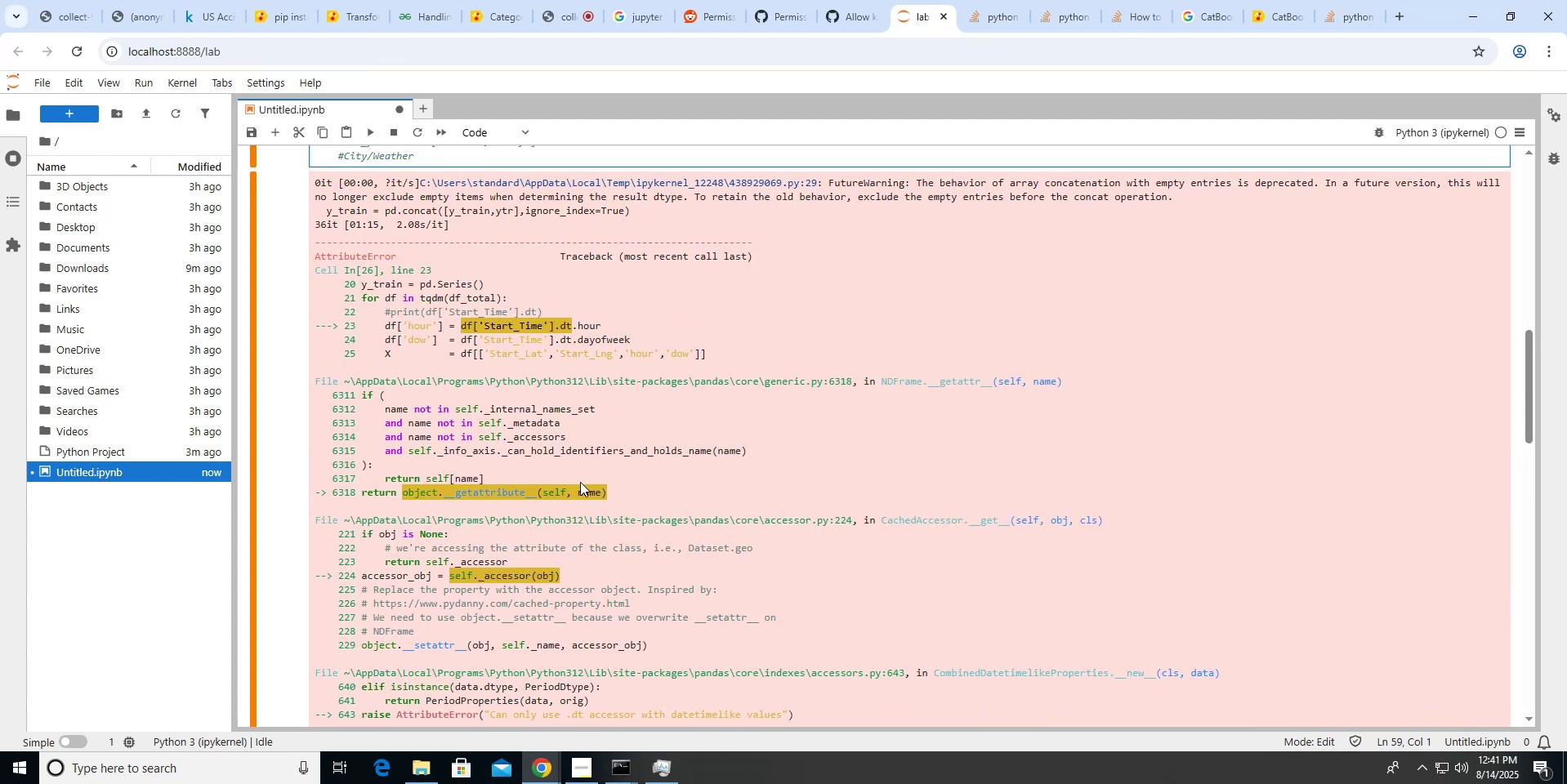 
scroll: coordinate [580, 482], scroll_direction: down, amount: 10.0
 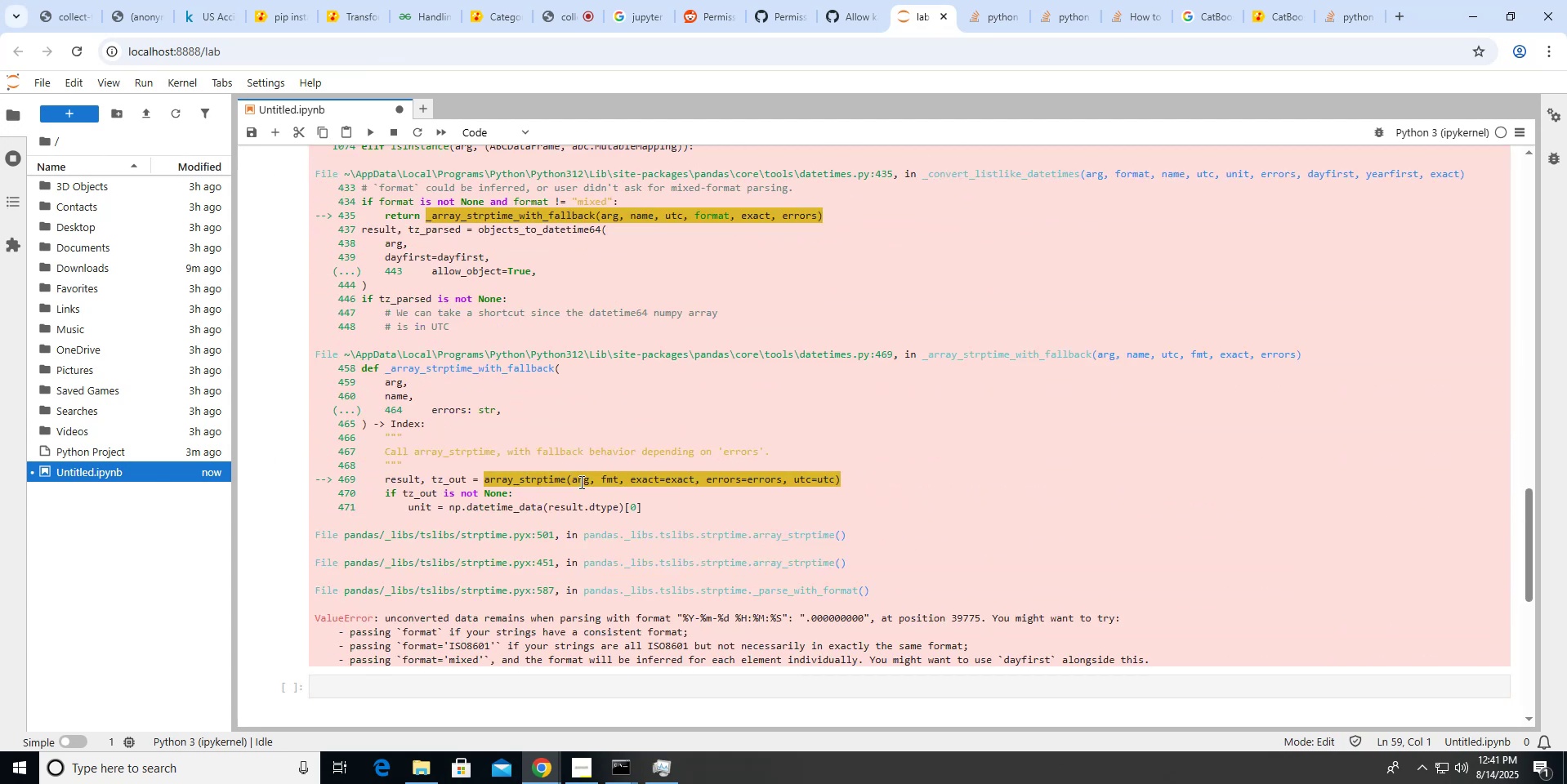 
scroll: coordinate [580, 482], scroll_direction: up, amount: 5.0
 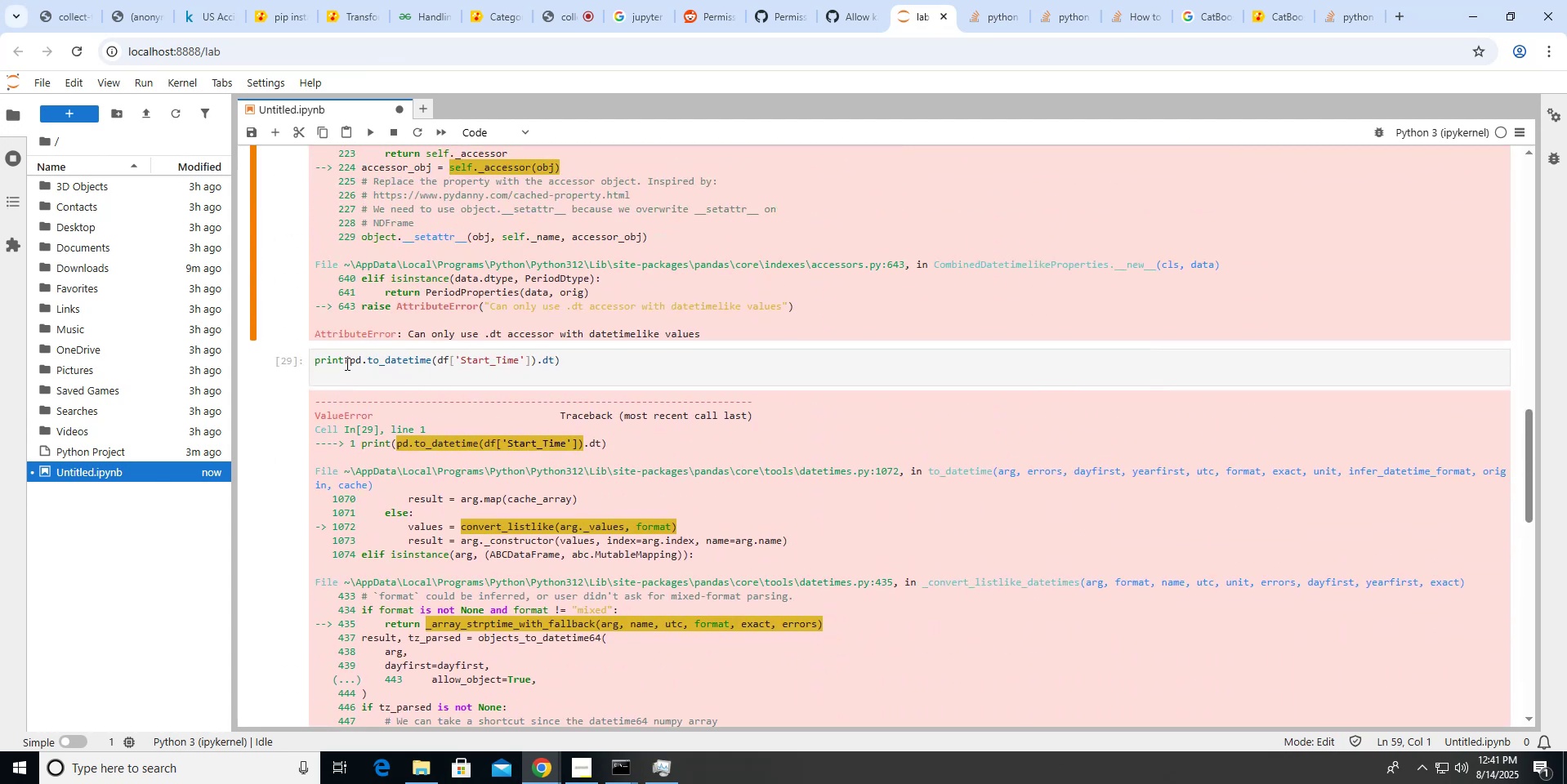 
left_click([346, 362])
 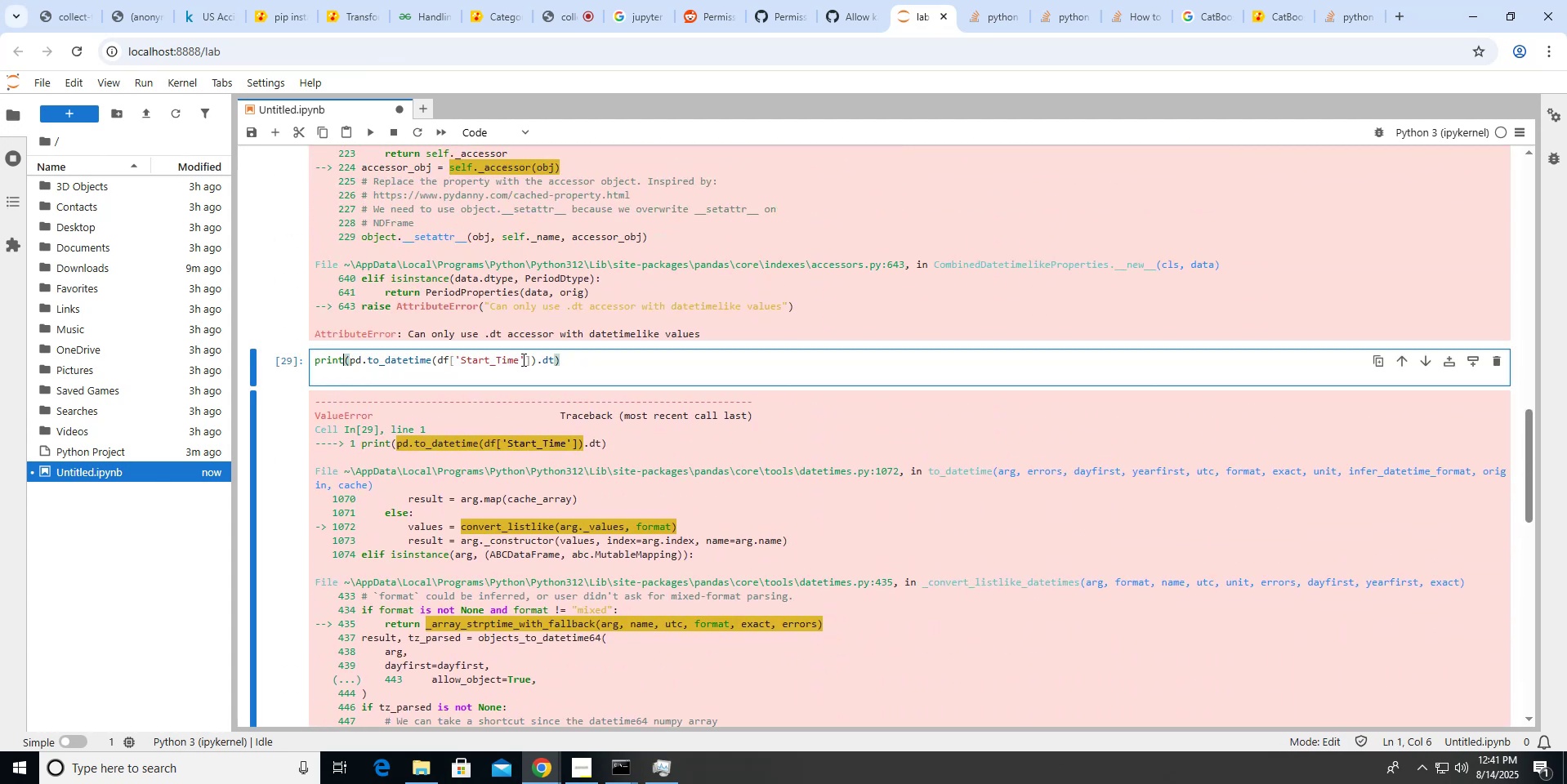 
left_click([527, 360])
 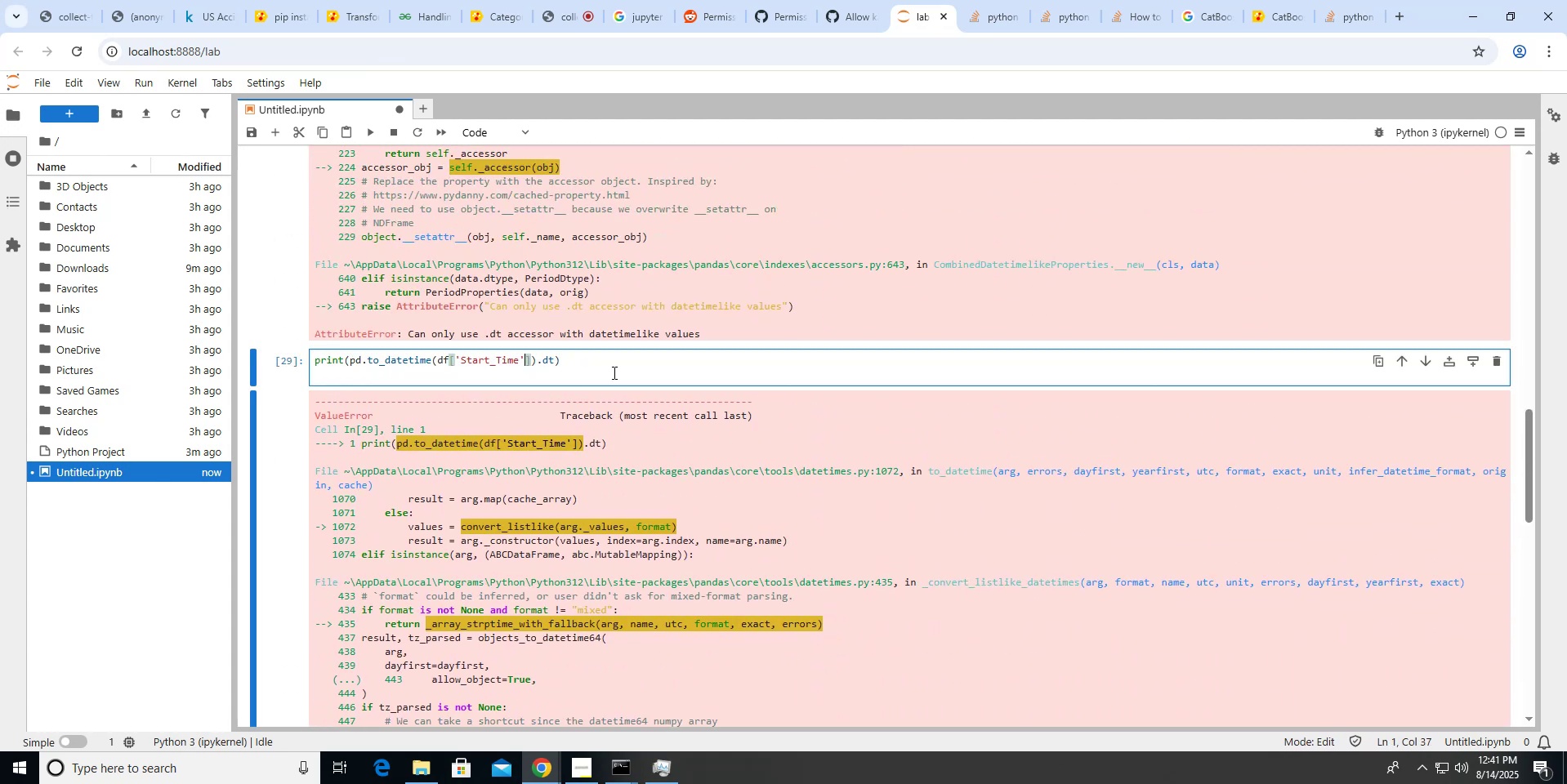 
key(ArrowRight)
 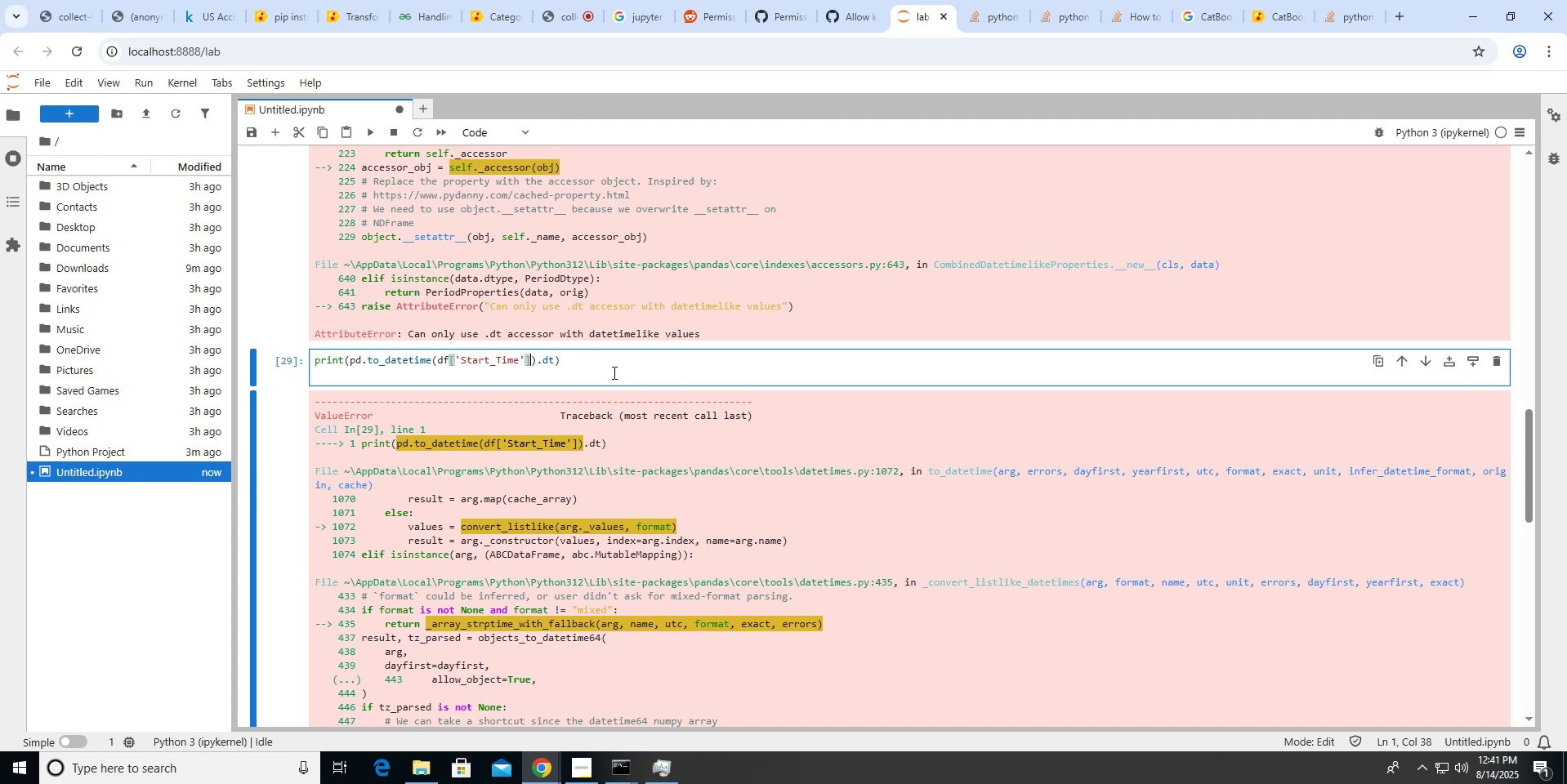 
type(,errors='coerce')
 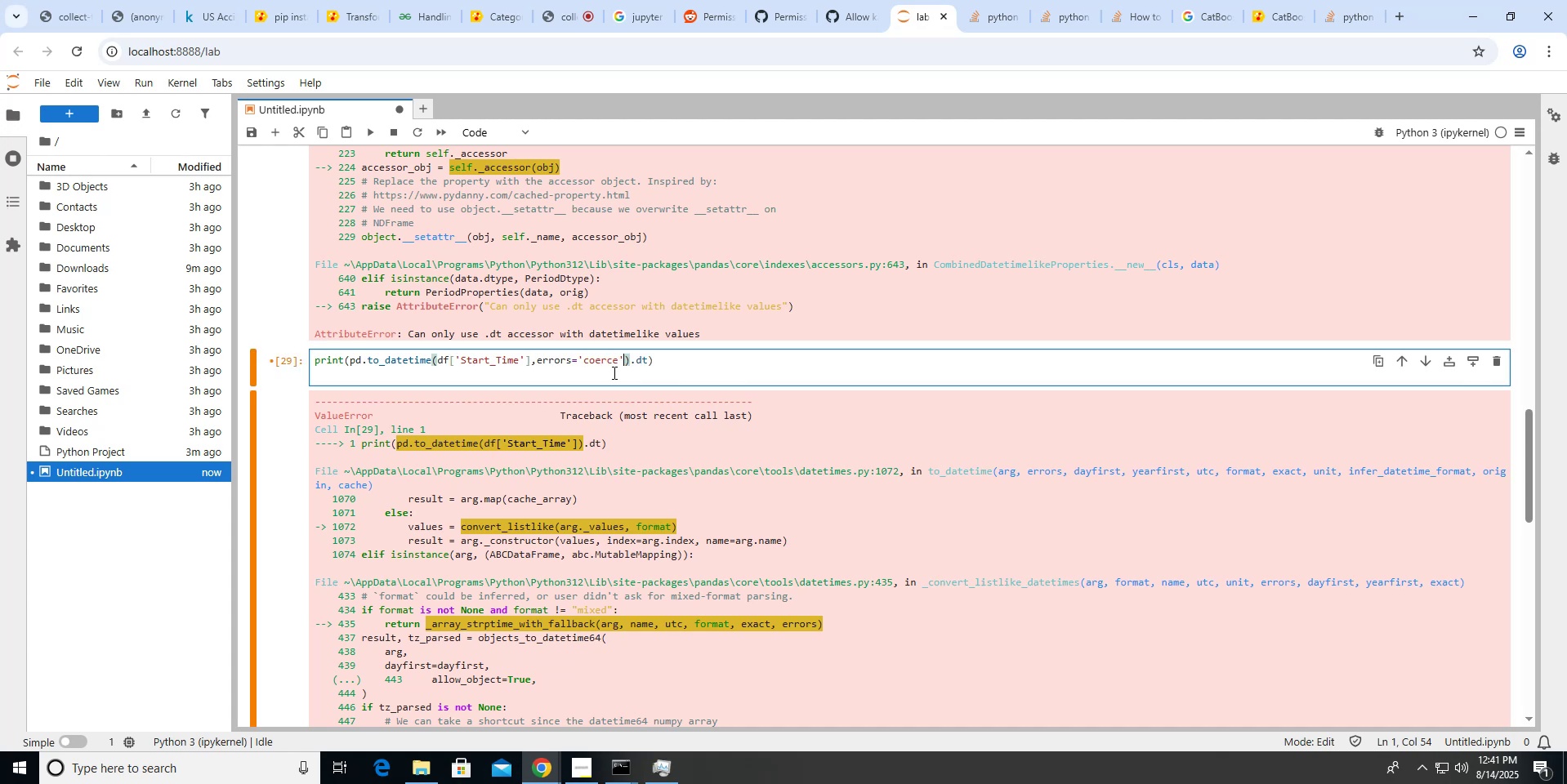 
key(ArrowRight)
 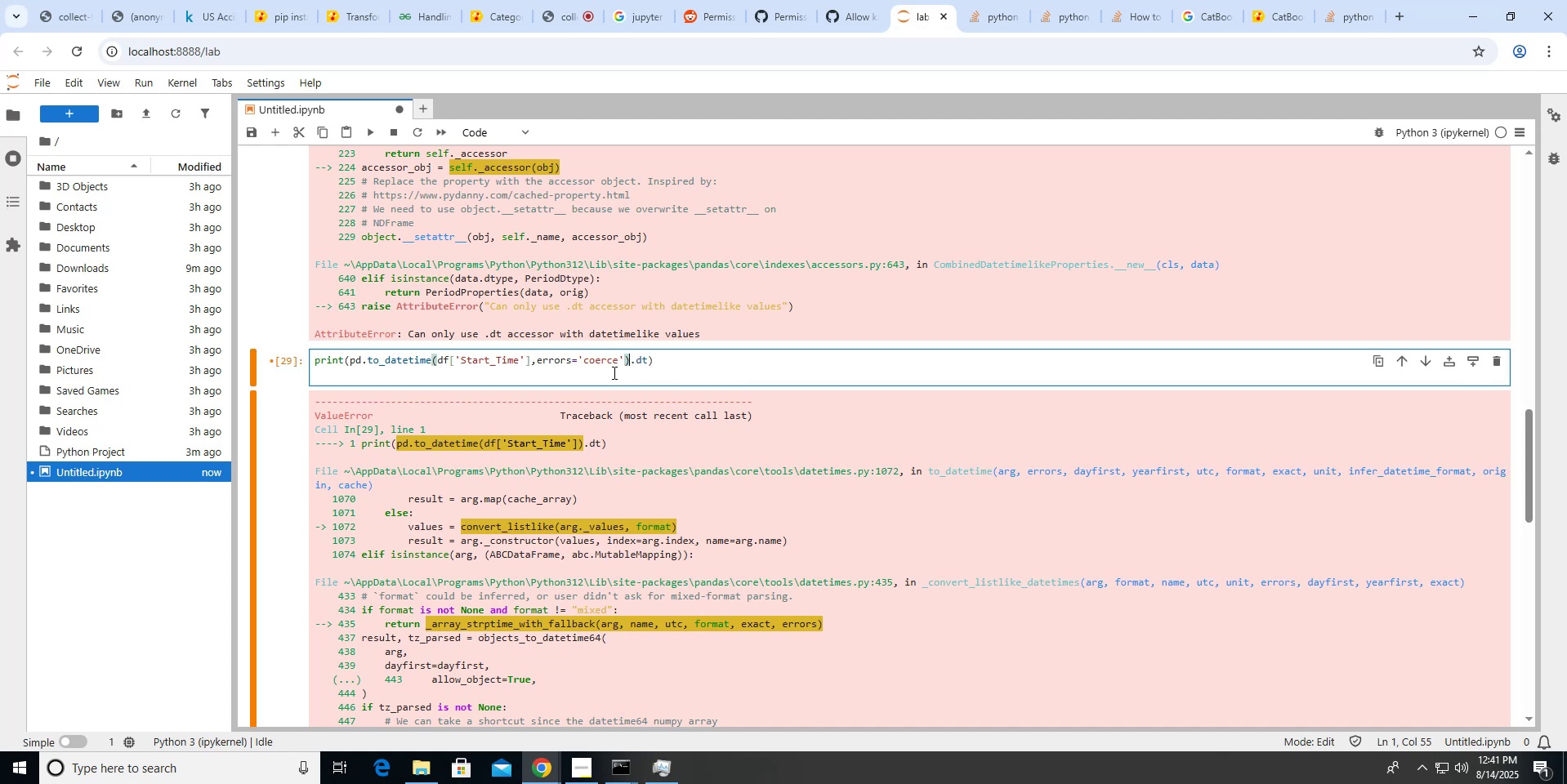 
type(.dropna())
 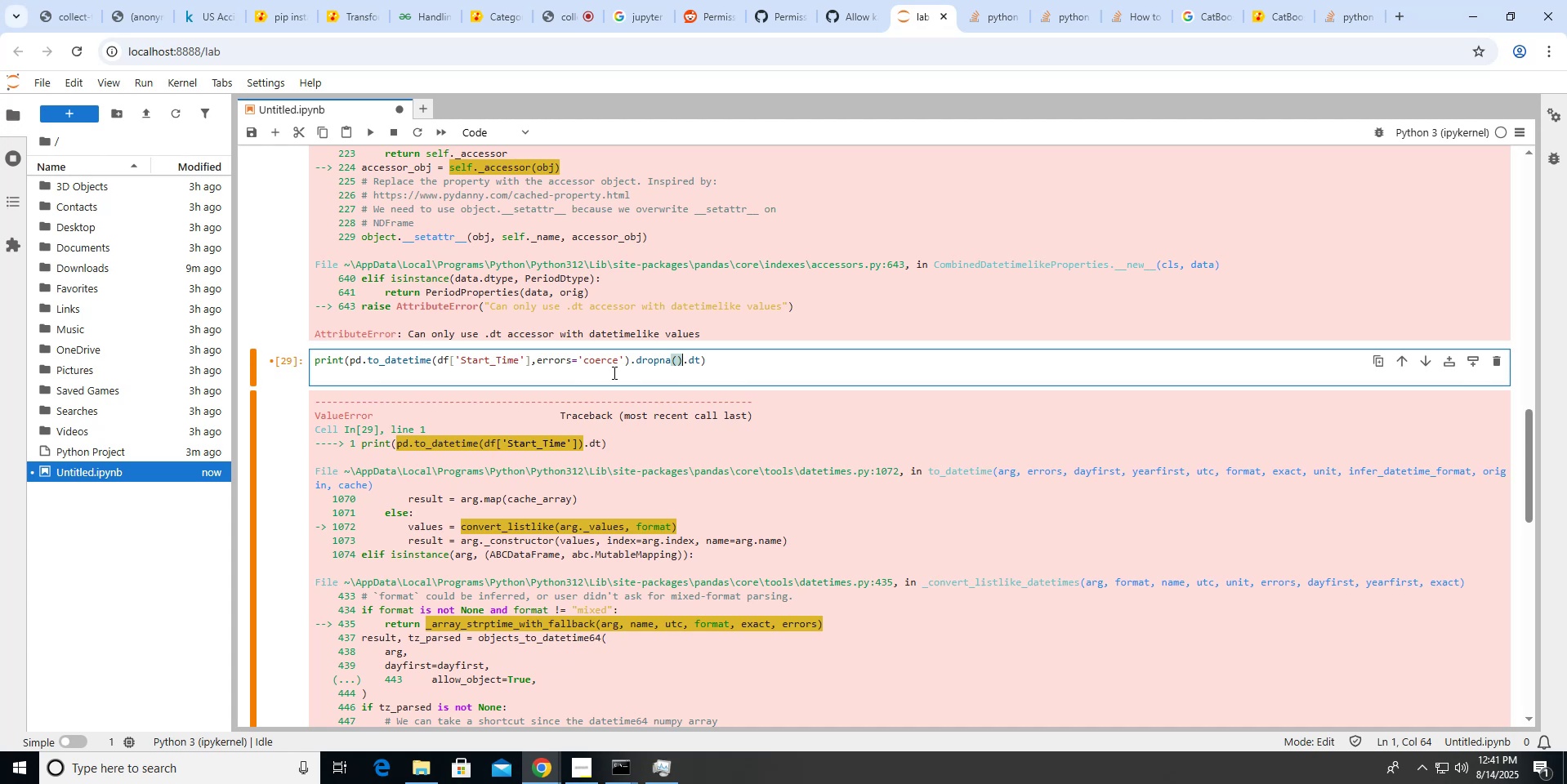 
hold_key(key=Backspace, duration=0.63)
 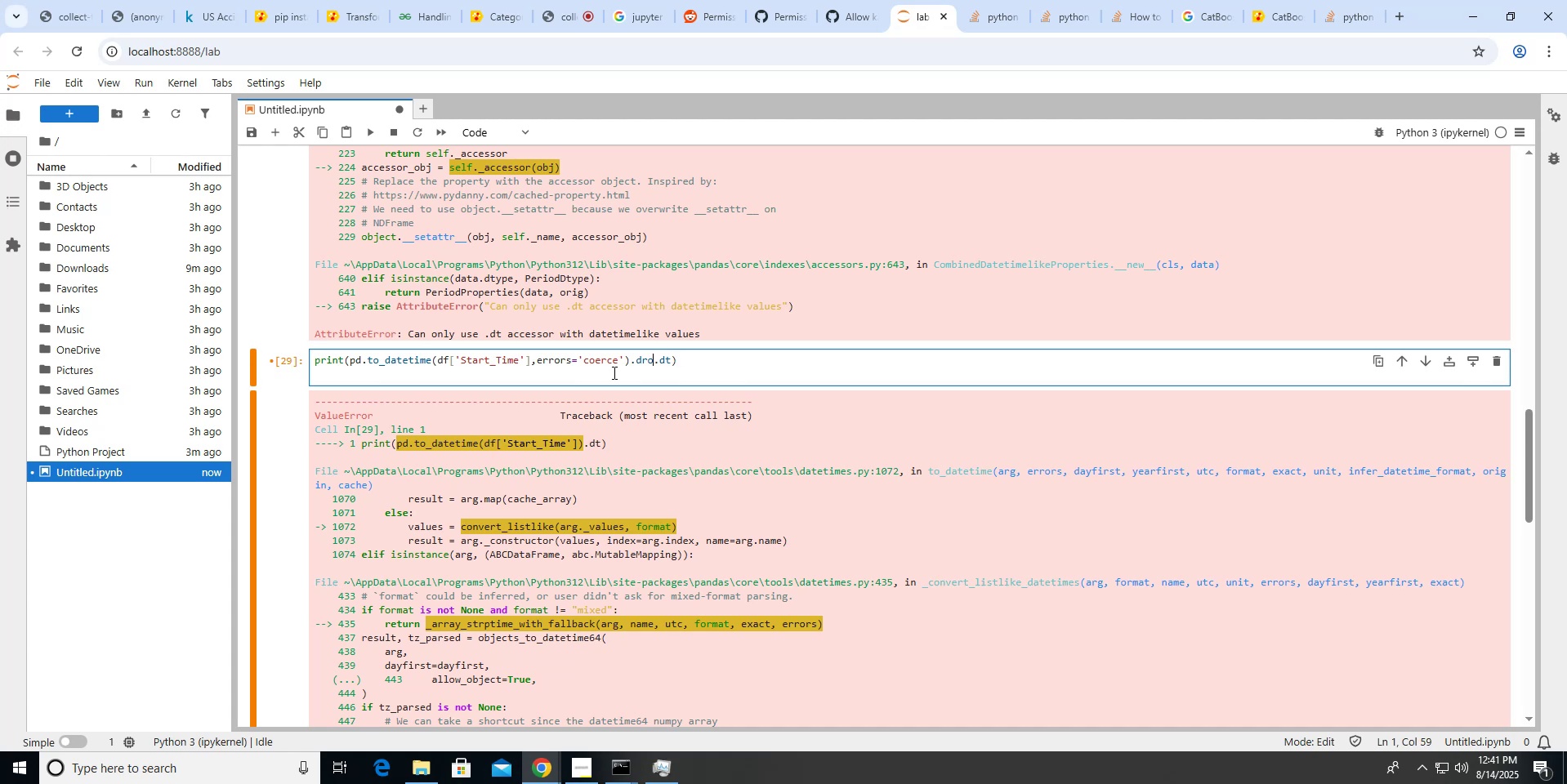 
key(Backspace)
 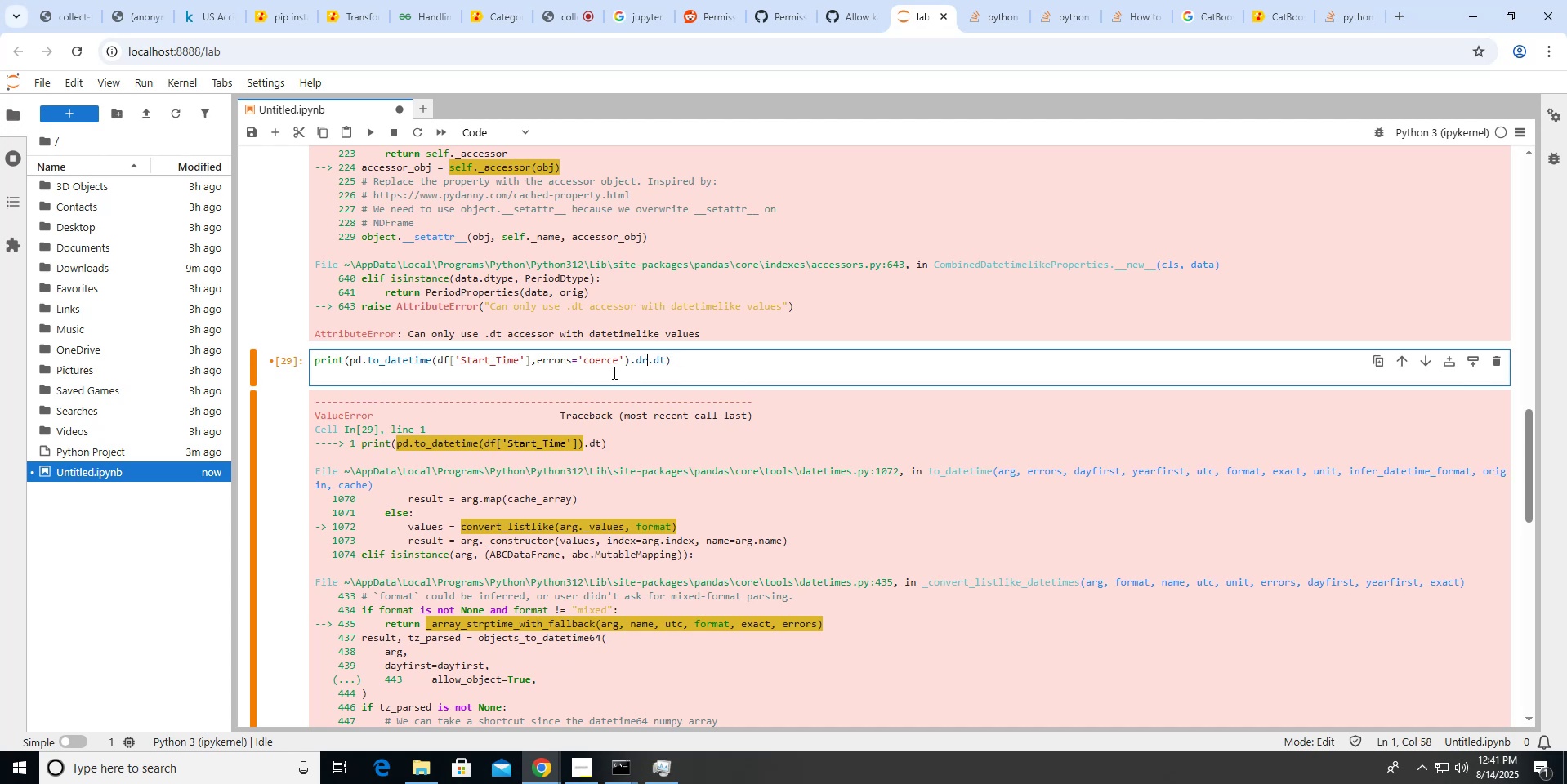 
key(Backspace)
 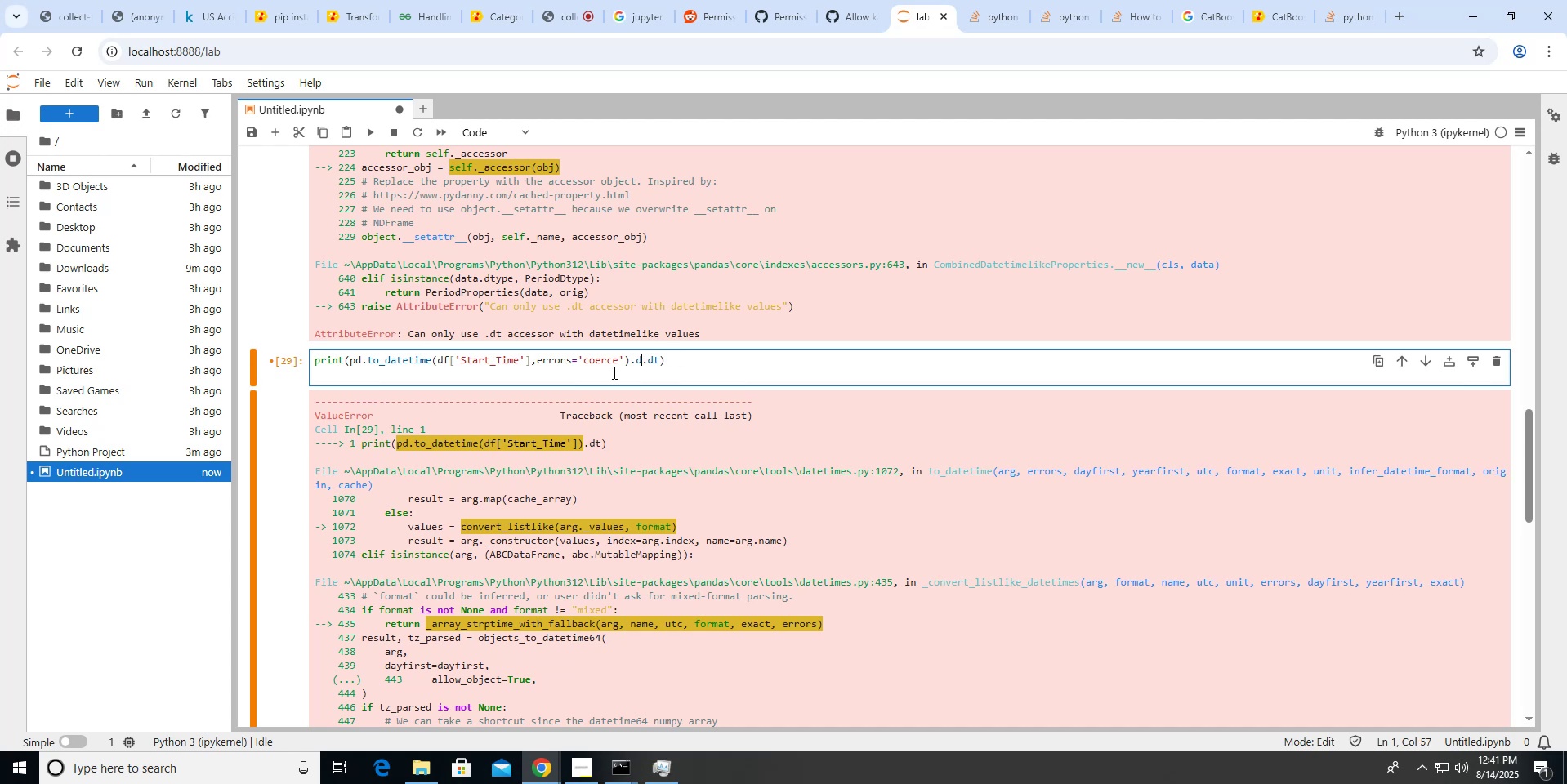 
key(Backspace)
 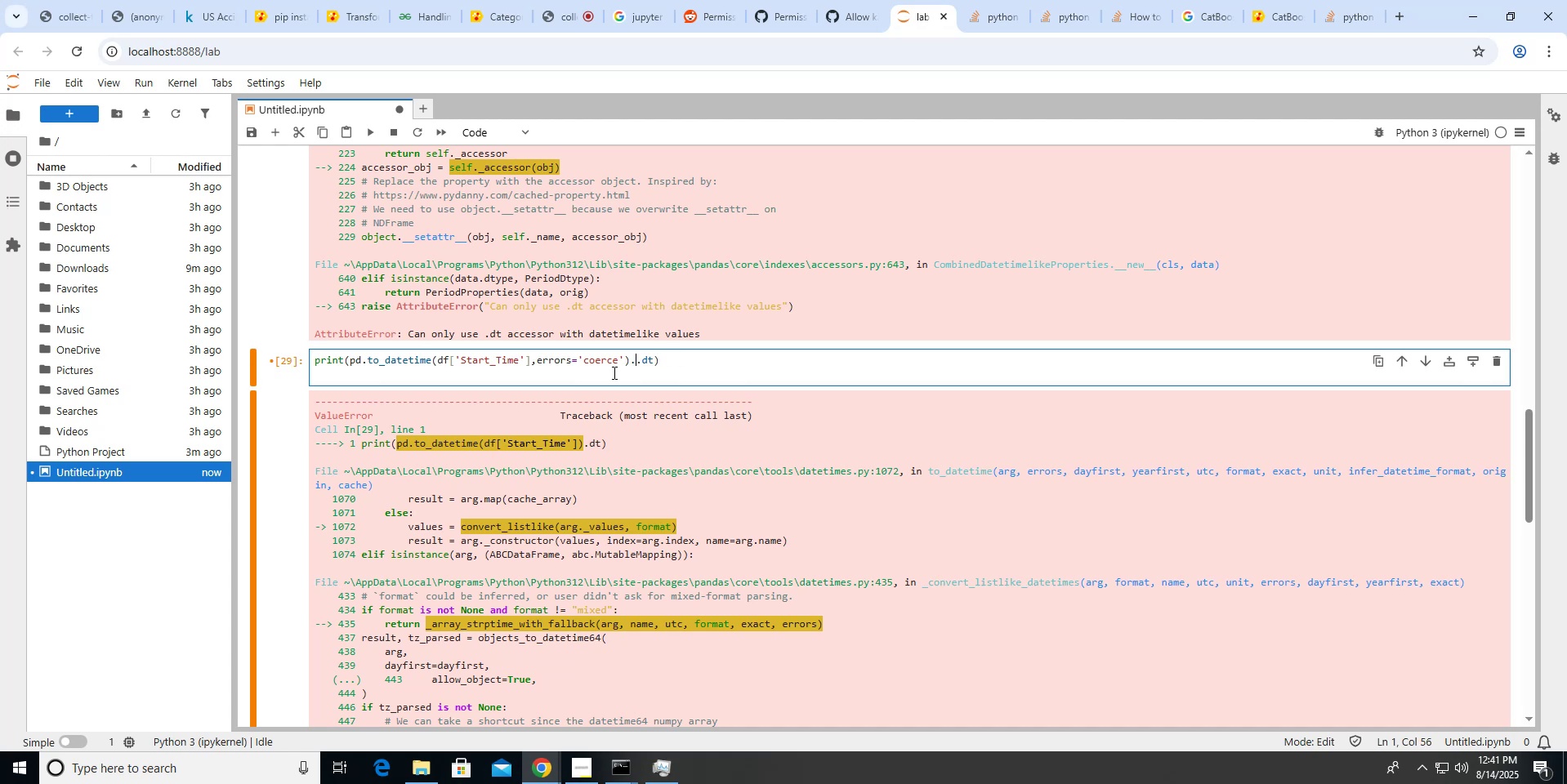 
key(Backspace)
 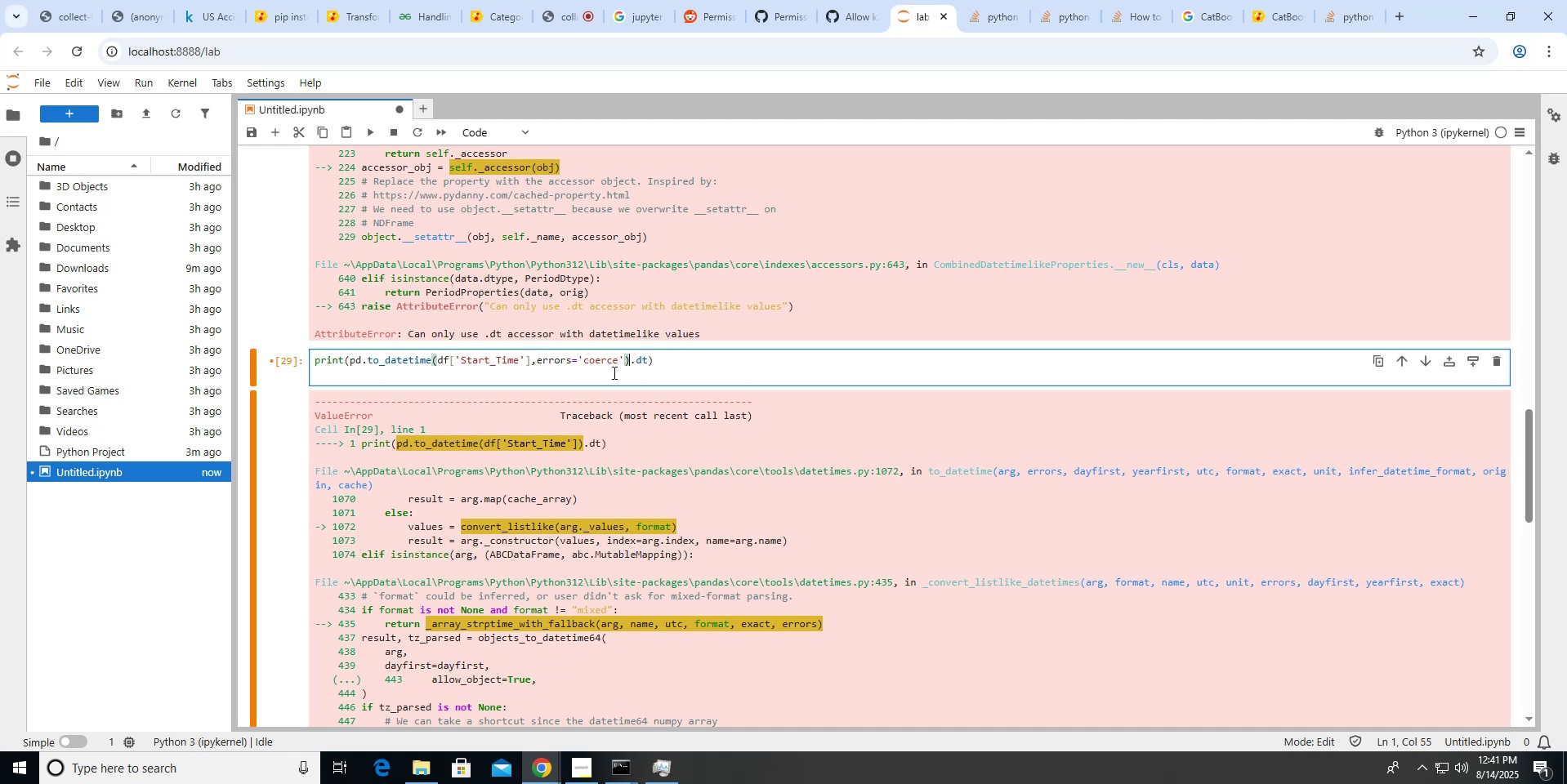 
key(ArrowRight)
 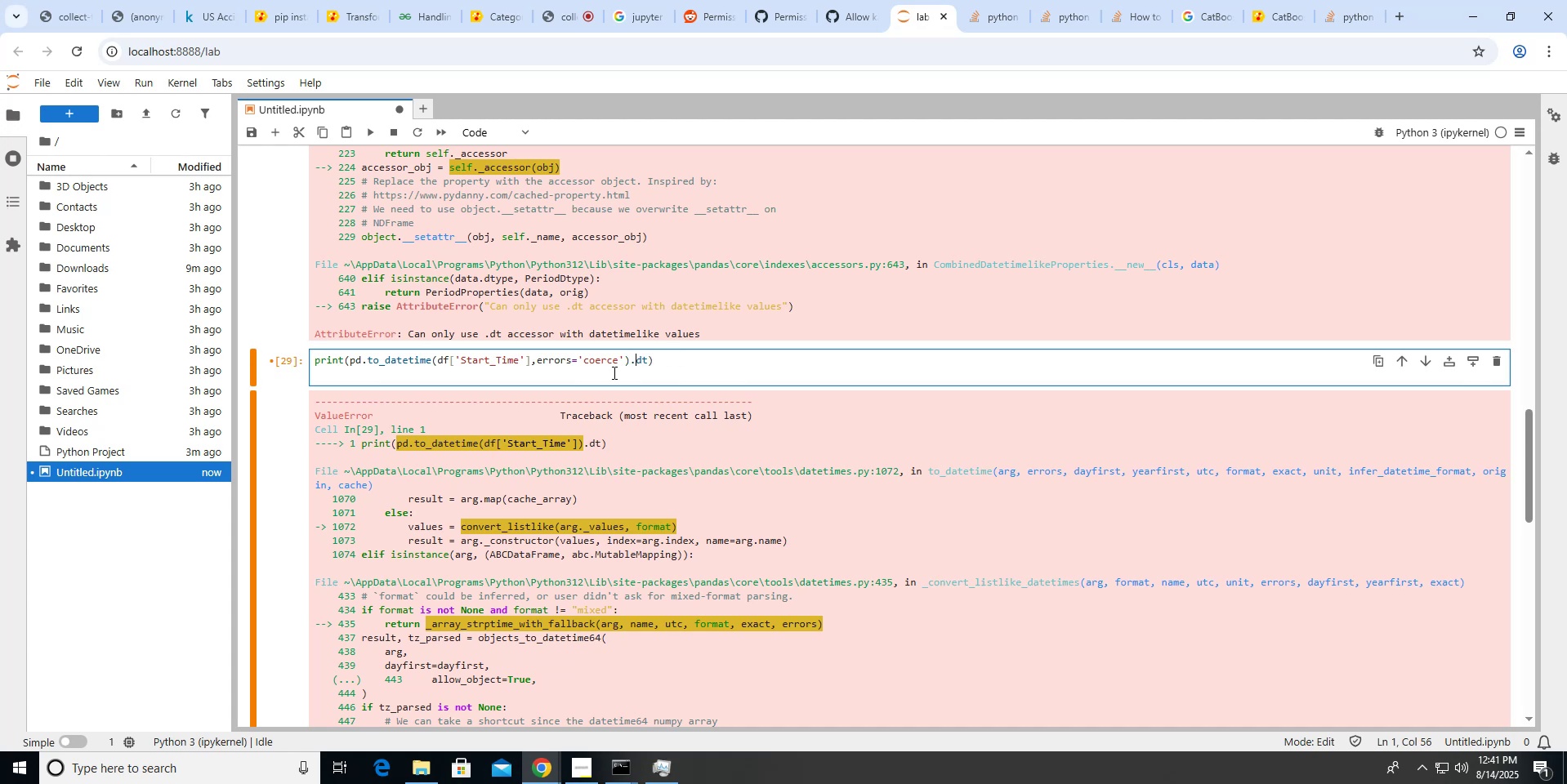 
key(ArrowRight)
 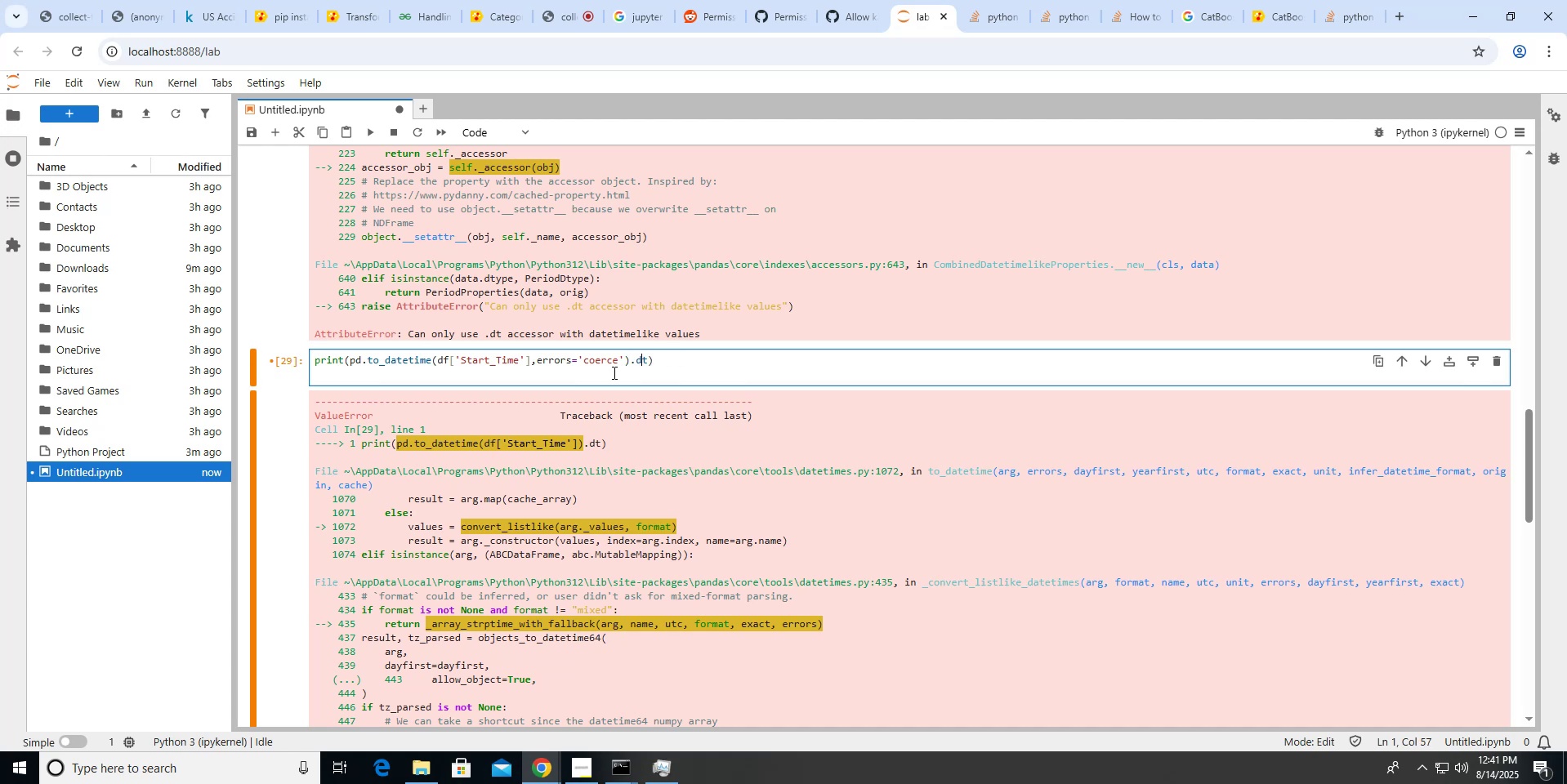 
key(ArrowRight)
 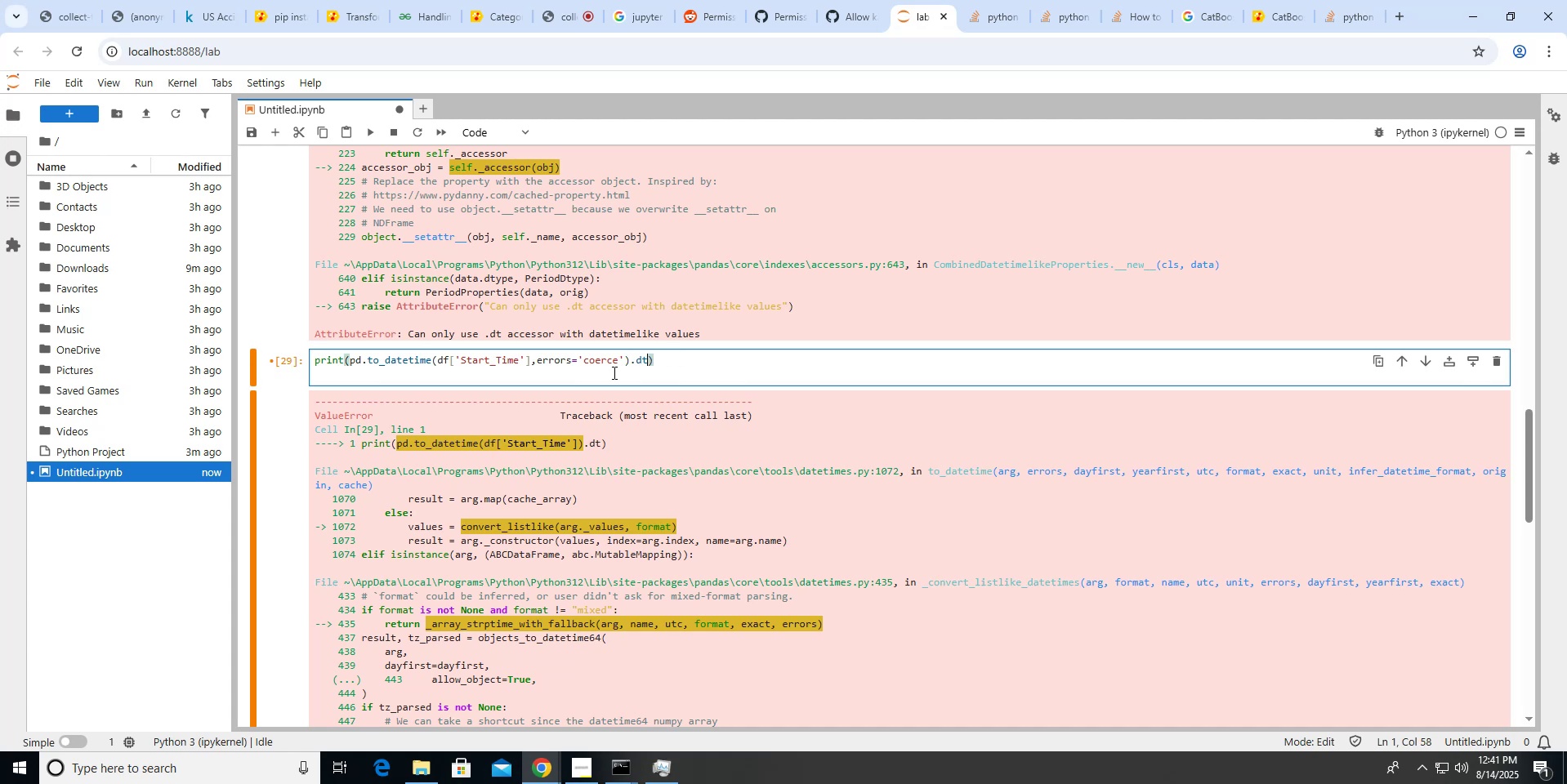 
key(Backspace)
 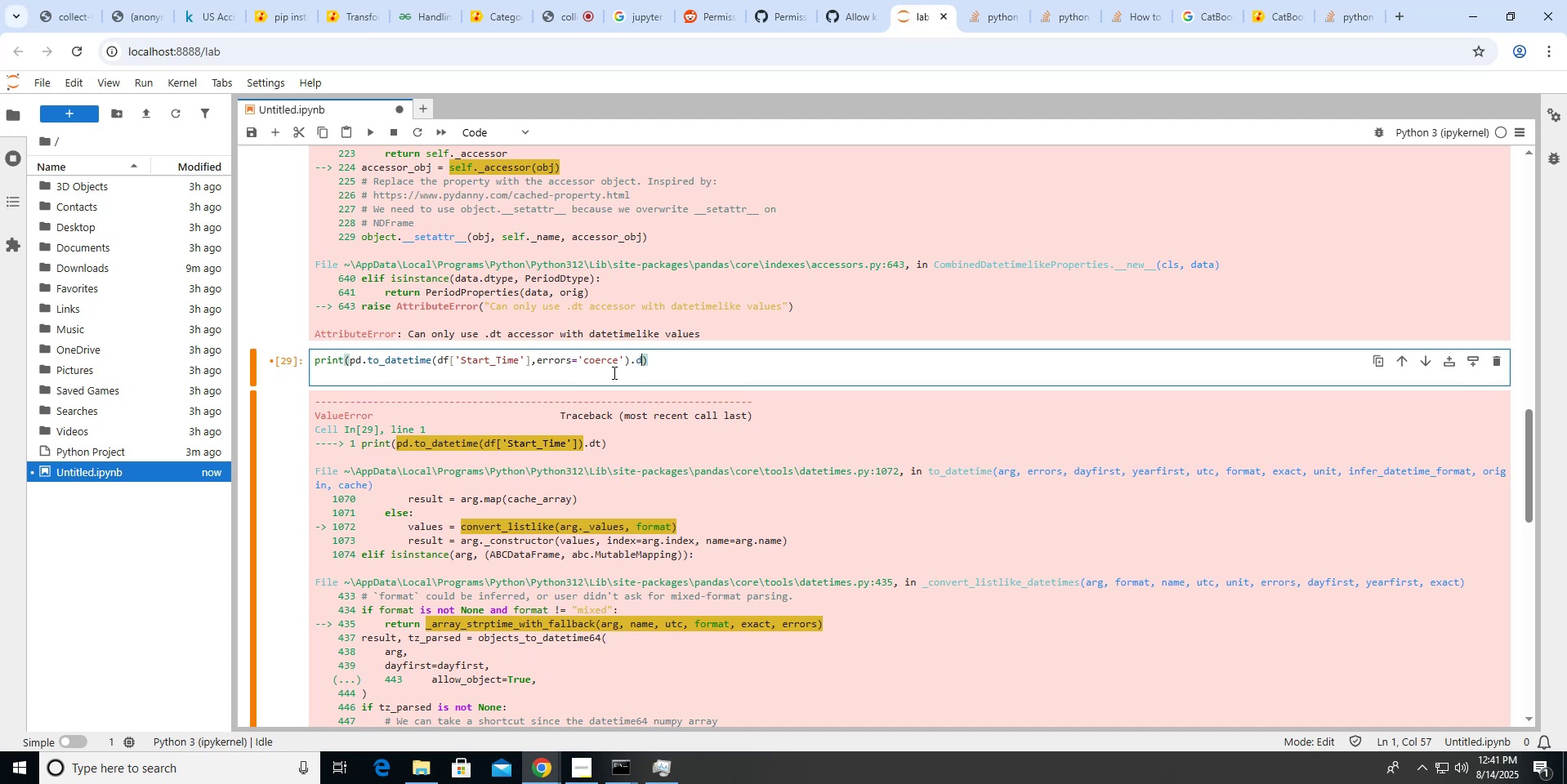 
key(Backspace)
 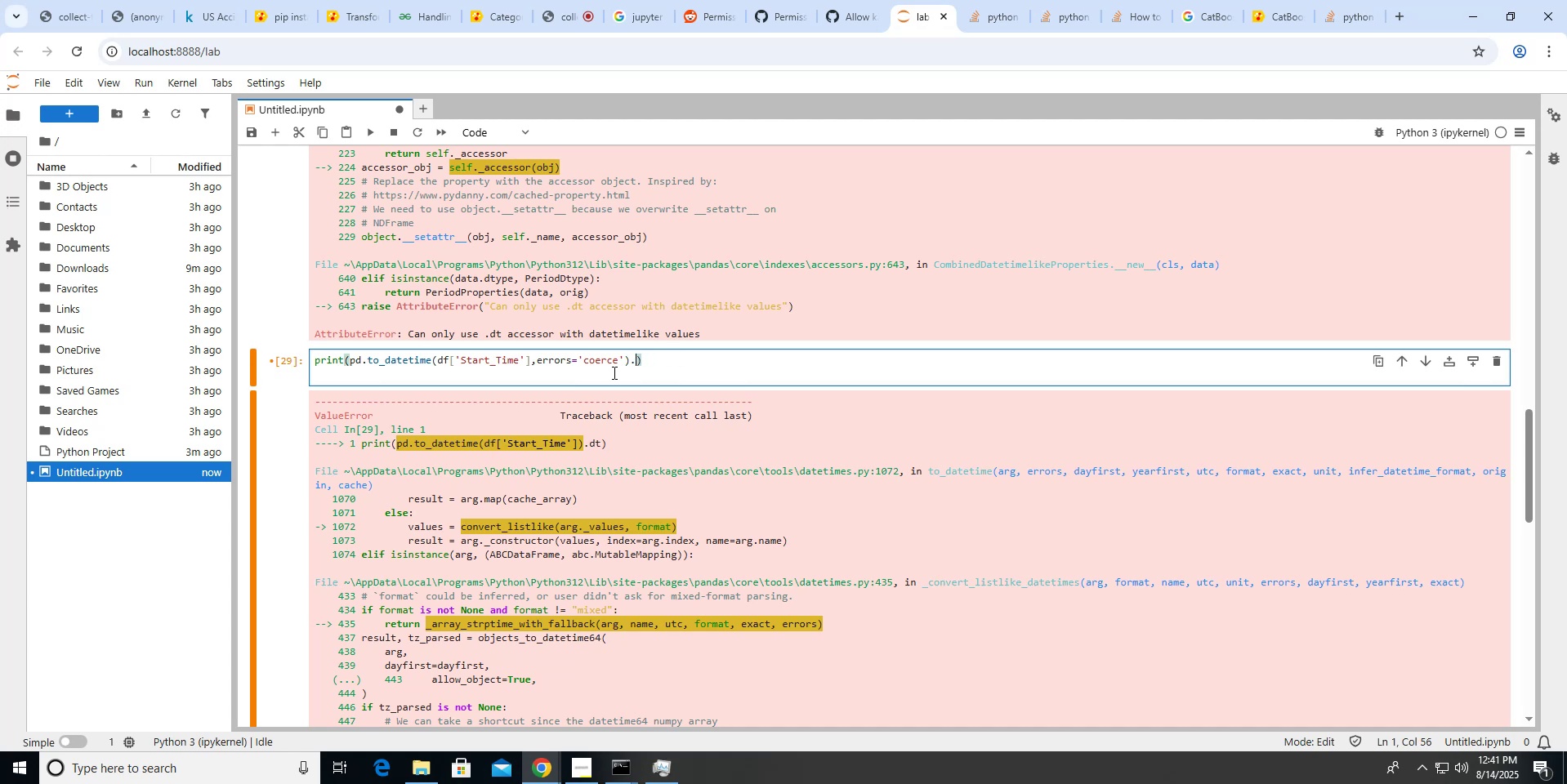 
key(Backspace)
 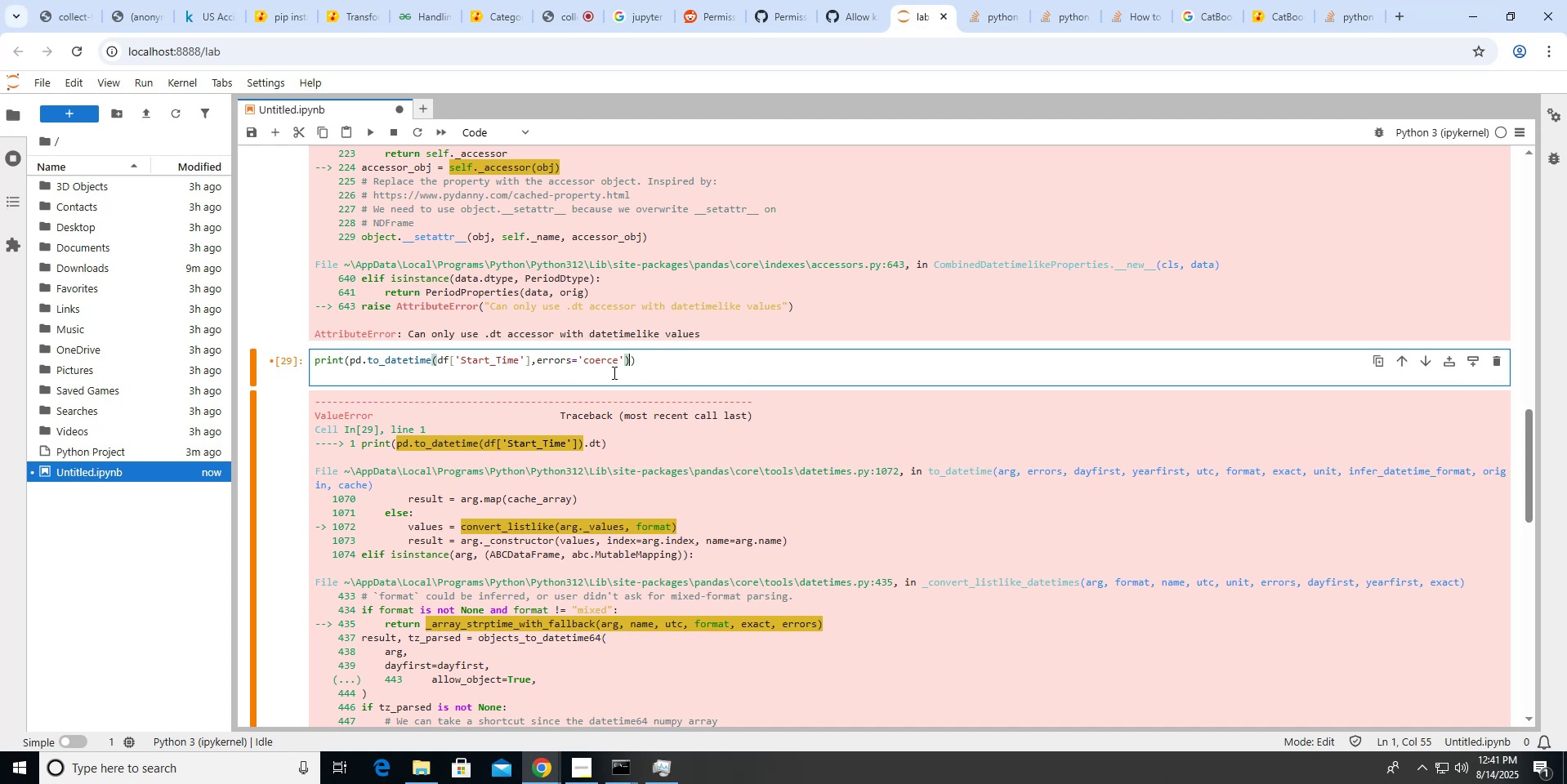 
key(ArrowRight)
 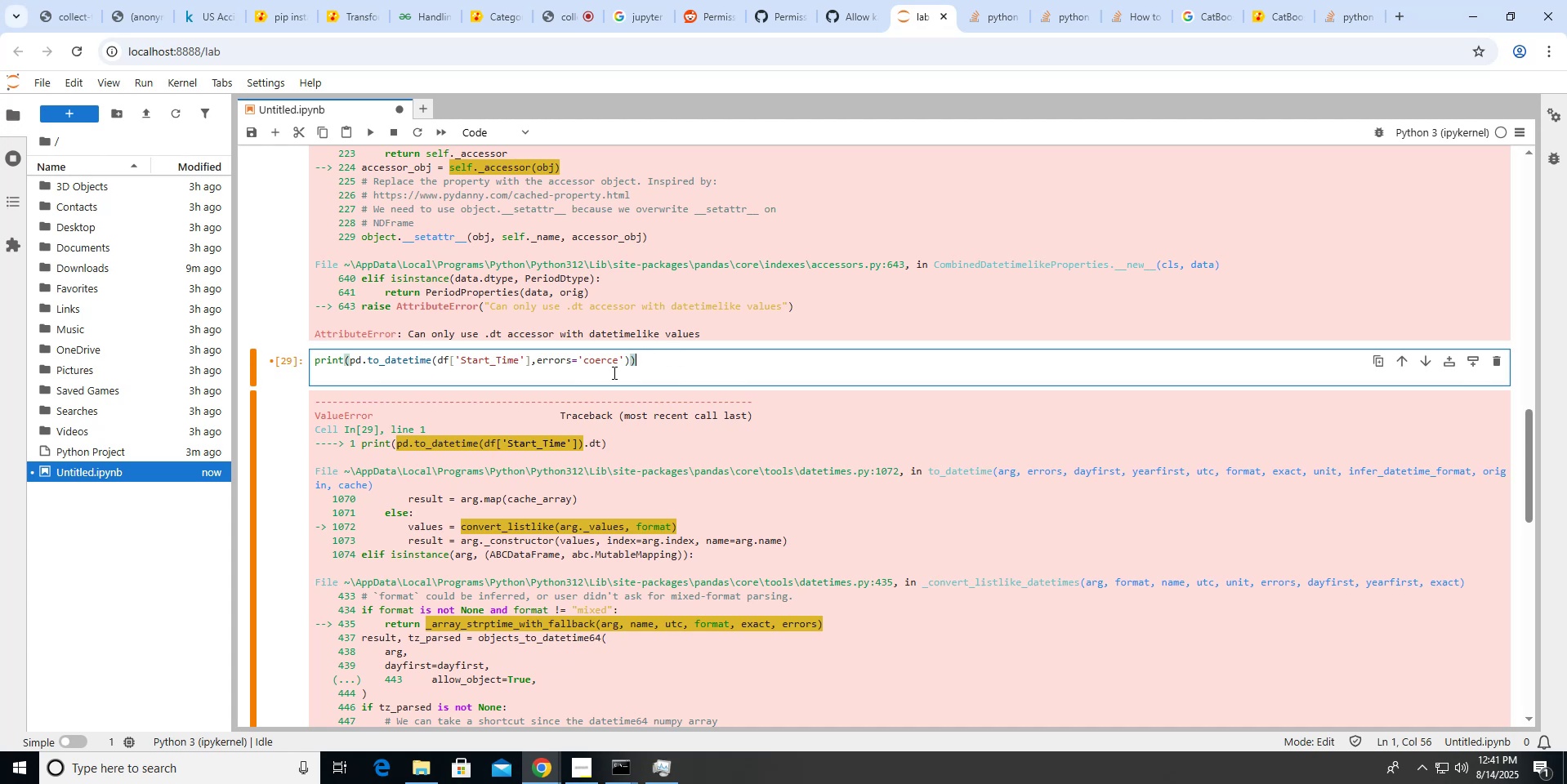 
key(Backspace)
 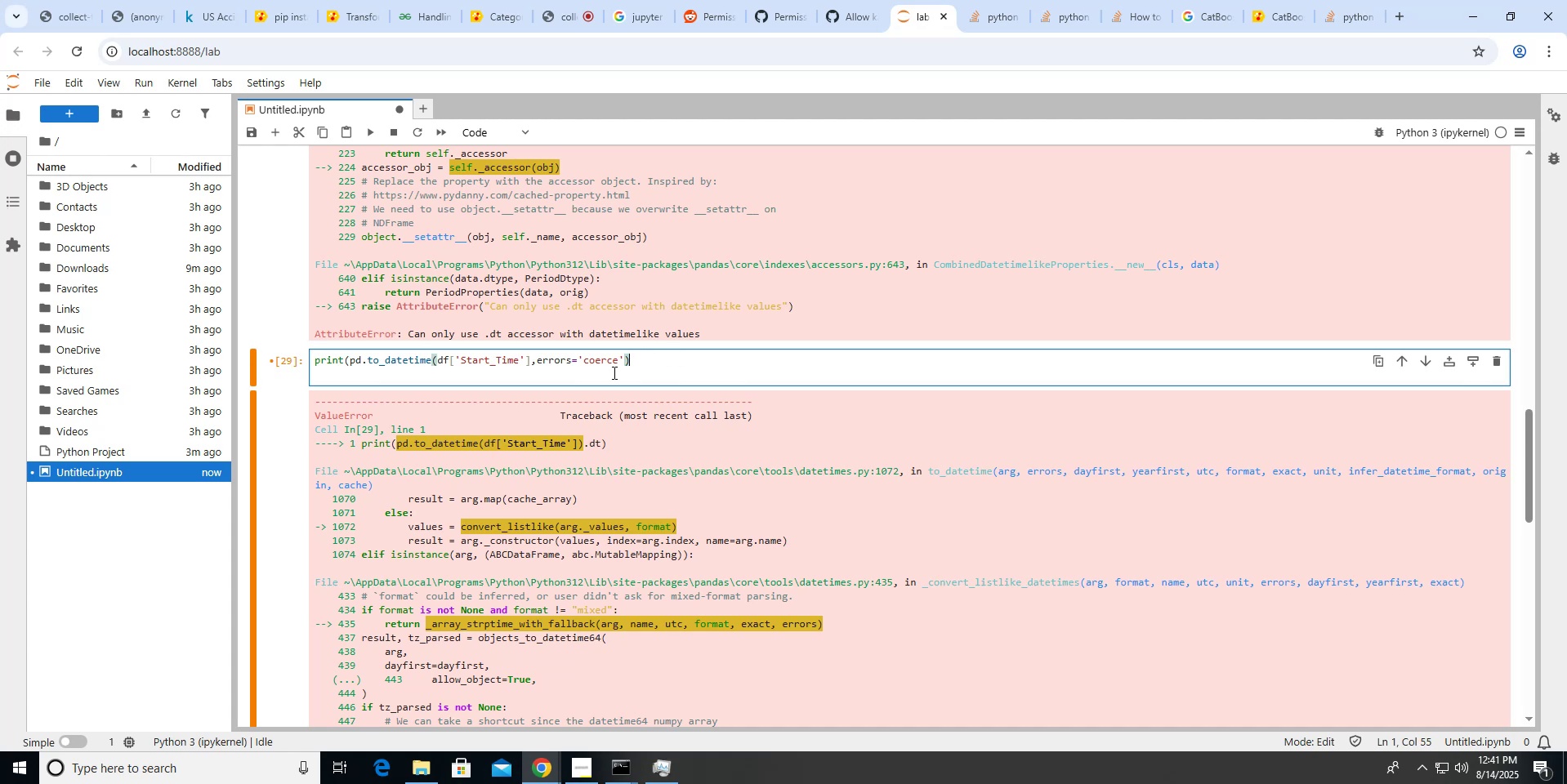 
hold_key(key=ArrowLeft, duration=0.68)
 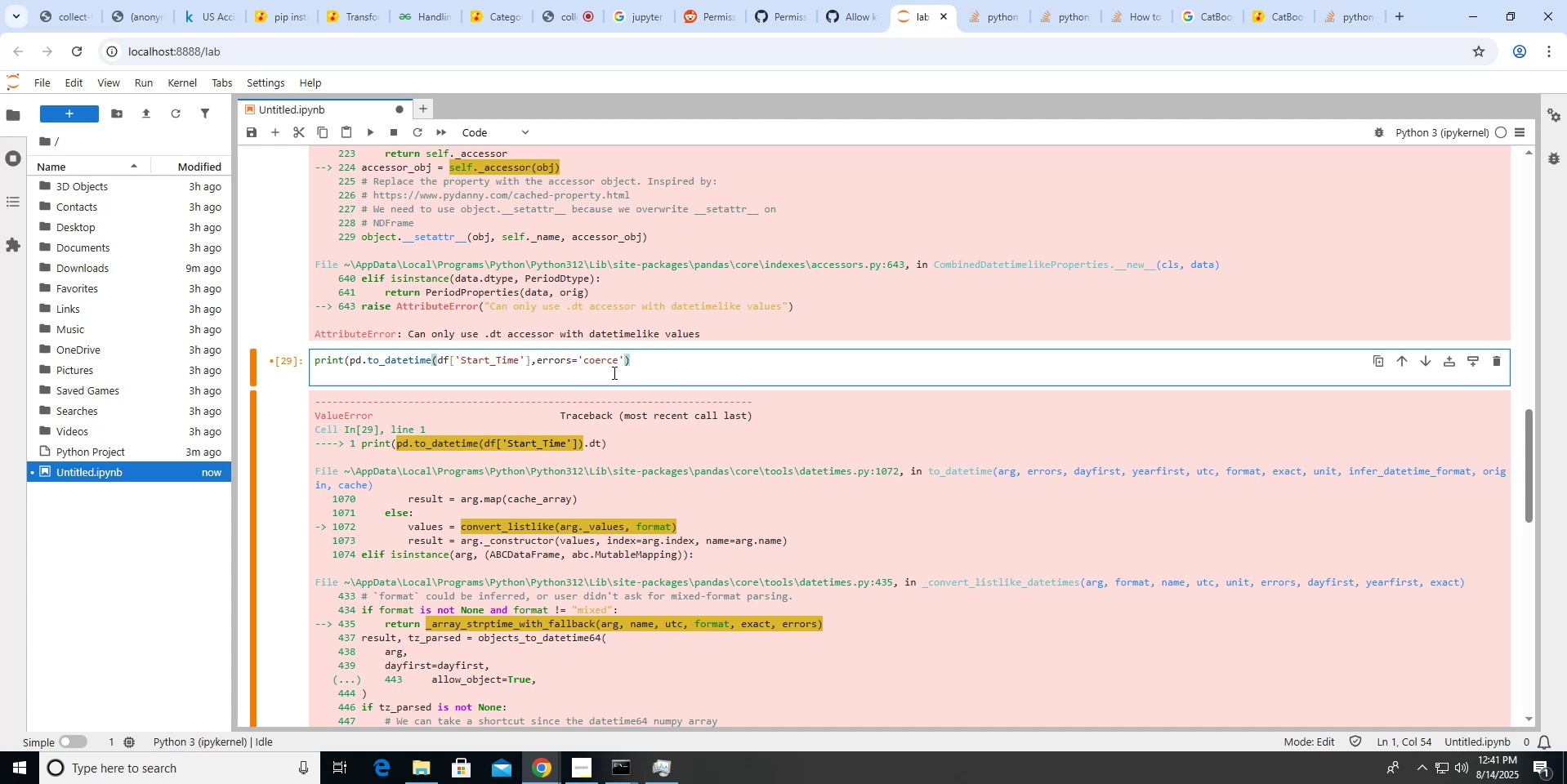 
hold_key(key=ControlLeft, duration=0.69)
 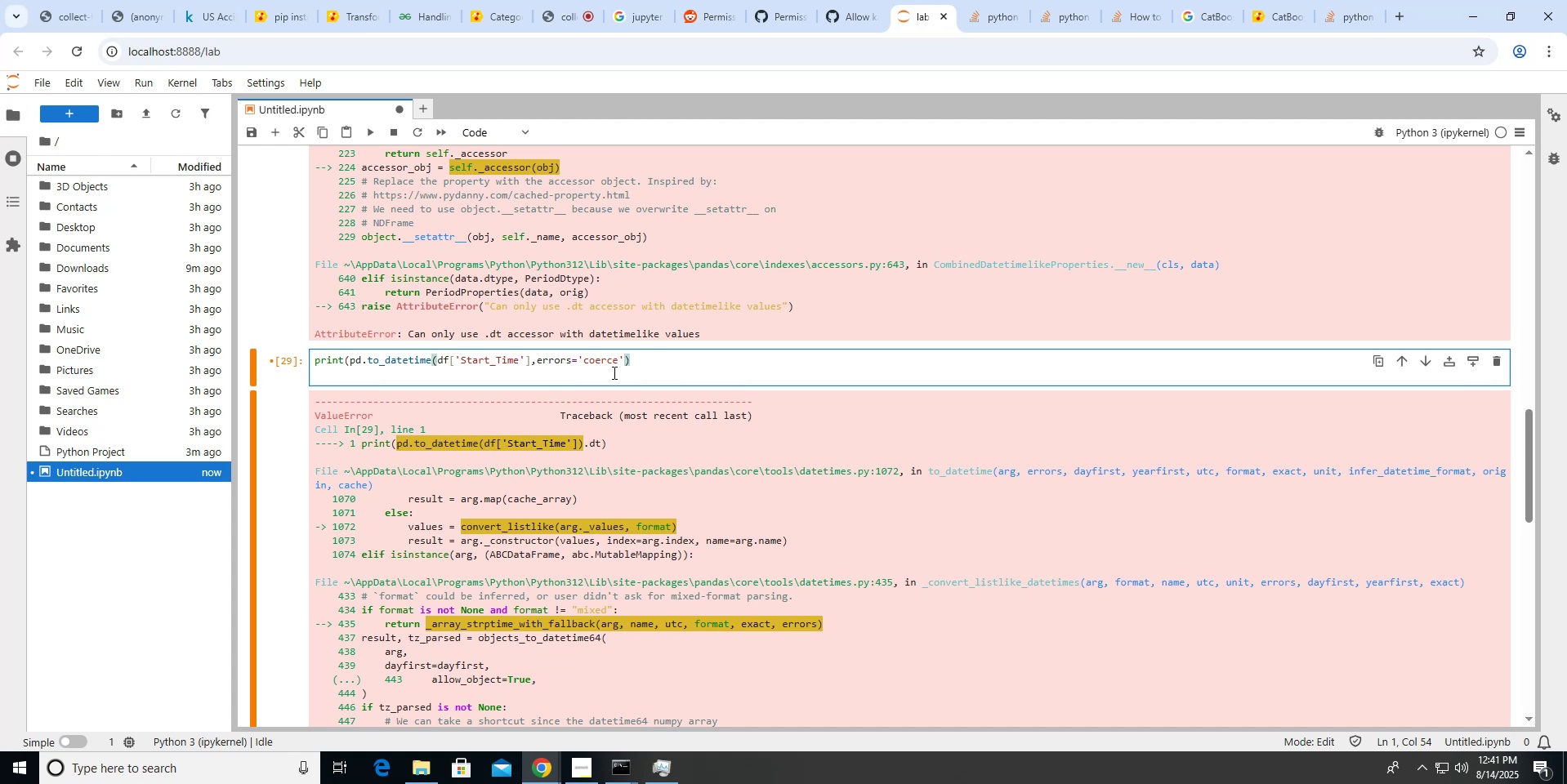 
hold_key(key=ArrowLeft, duration=1.52)
 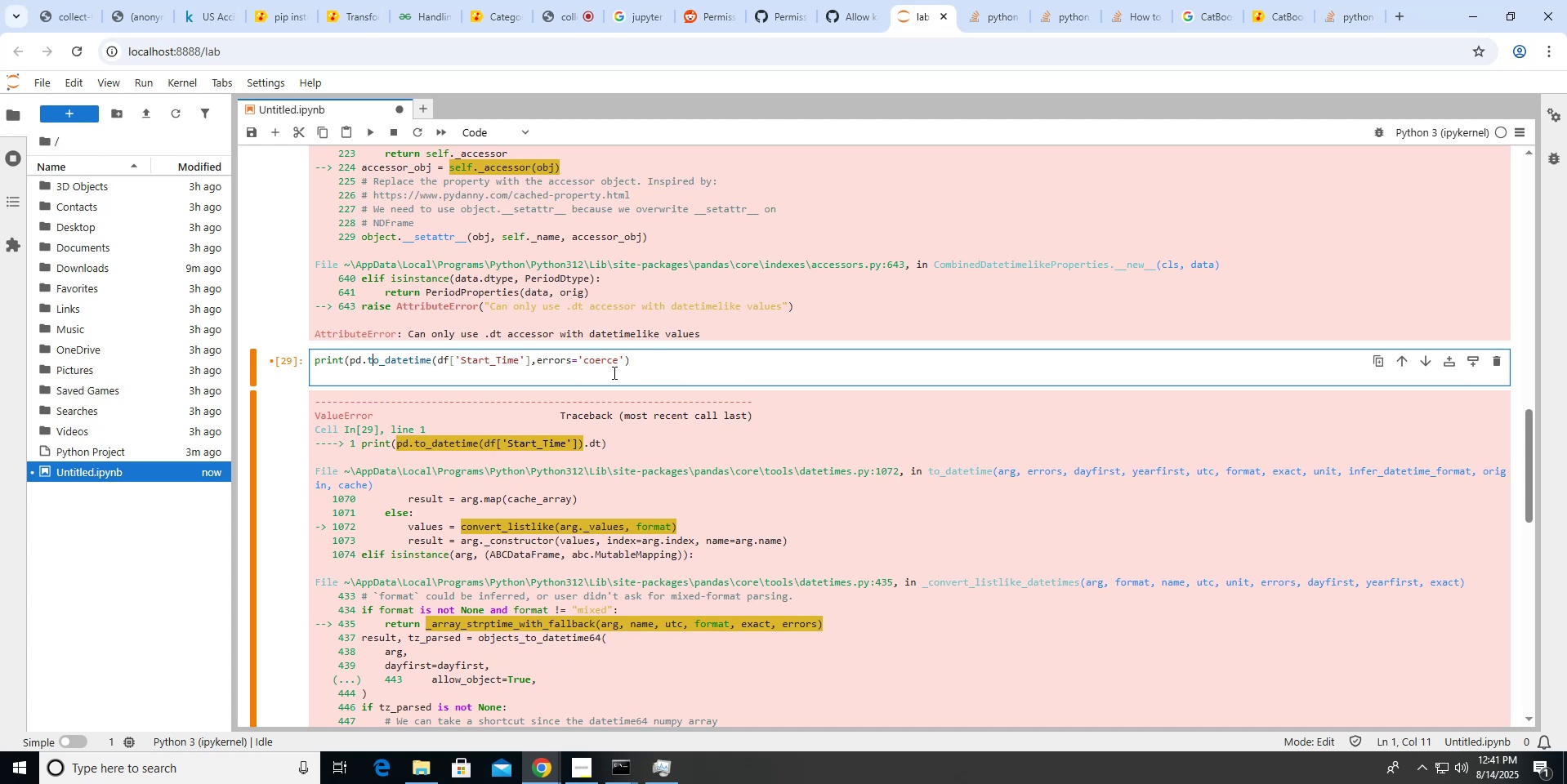 
hold_key(key=ArrowLeft, duration=0.51)
 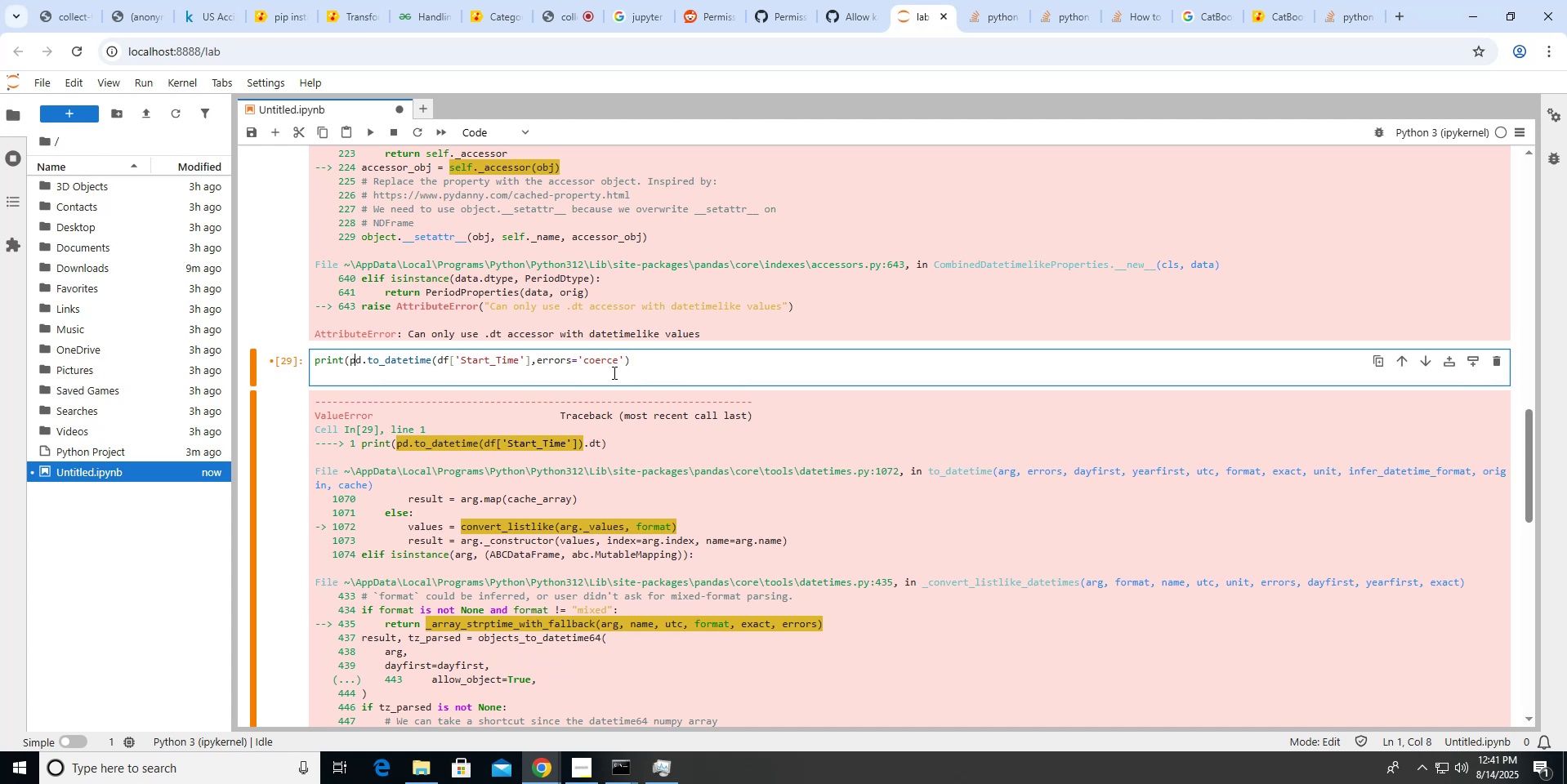 
key(ArrowLeft)
 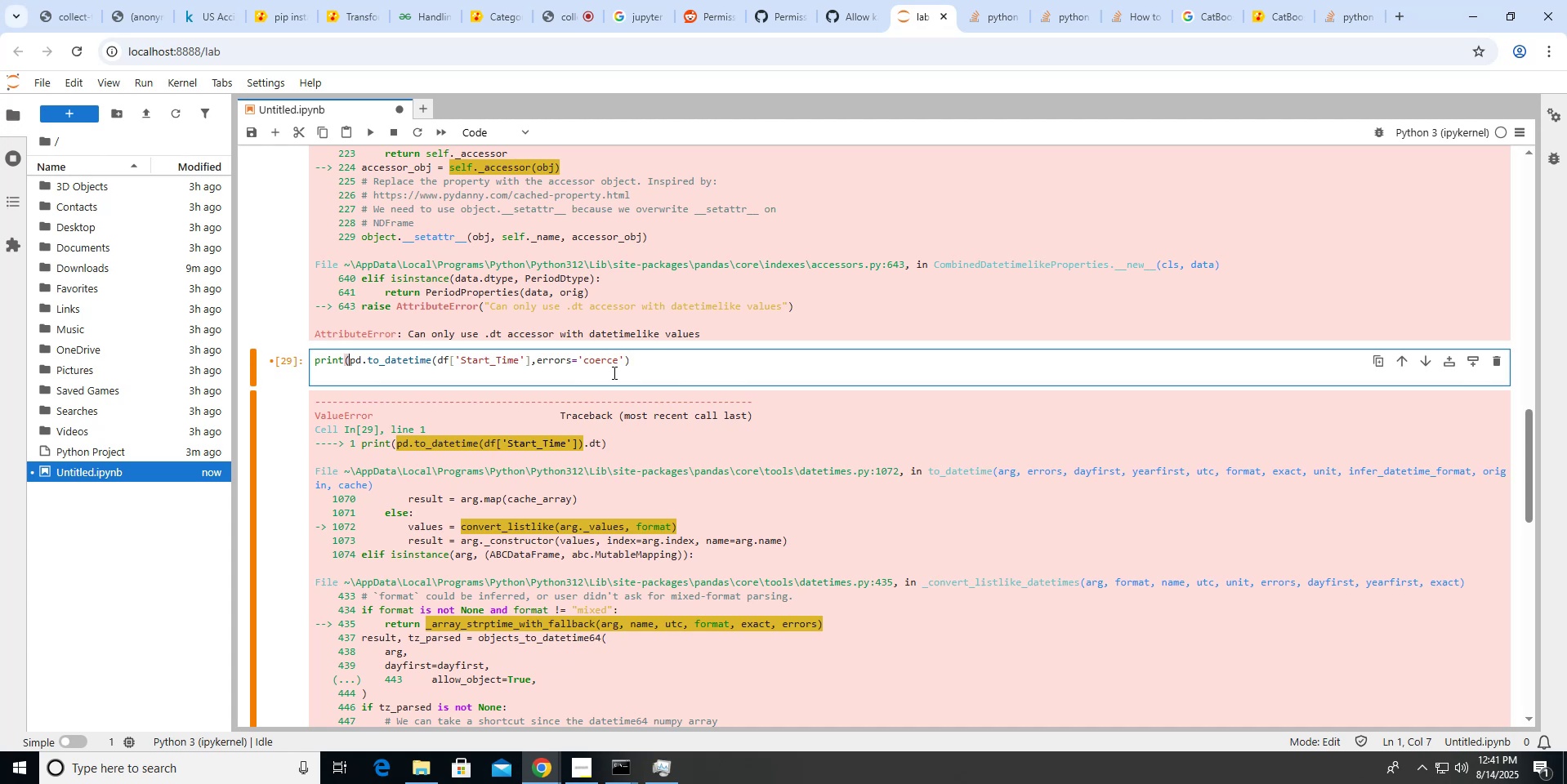 
key(Backspace)
 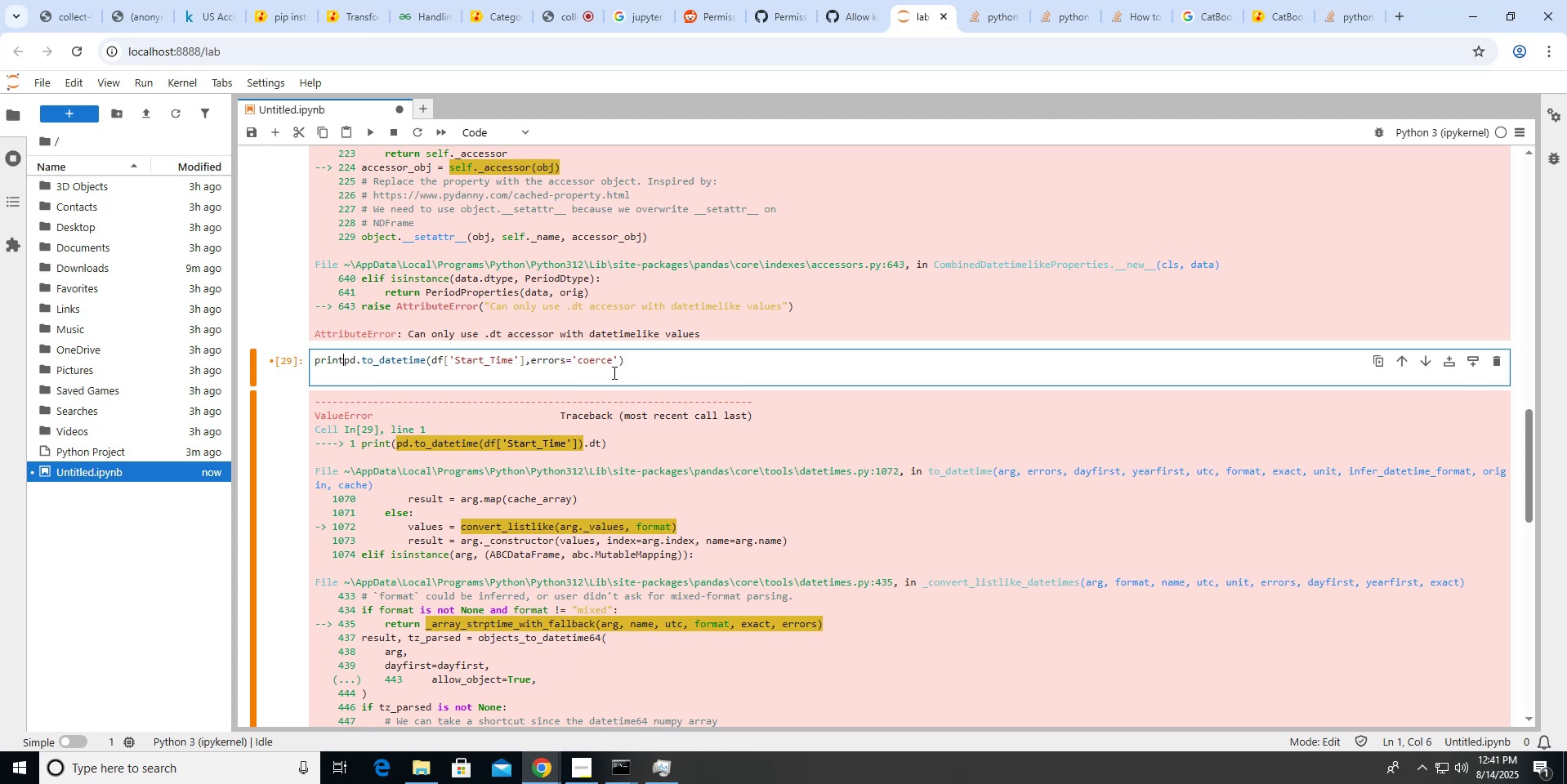 
key(Backspace)
 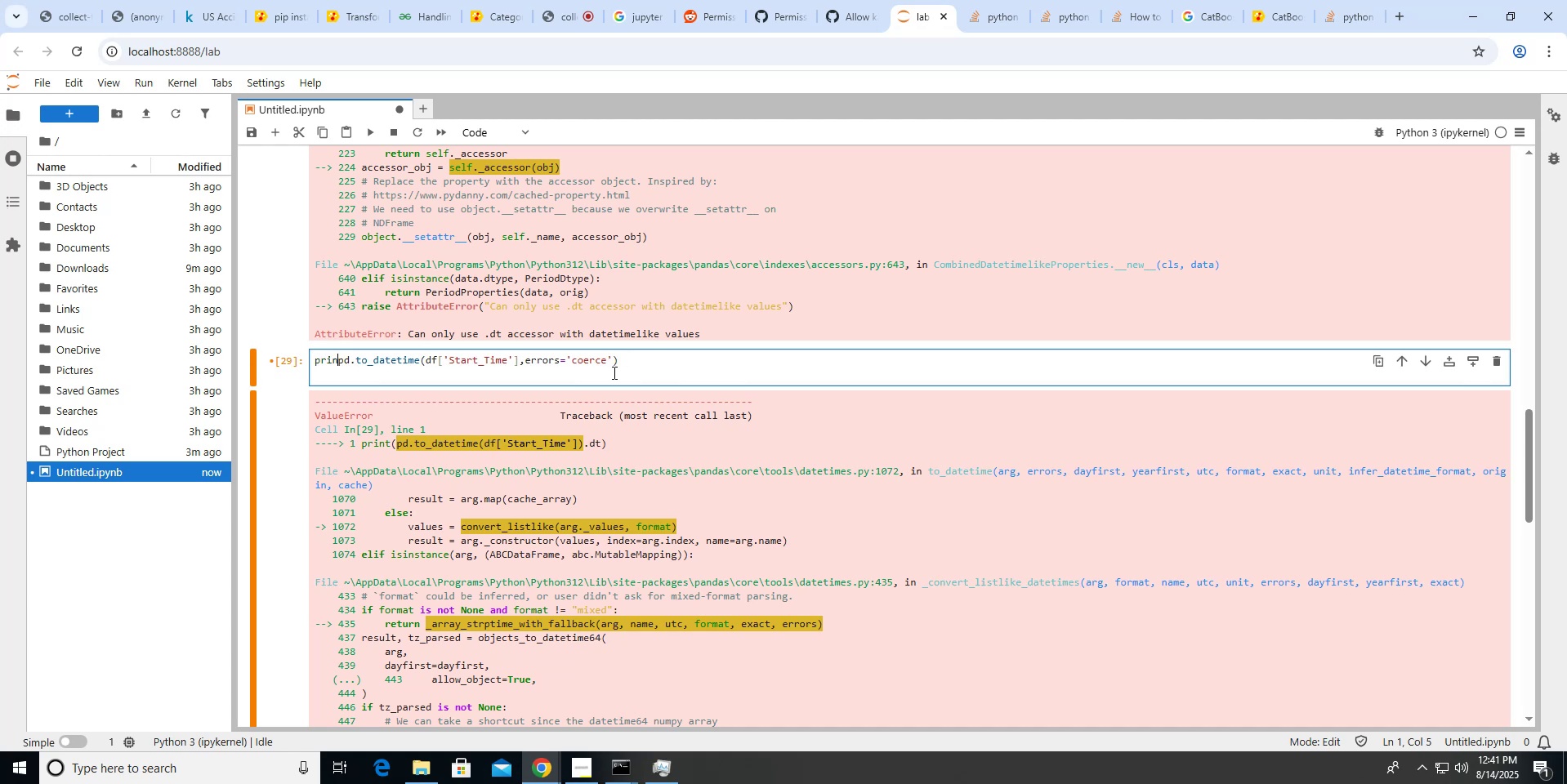 
key(Backspace)
 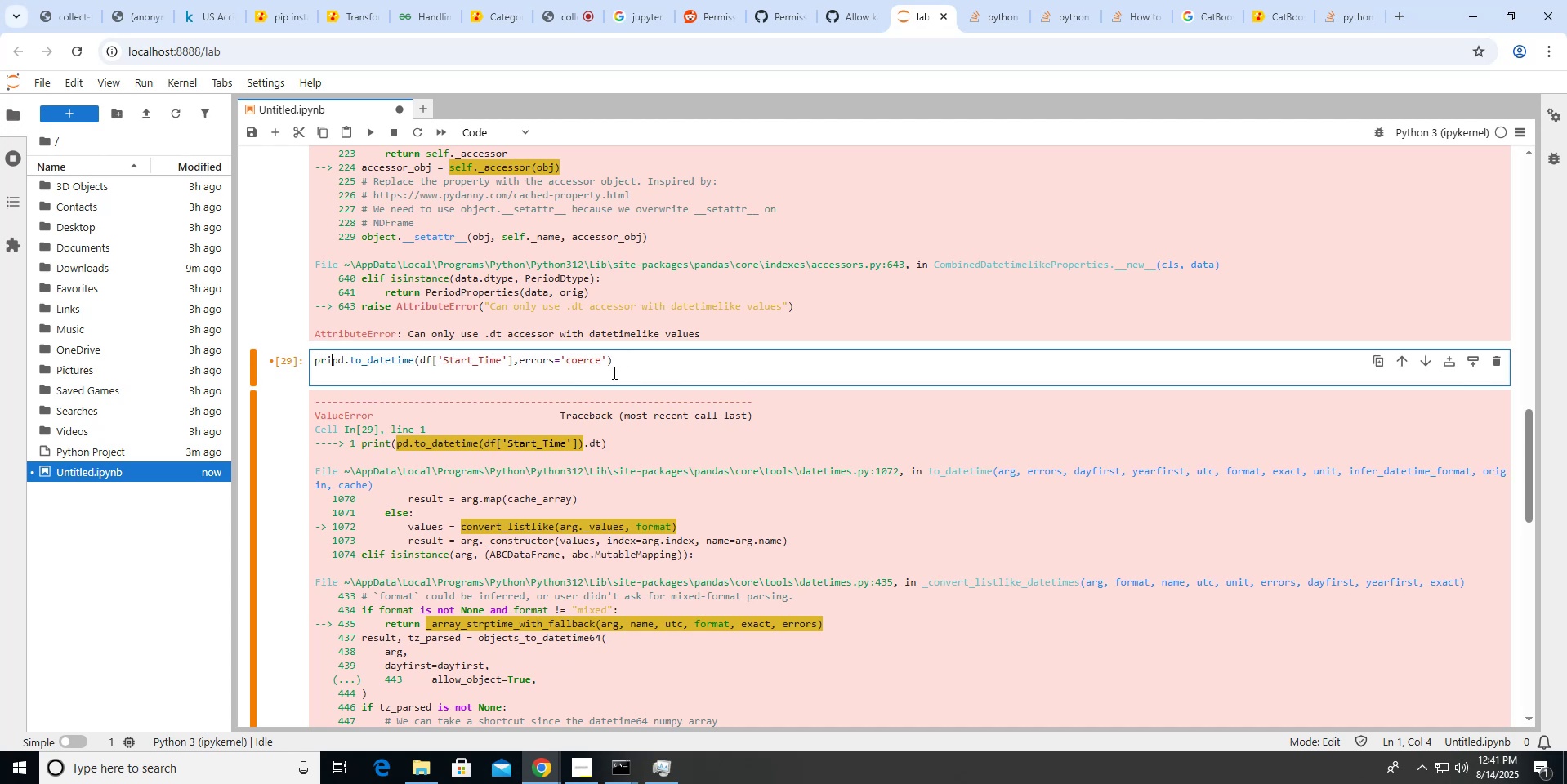 
key(Backspace)
 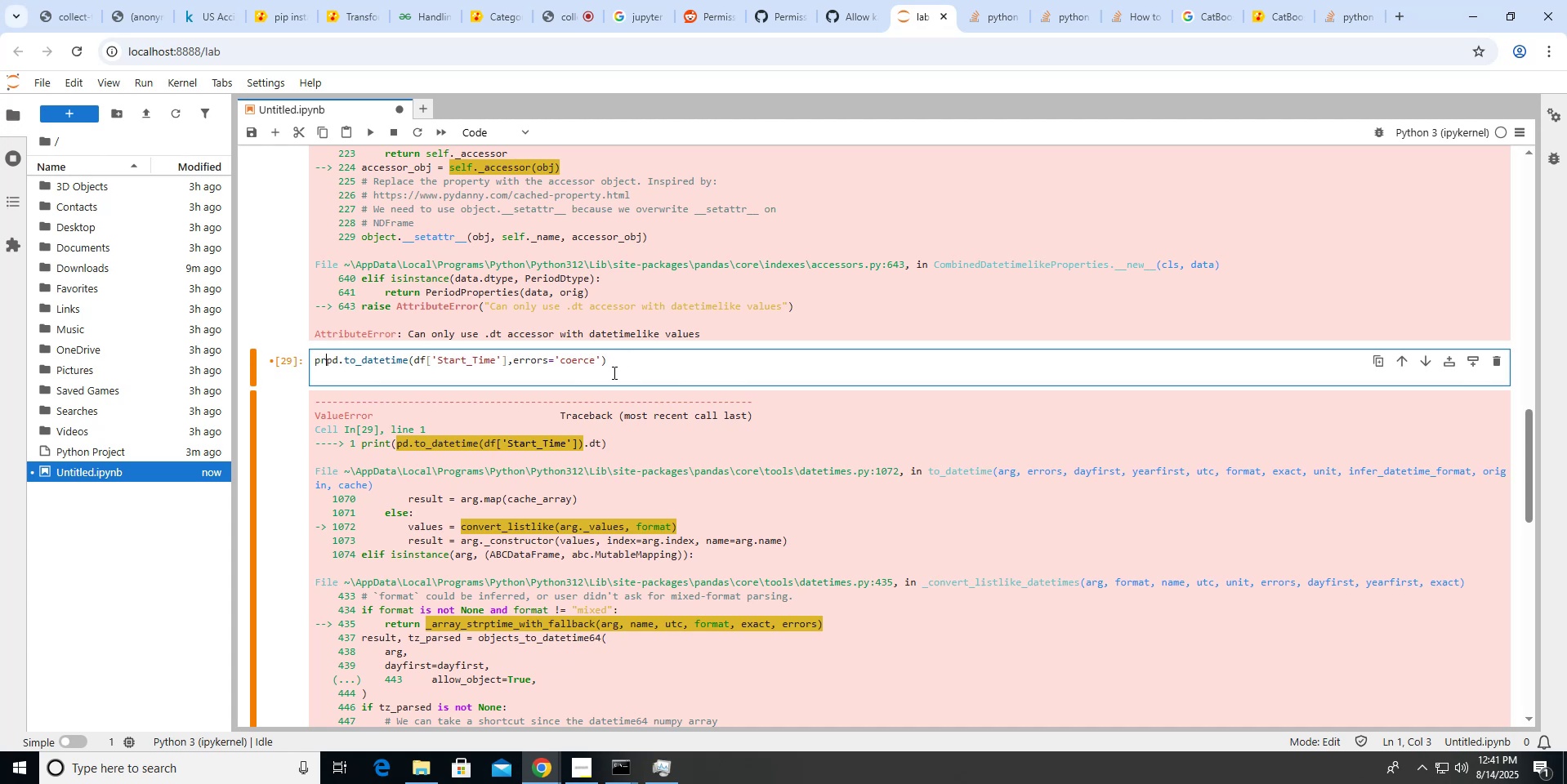 
key(Backspace)
 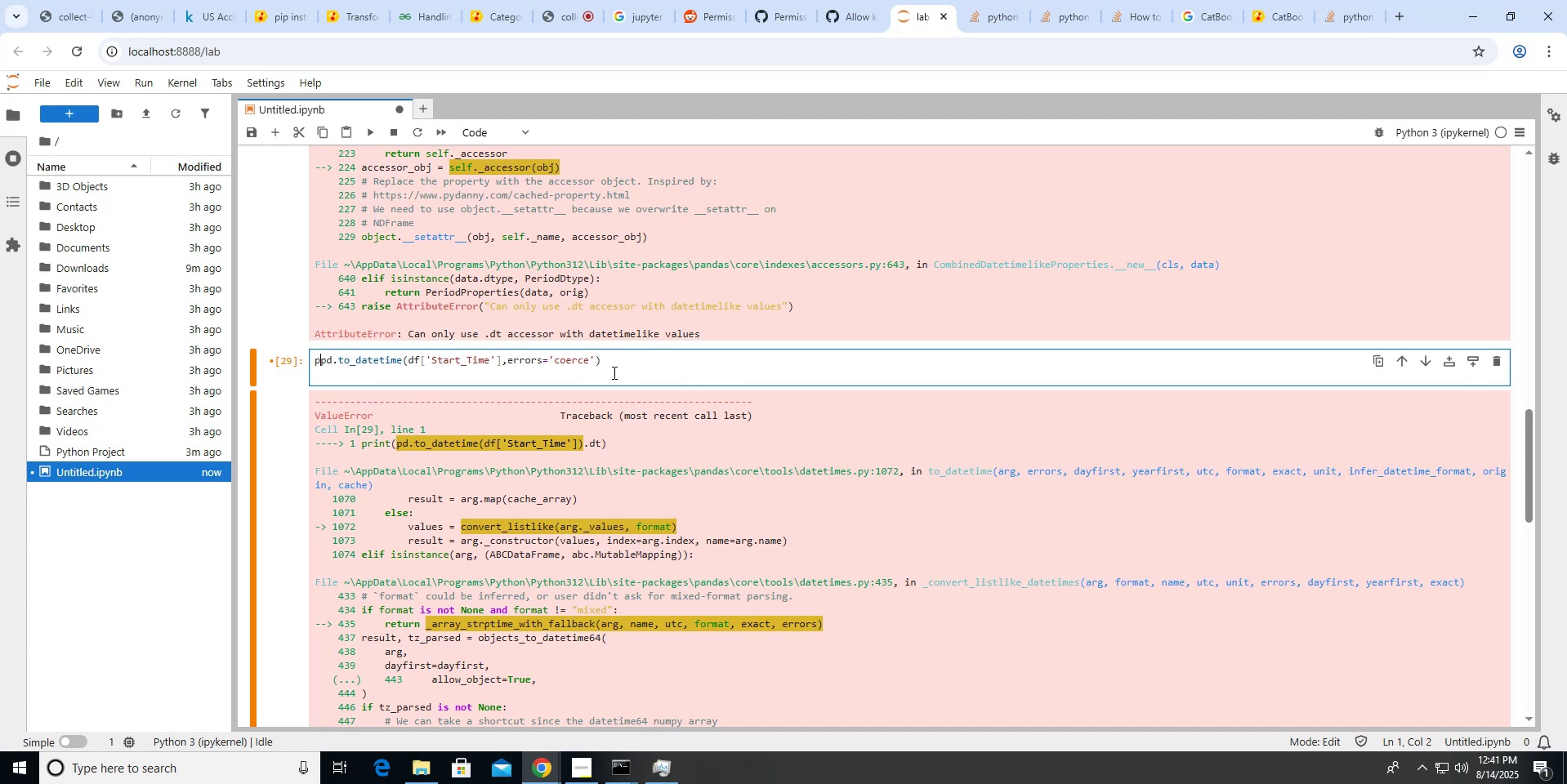 
key(Backspace)
 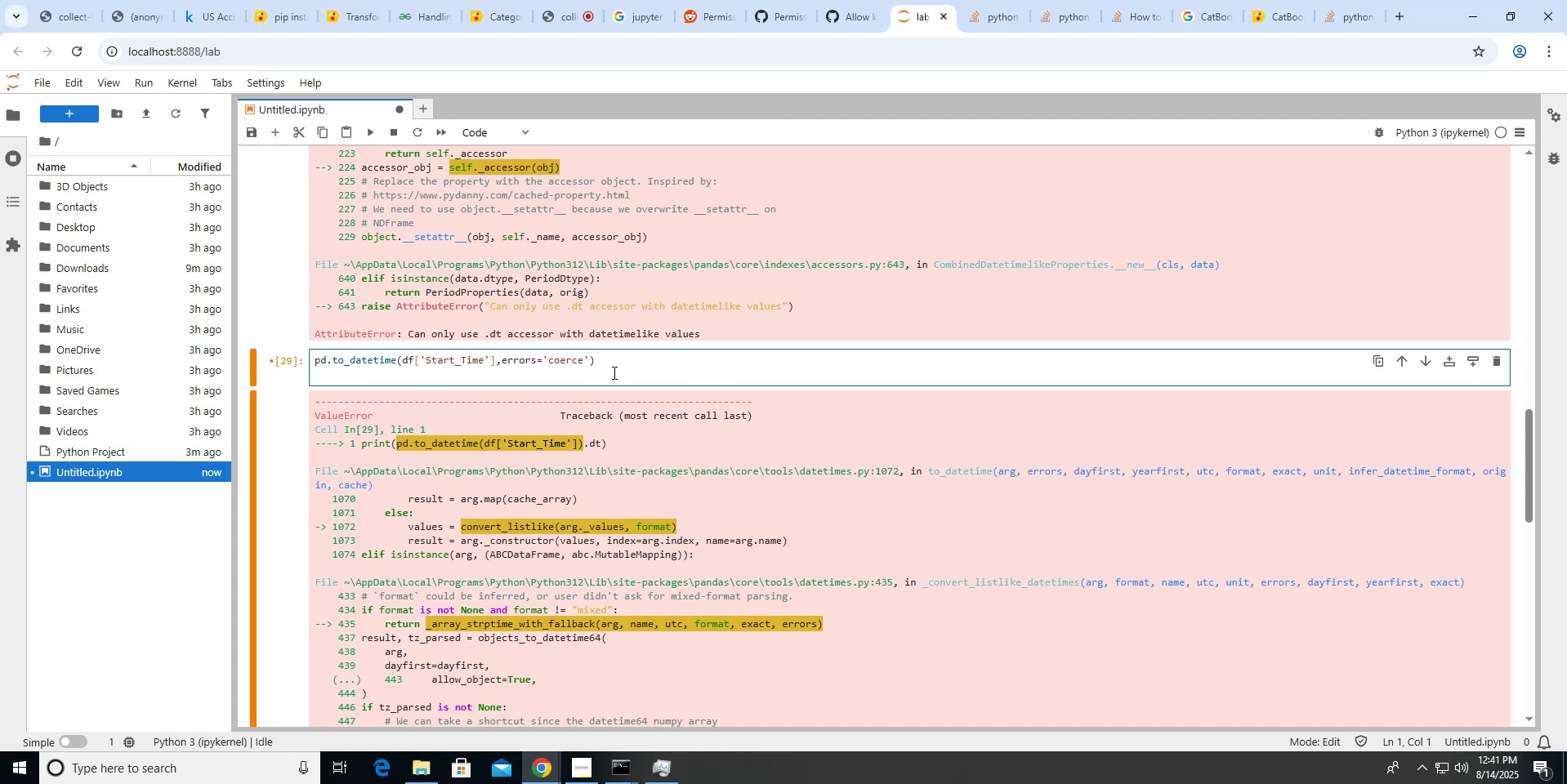 
wait(6.44)
 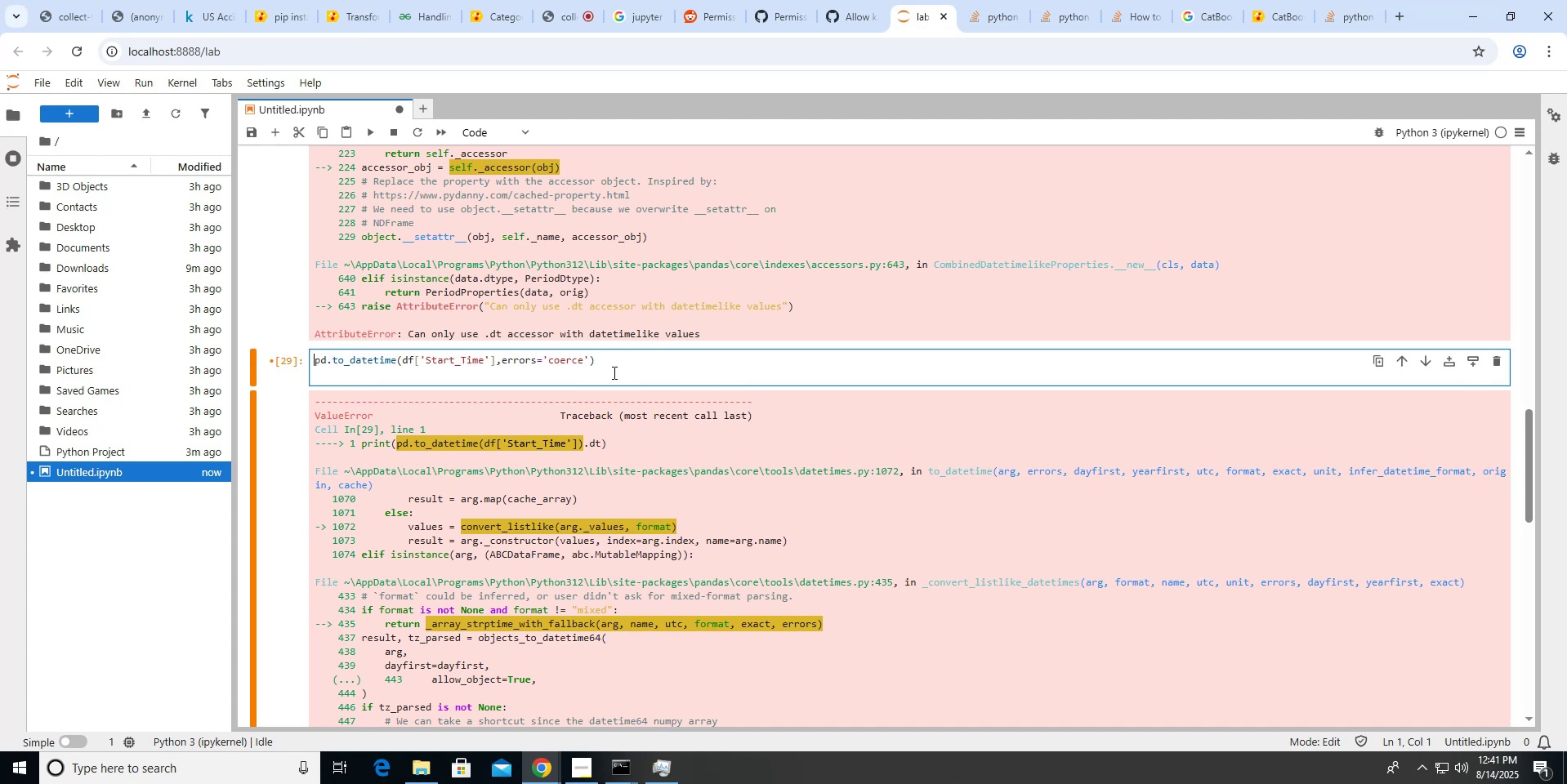 
scroll: coordinate [614, 373], scroll_direction: up, amount: 13.0
 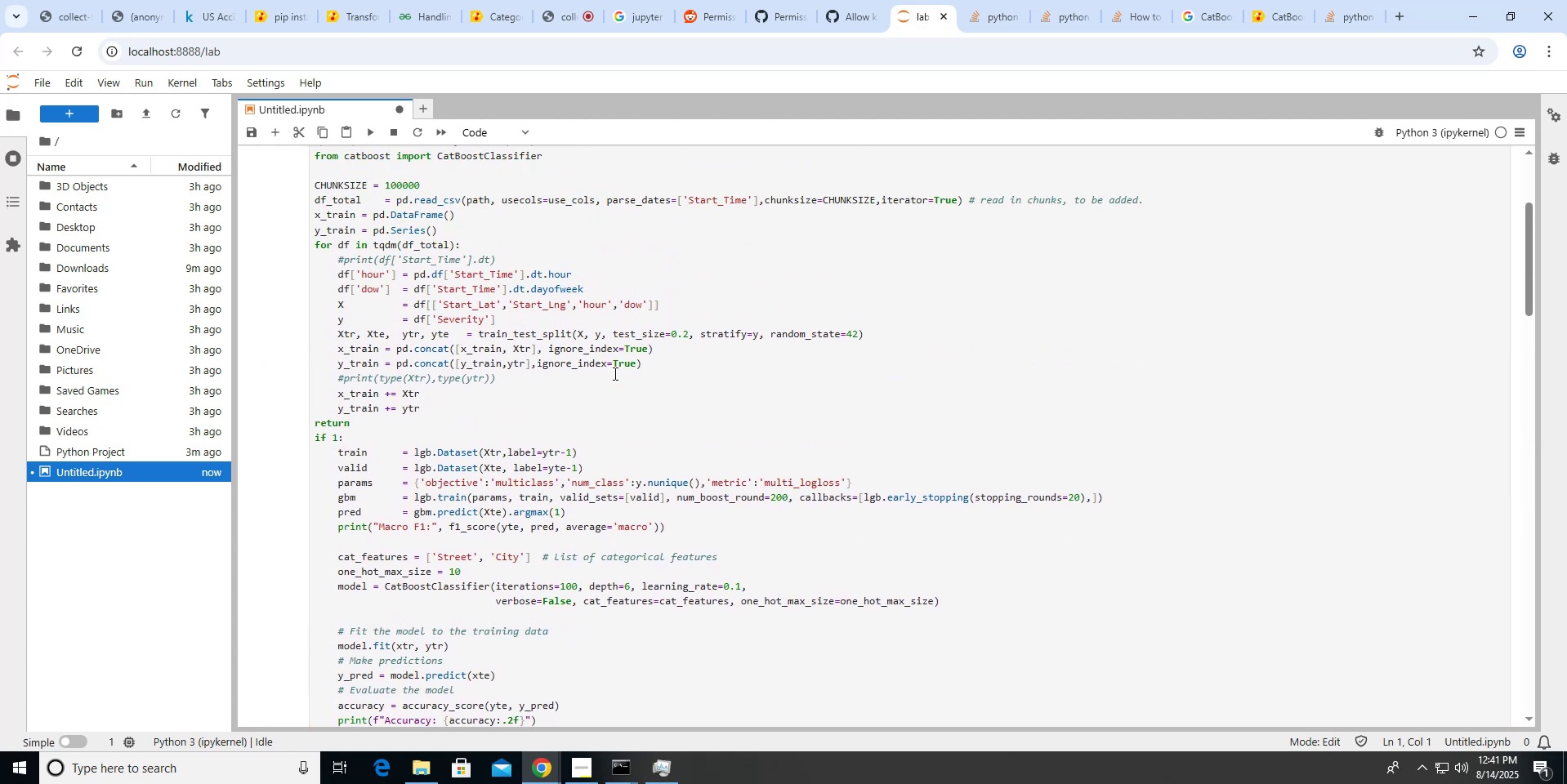 
scroll: coordinate [614, 373], scroll_direction: down, amount: 12.0
 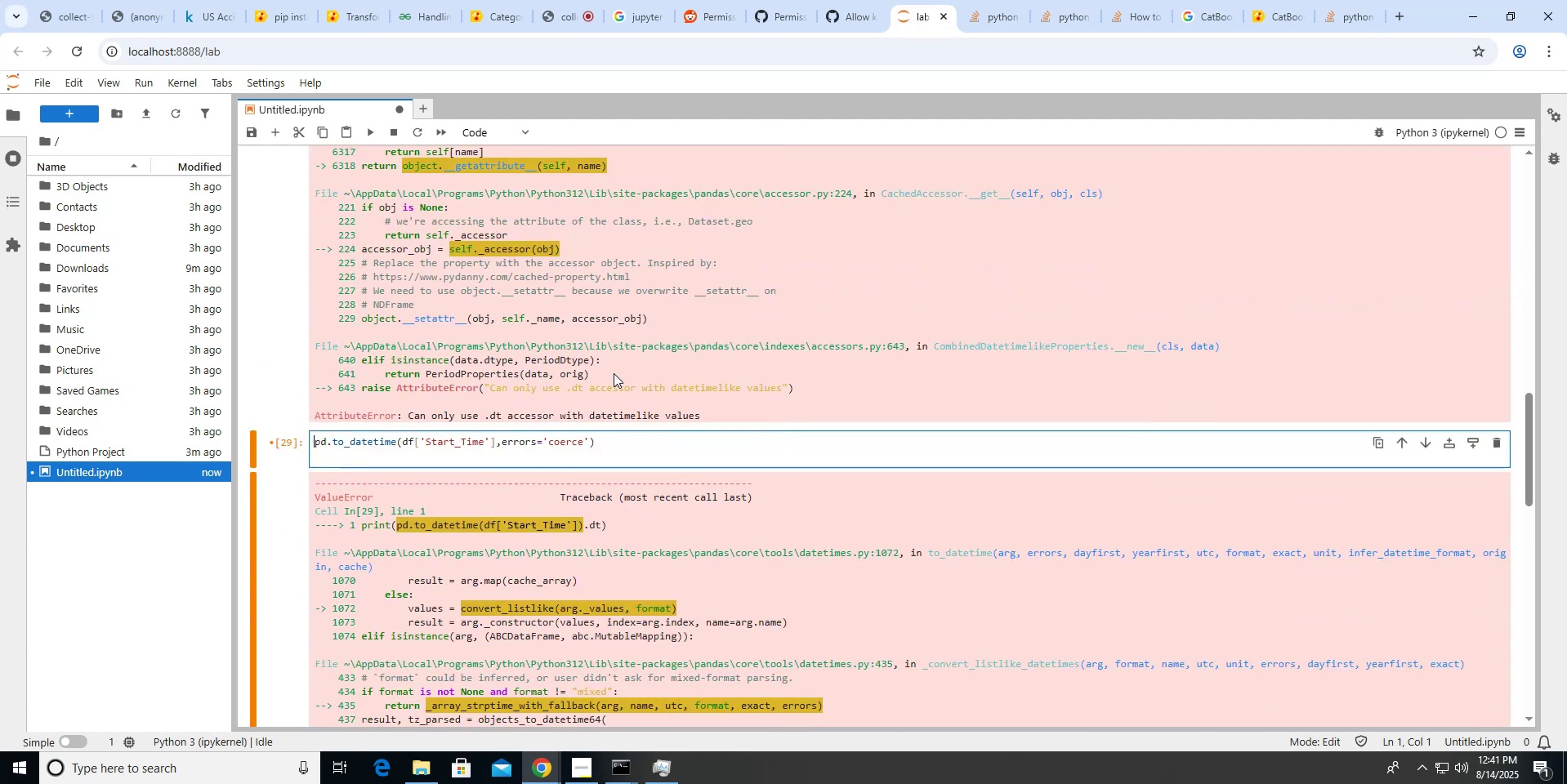 
hold_key(key=ShiftLeft, duration=1.47)
 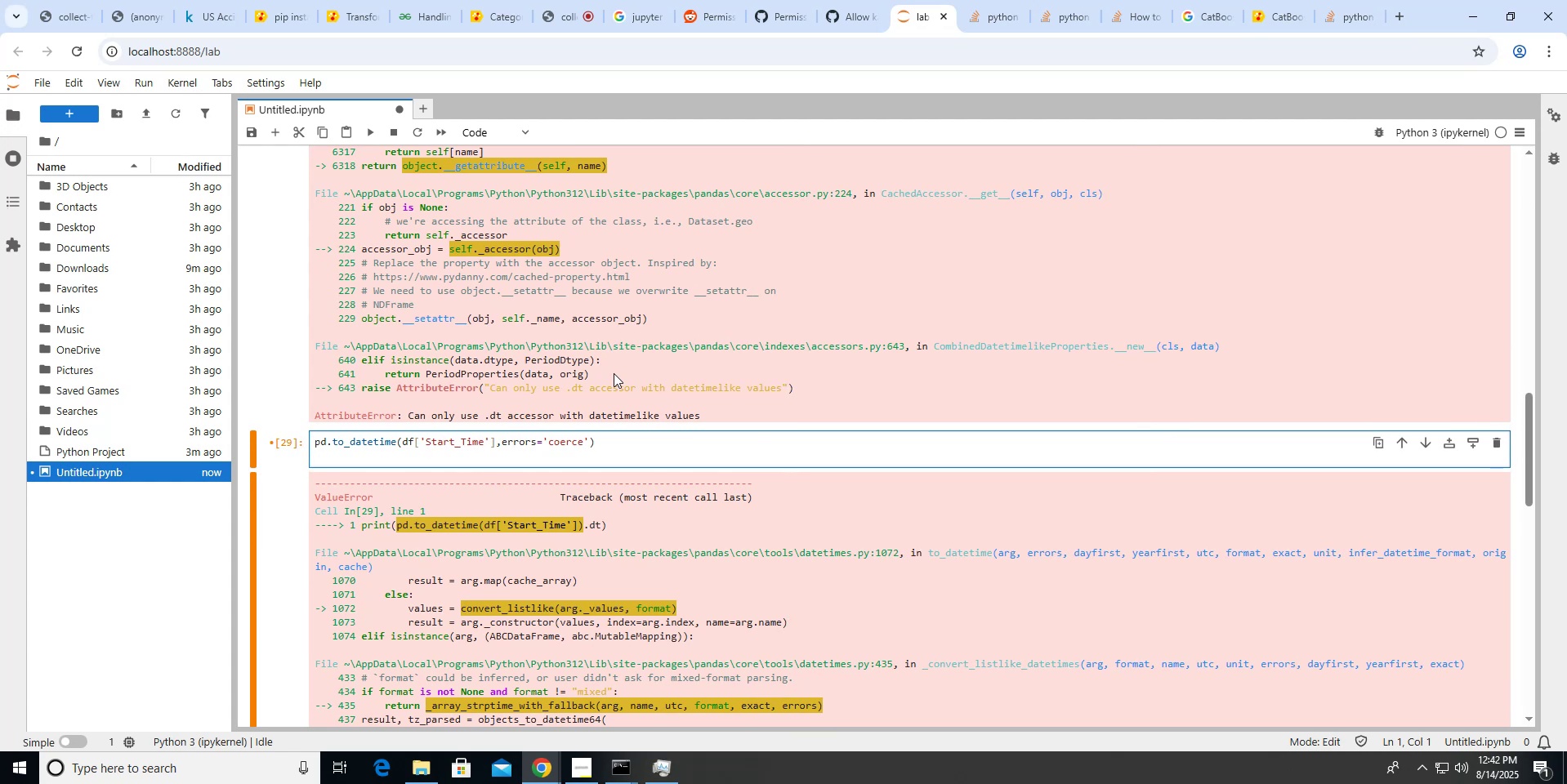 
type(time_data = )
 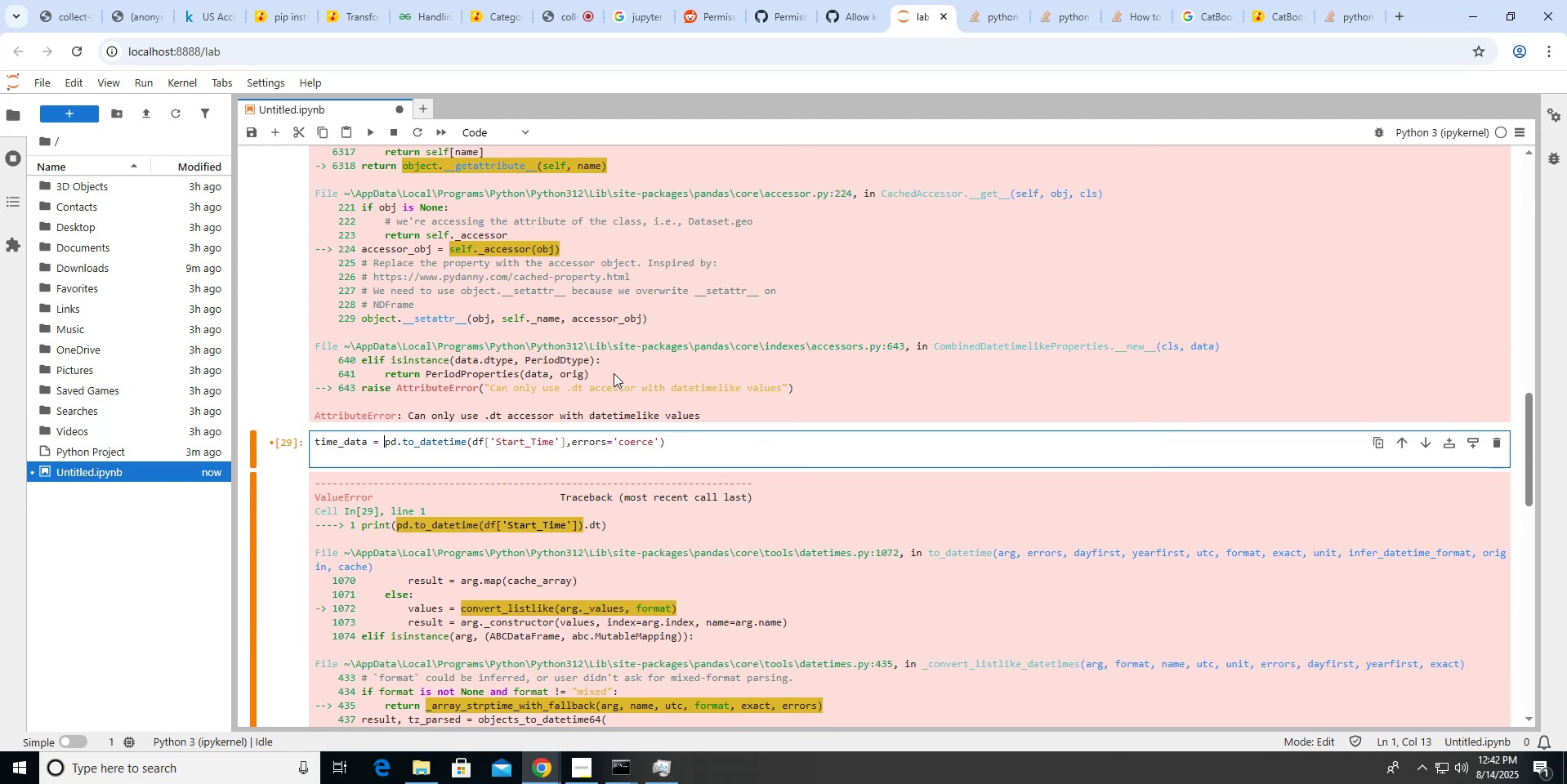 
key(Enter)
 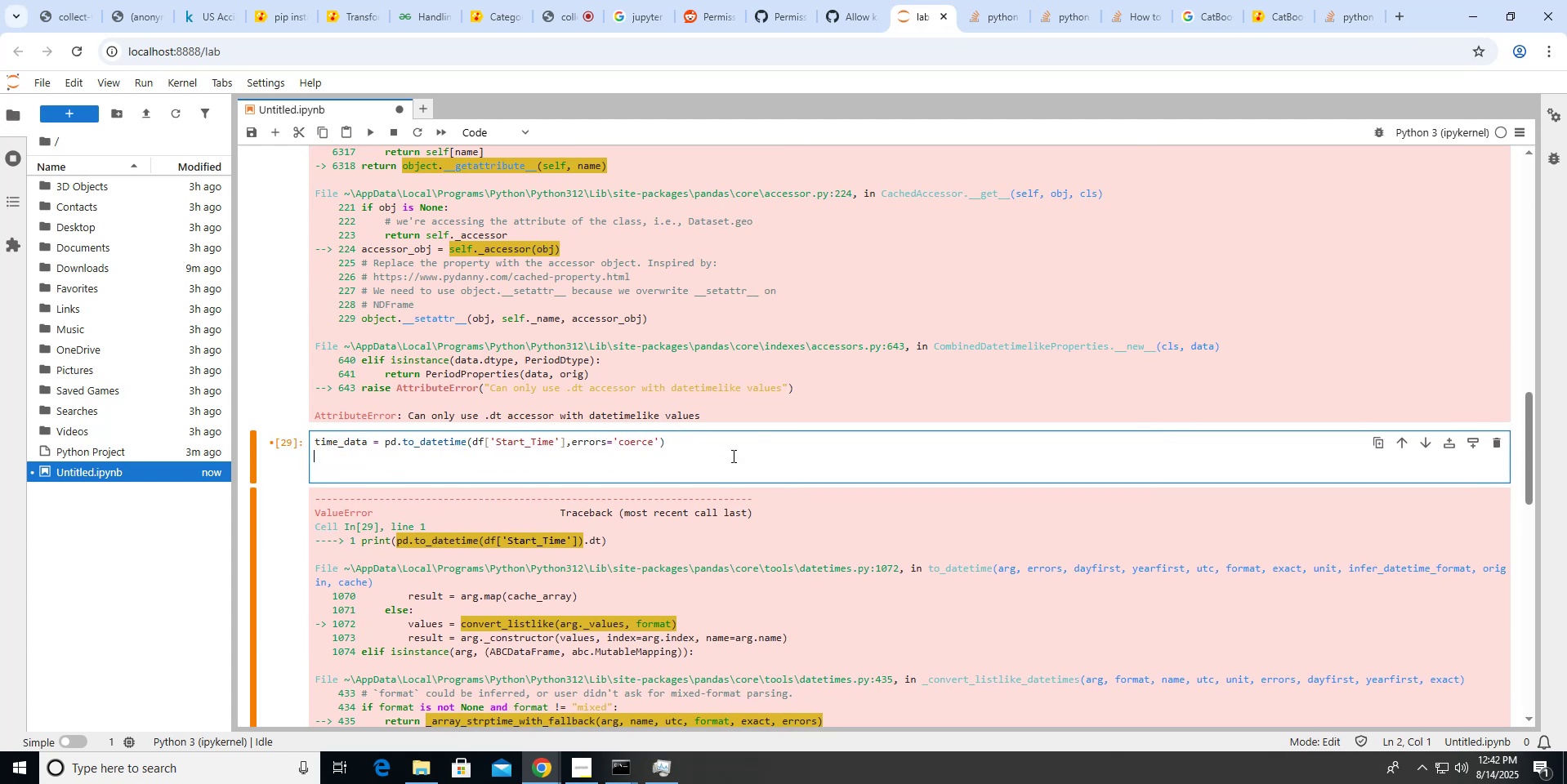 
type(df.drop)
 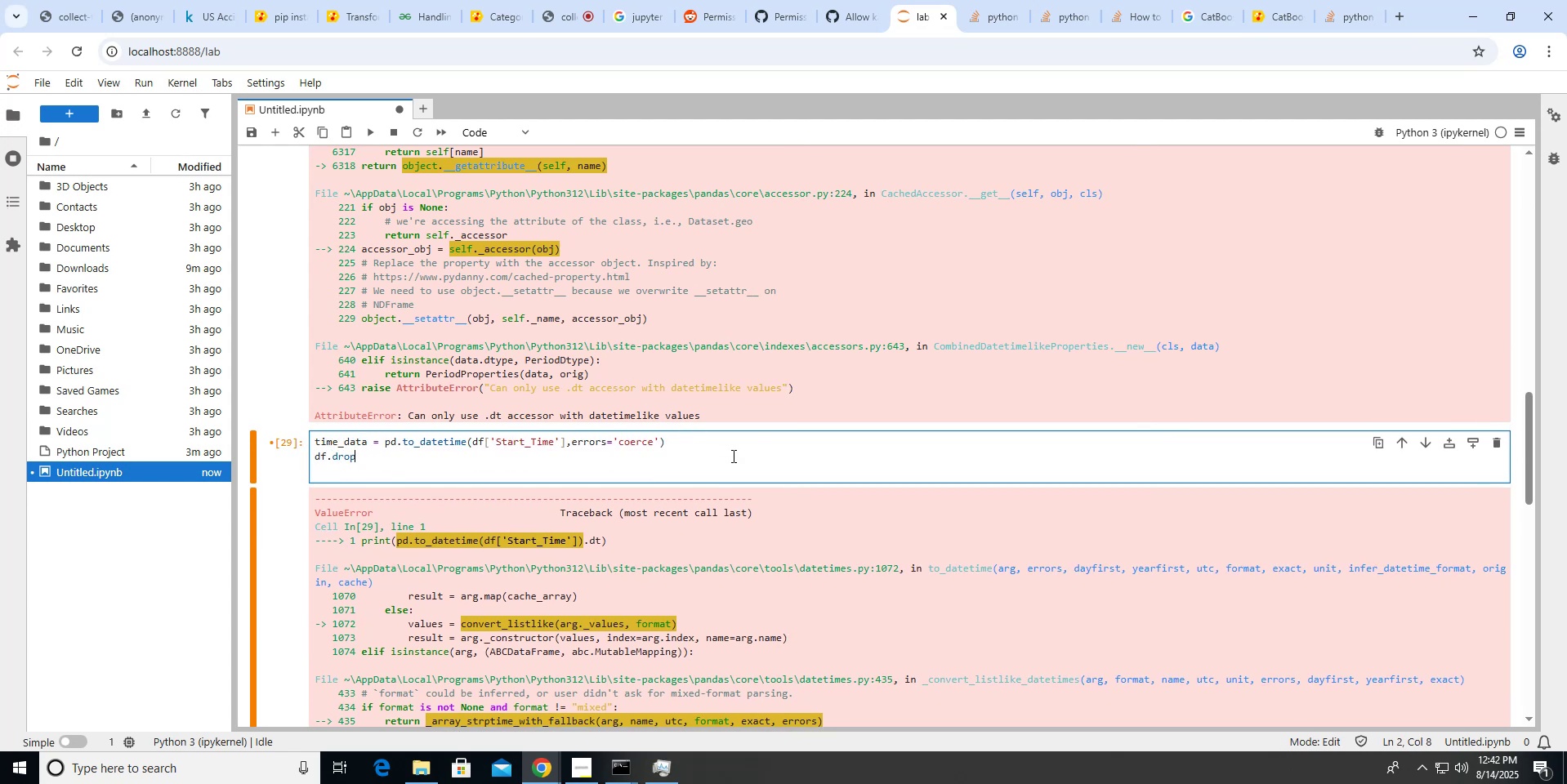 
hold_key(key=ShiftLeft, duration=1.02)
 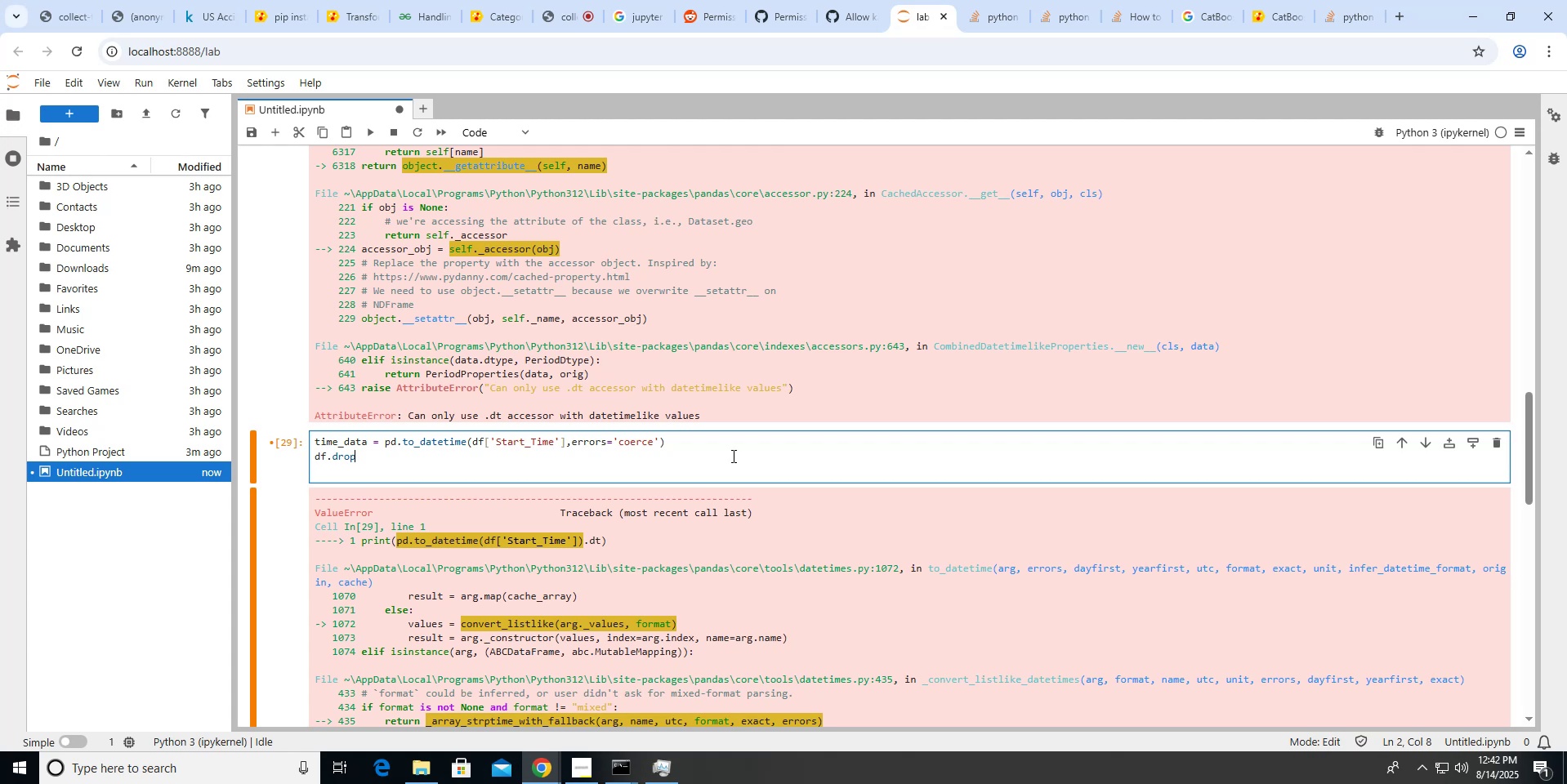 
hold_key(key=ShiftLeft, duration=1.22)
 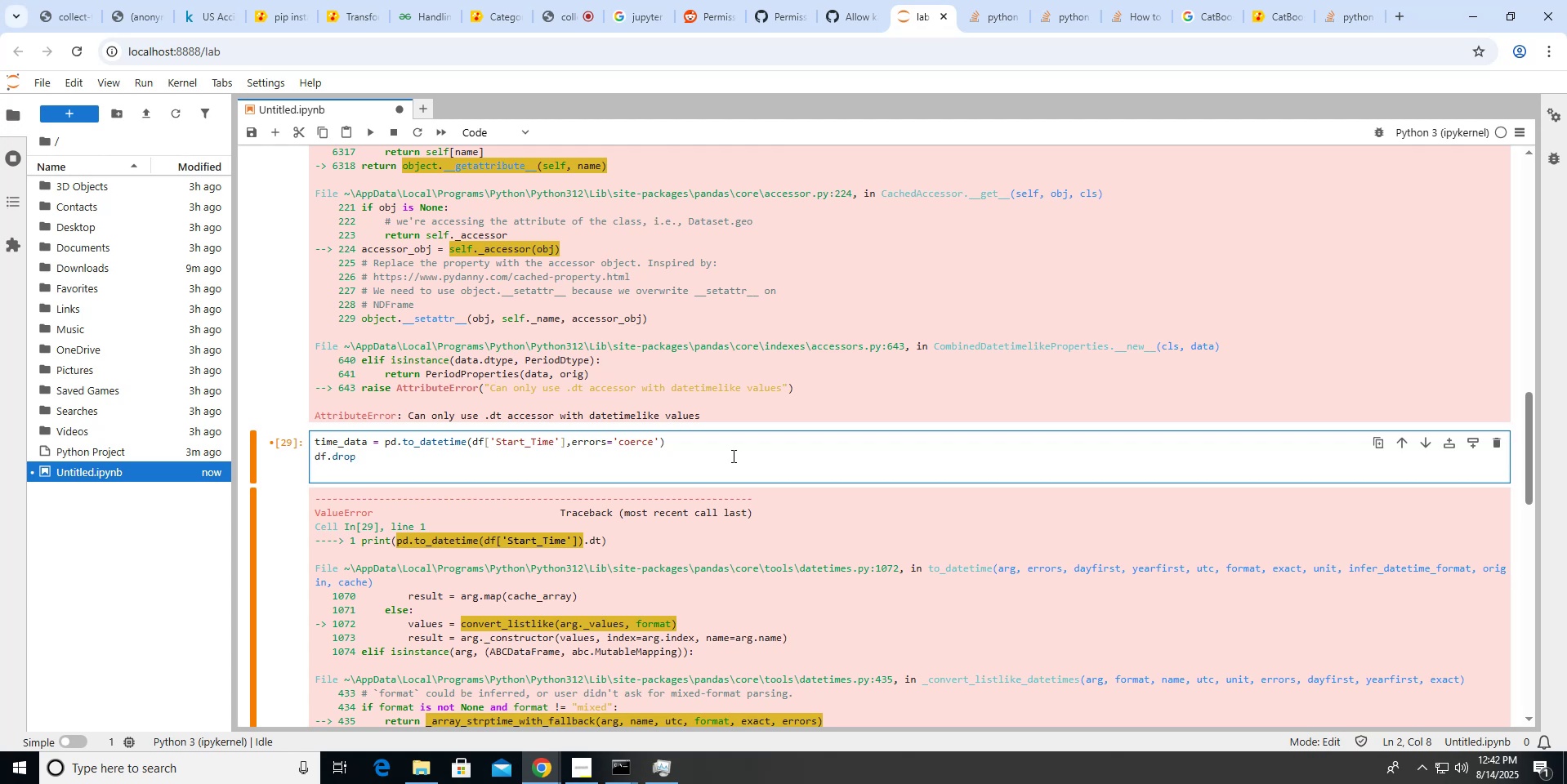 
type(_)
key(Backspace)
type((time_data[time_data.is)
key(Backspace)
key(Backspace)
key(Backspace)
type(.Start_t)
key(Backspace)
type(Time.isnull()].index))
 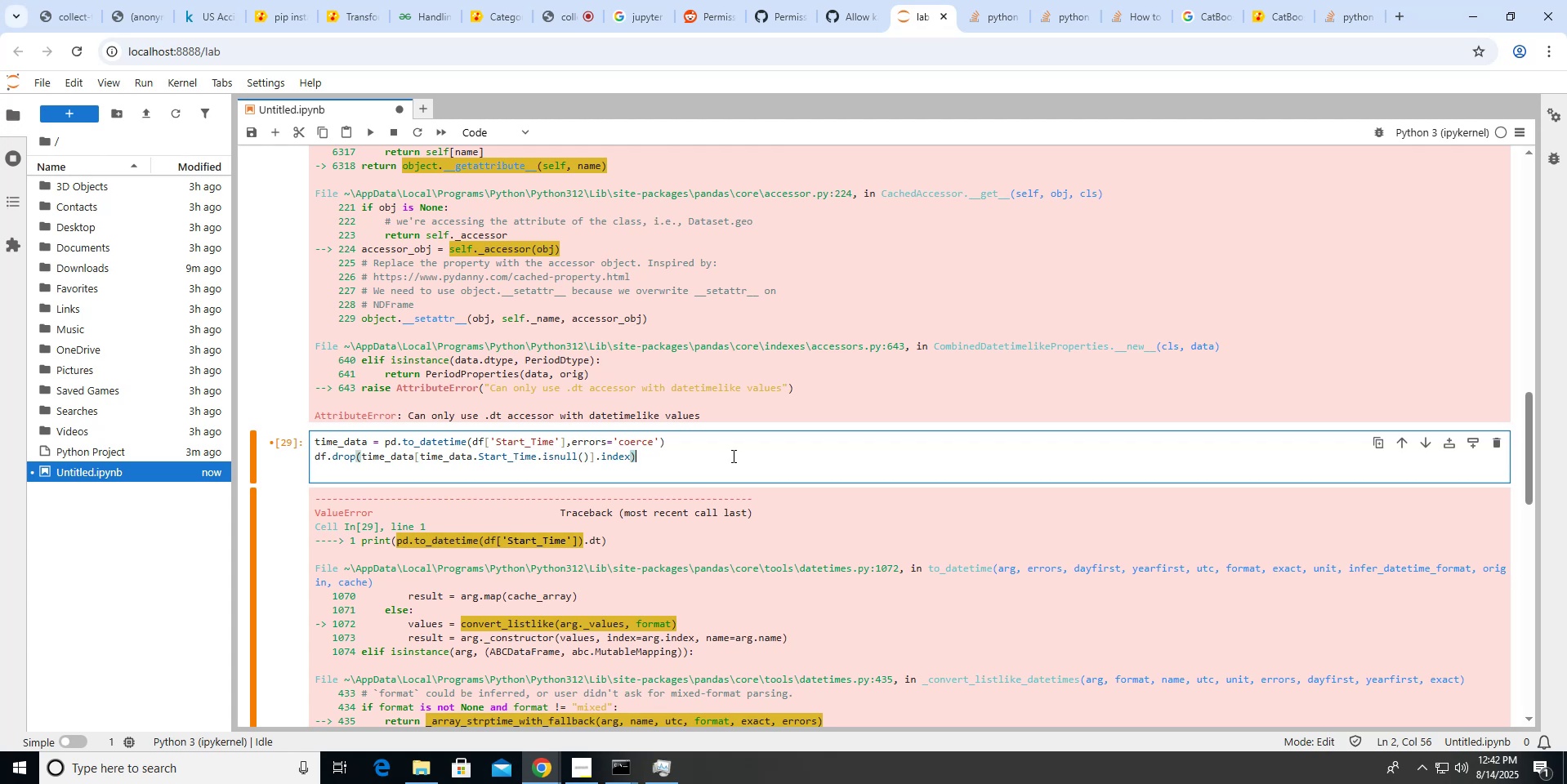 
key(ArrowRight)
 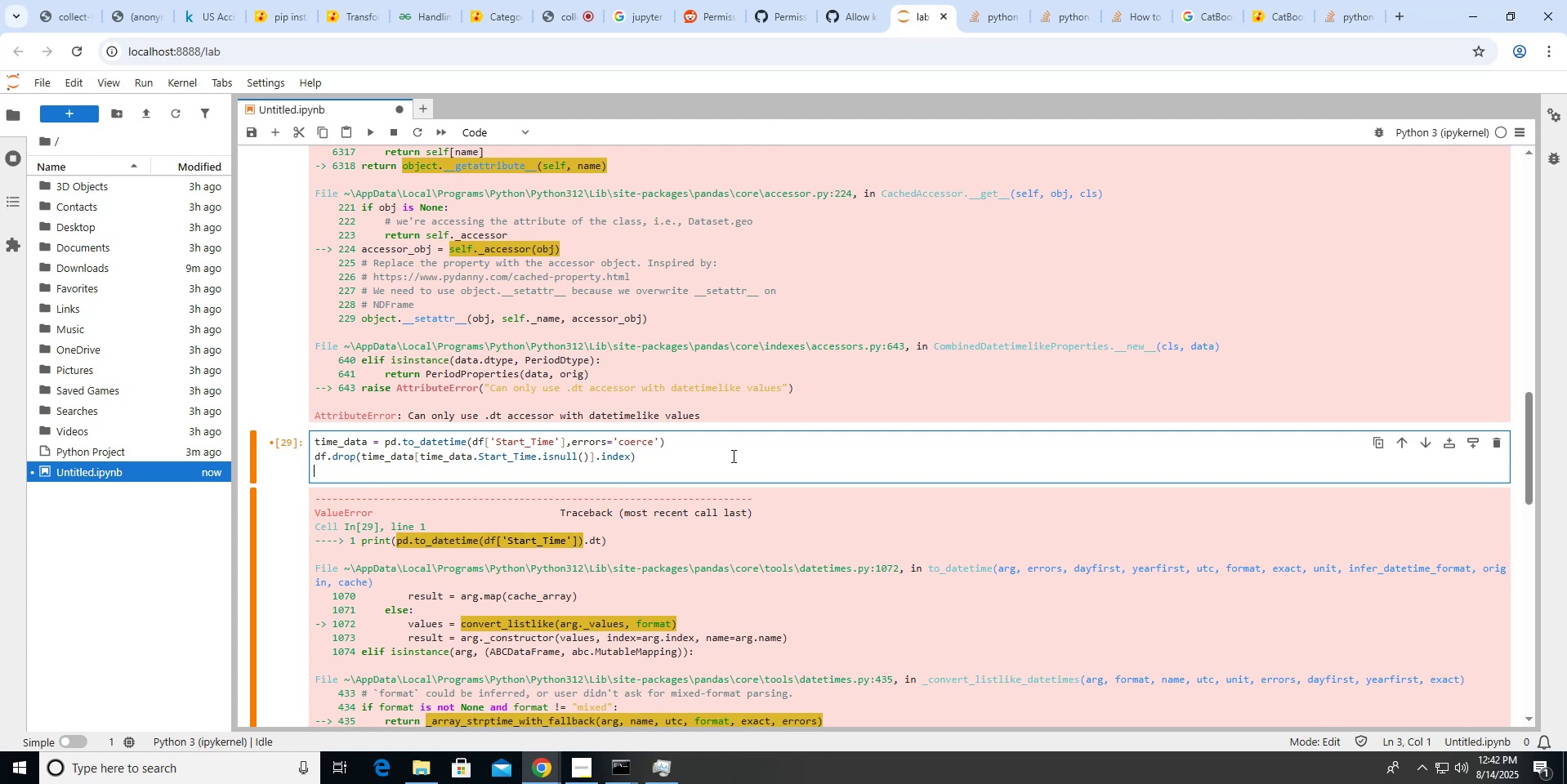 
key(ArrowLeft)
 